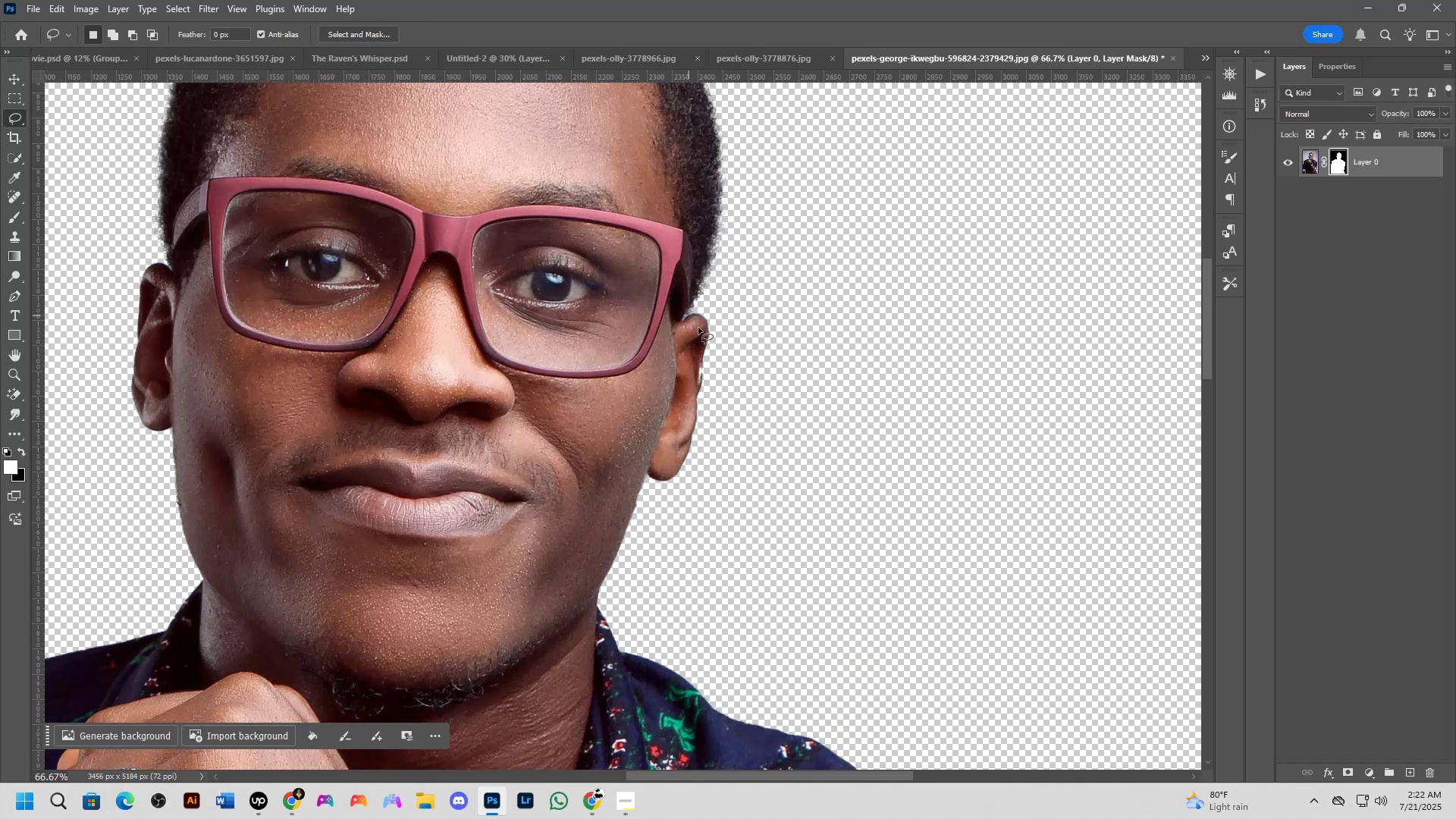 
key(Shift+ShiftLeft)
 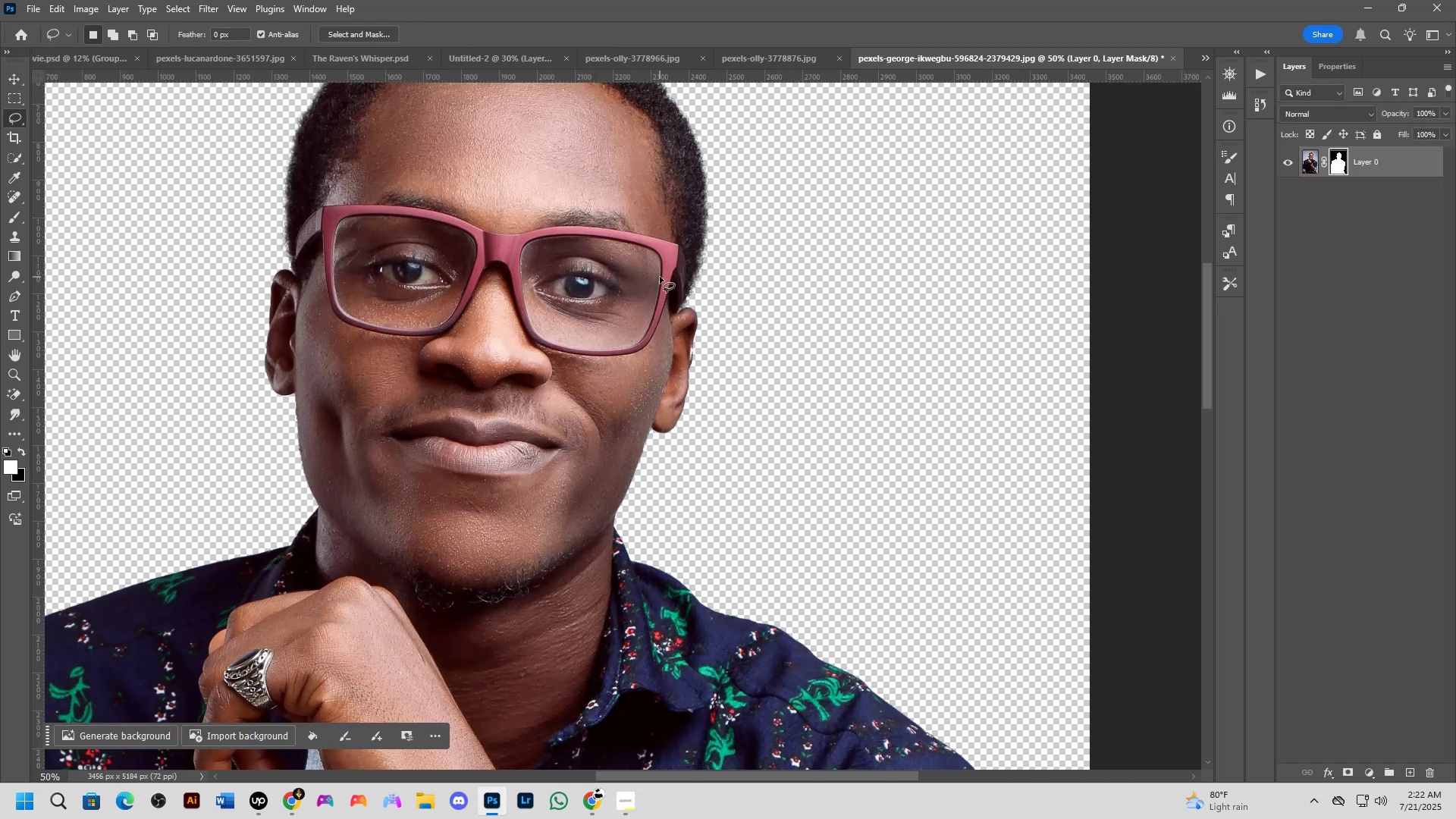 
key(Shift+ShiftLeft)
 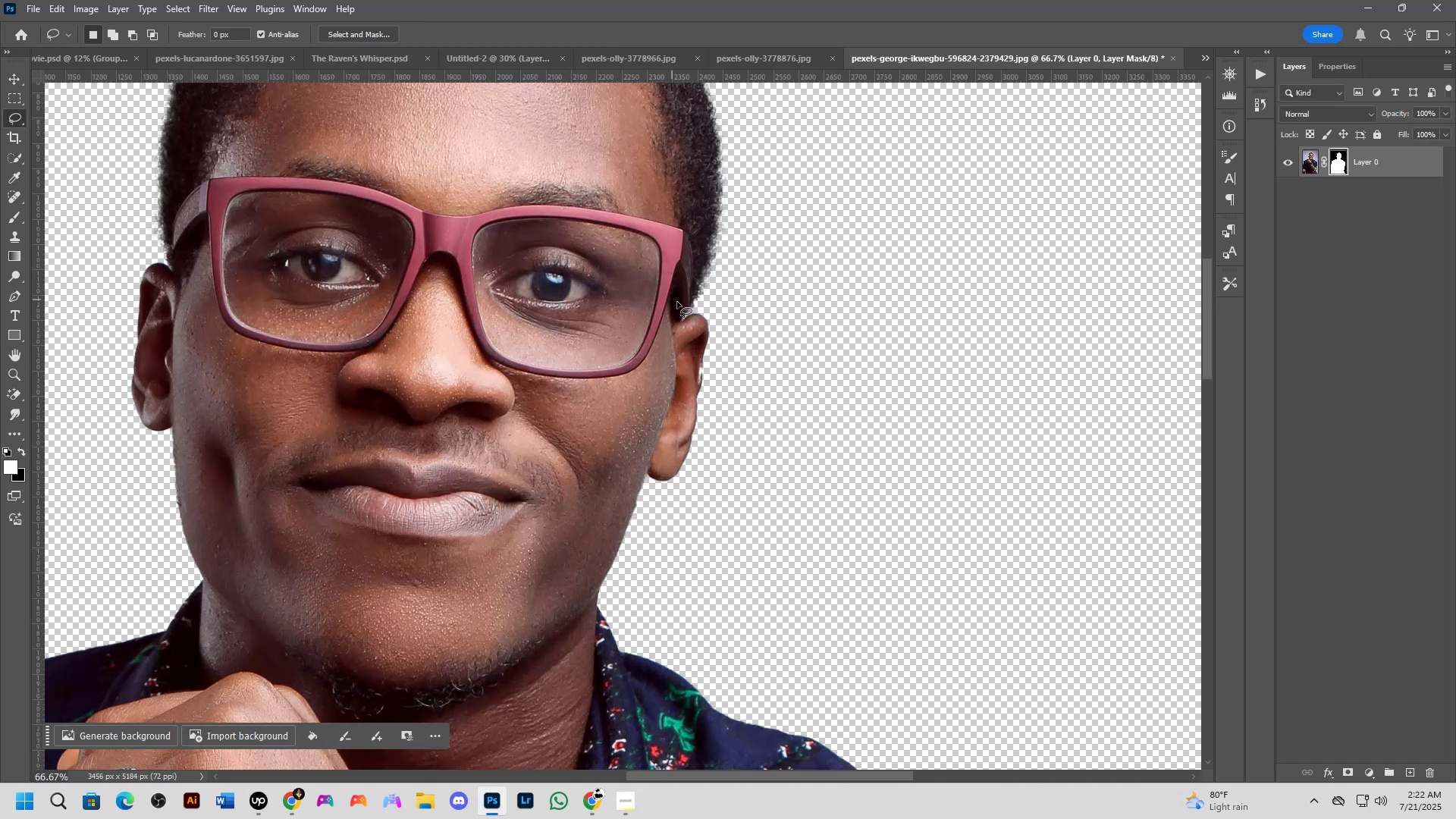 
key(Shift+ShiftLeft)
 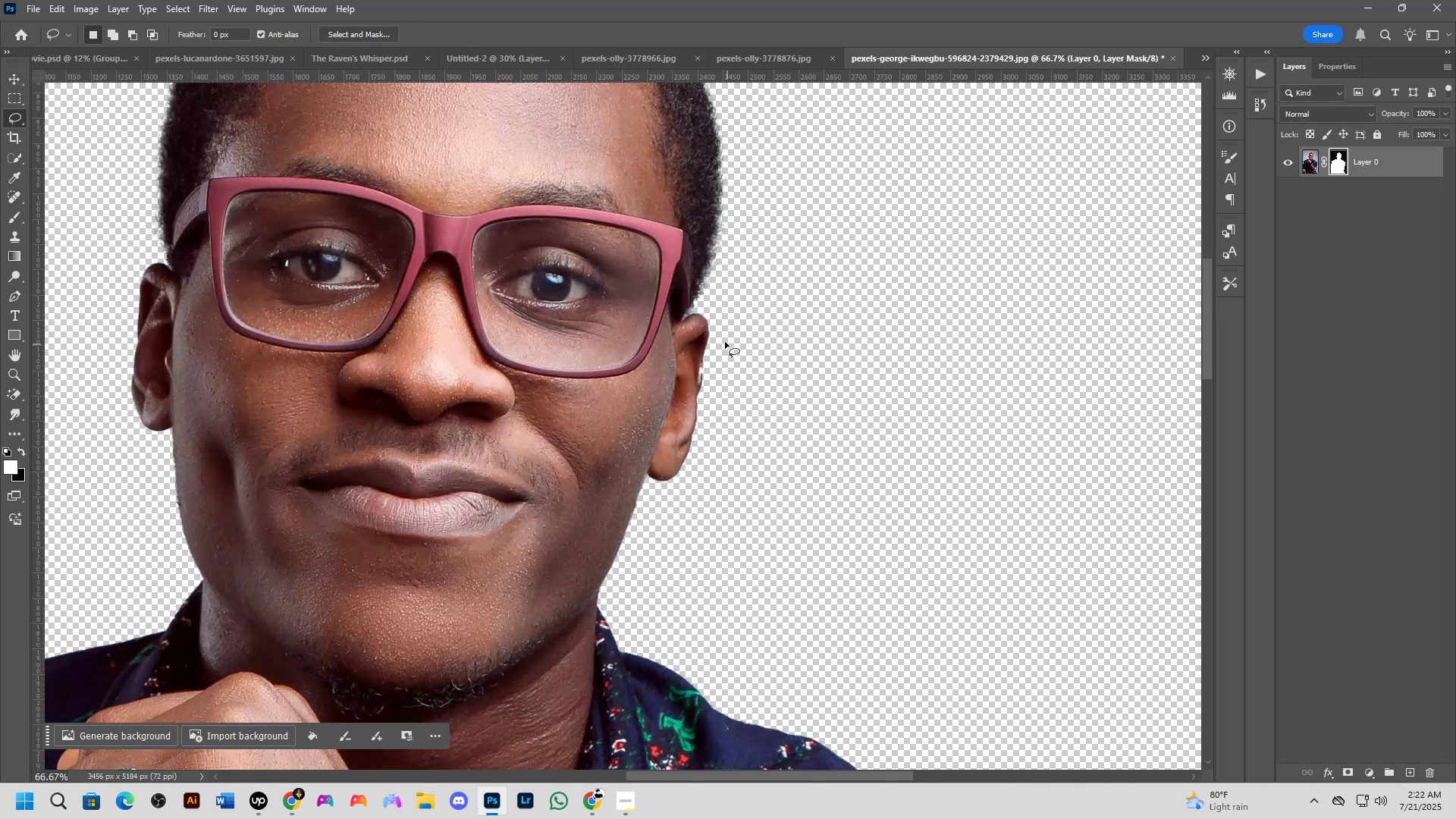 
hold_key(key=Space, duration=0.6)
 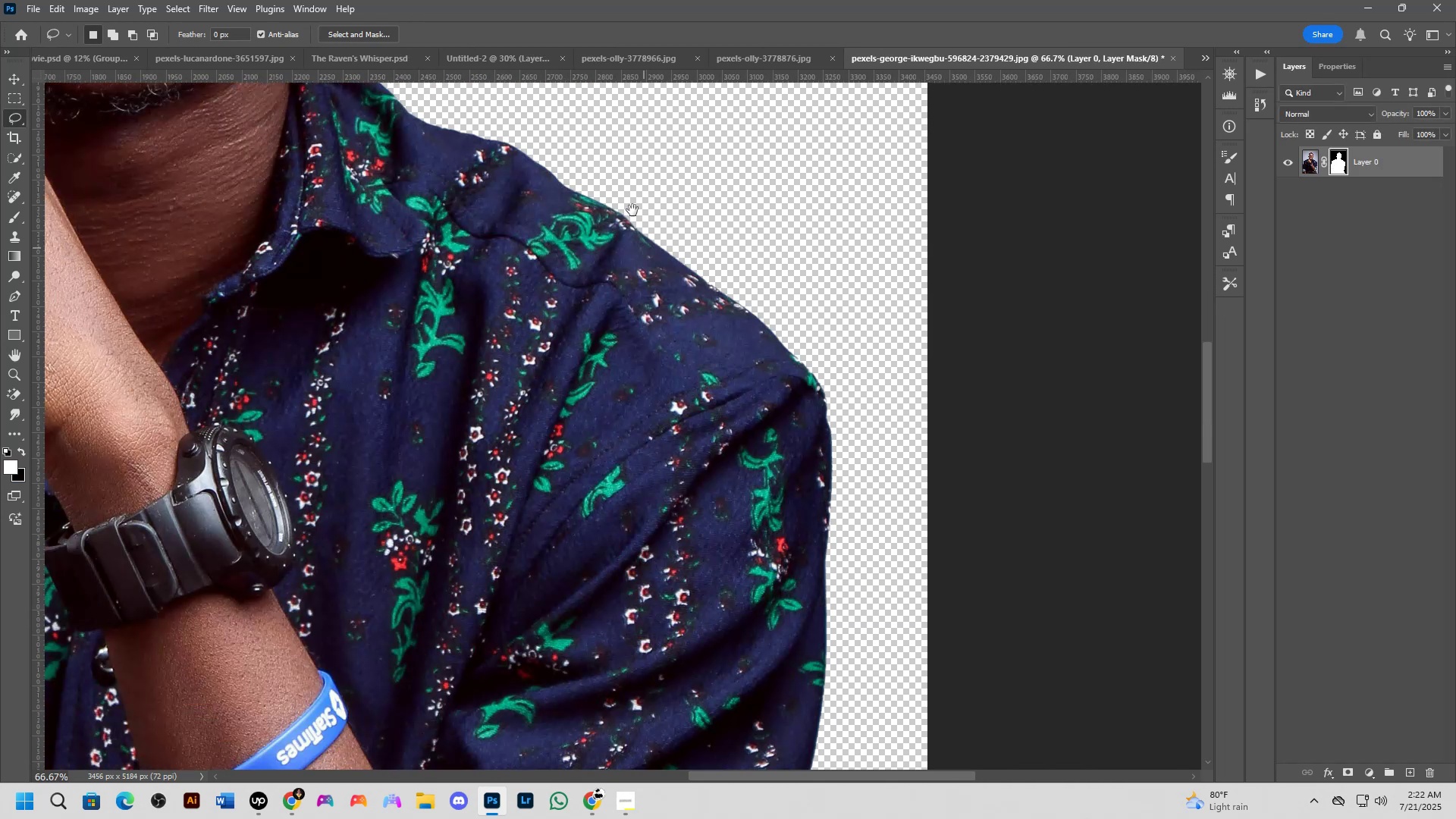 
left_click_drag(start_coordinate=[770, 495], to_coordinate=[609, 160])
 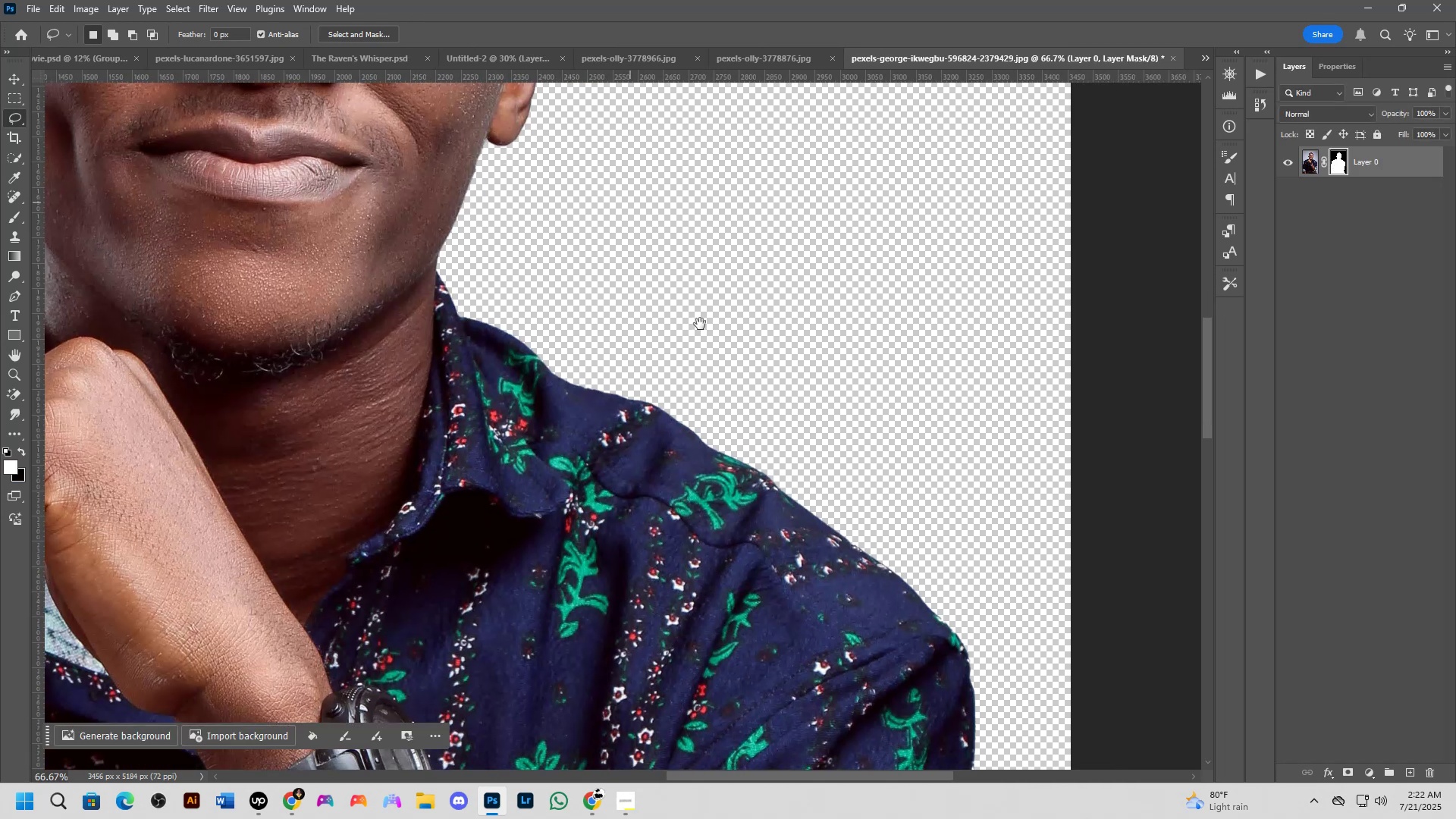 
hold_key(key=Space, duration=0.54)
 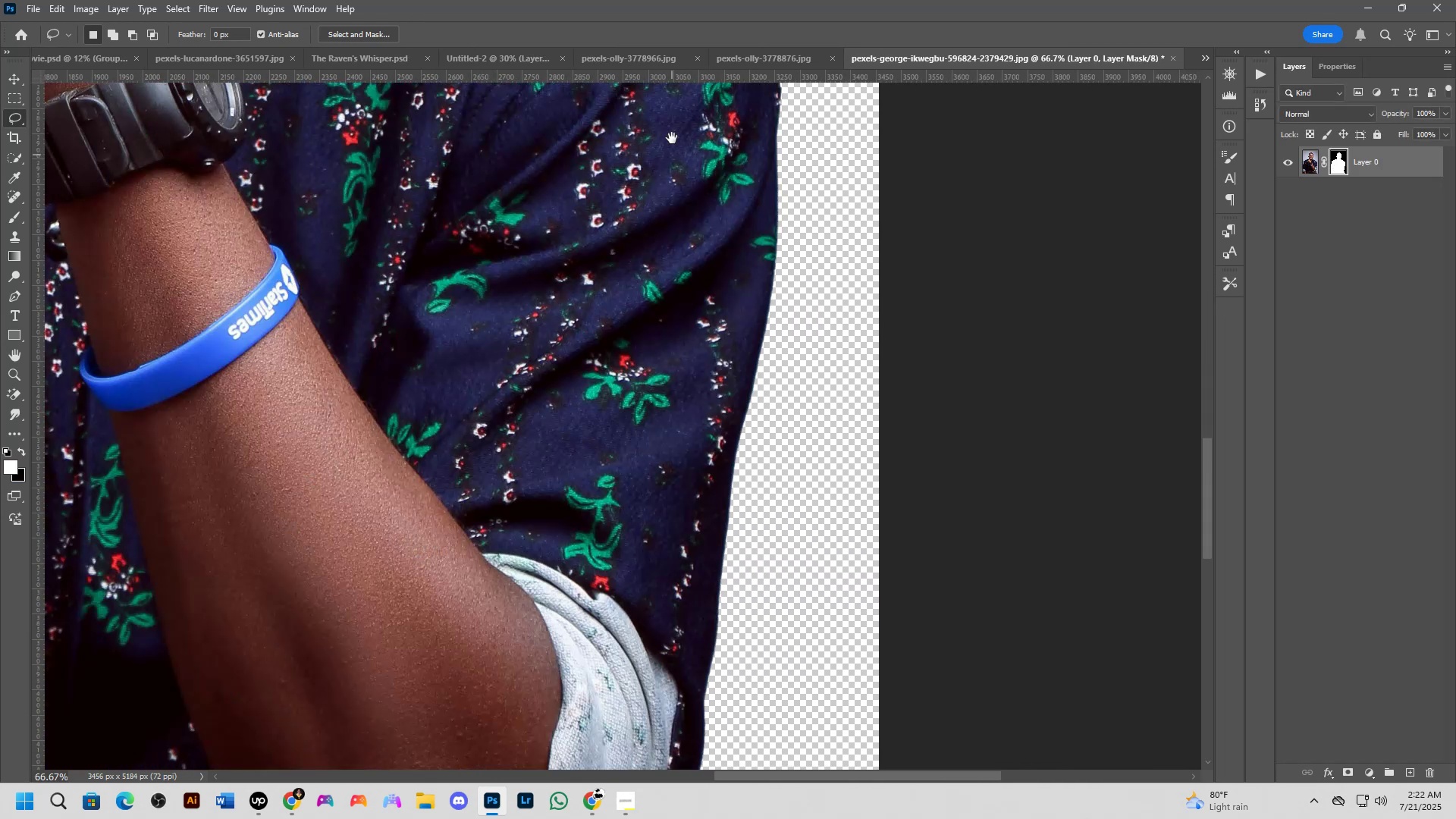 
left_click_drag(start_coordinate=[793, 532], to_coordinate=[631, 206])
 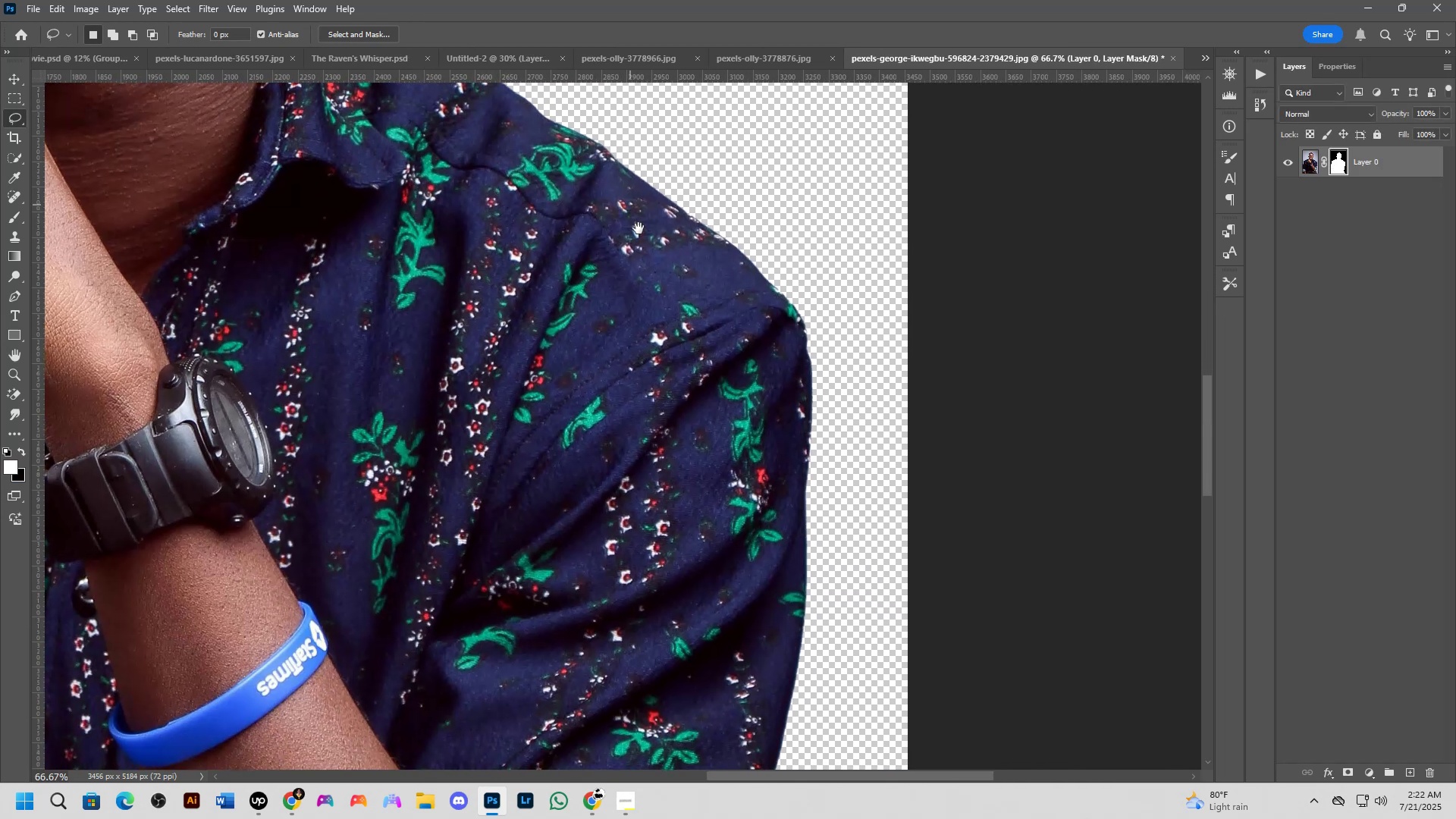 
hold_key(key=Space, duration=0.51)
 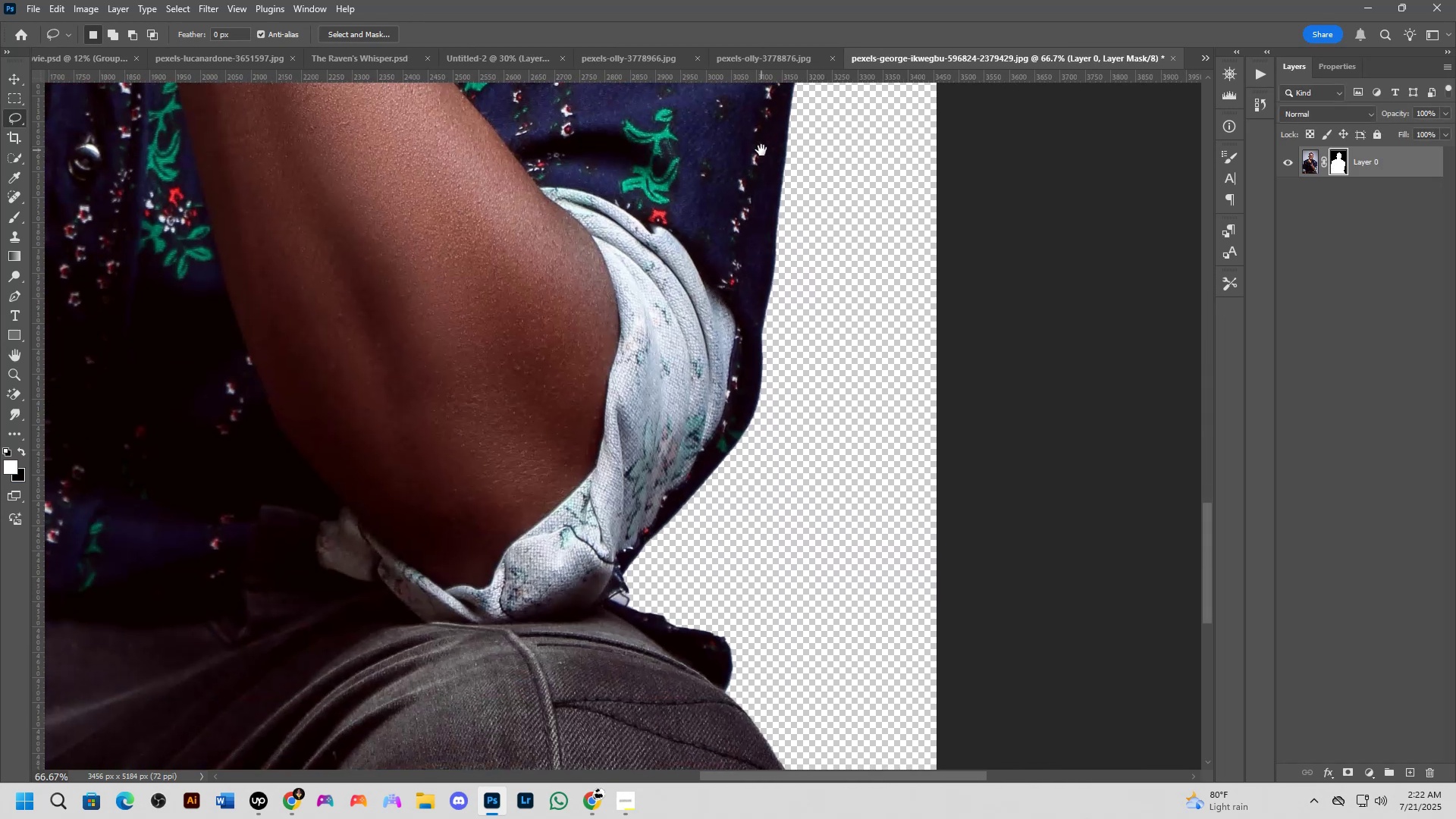 
left_click_drag(start_coordinate=[702, 529], to_coordinate=[673, 133])
 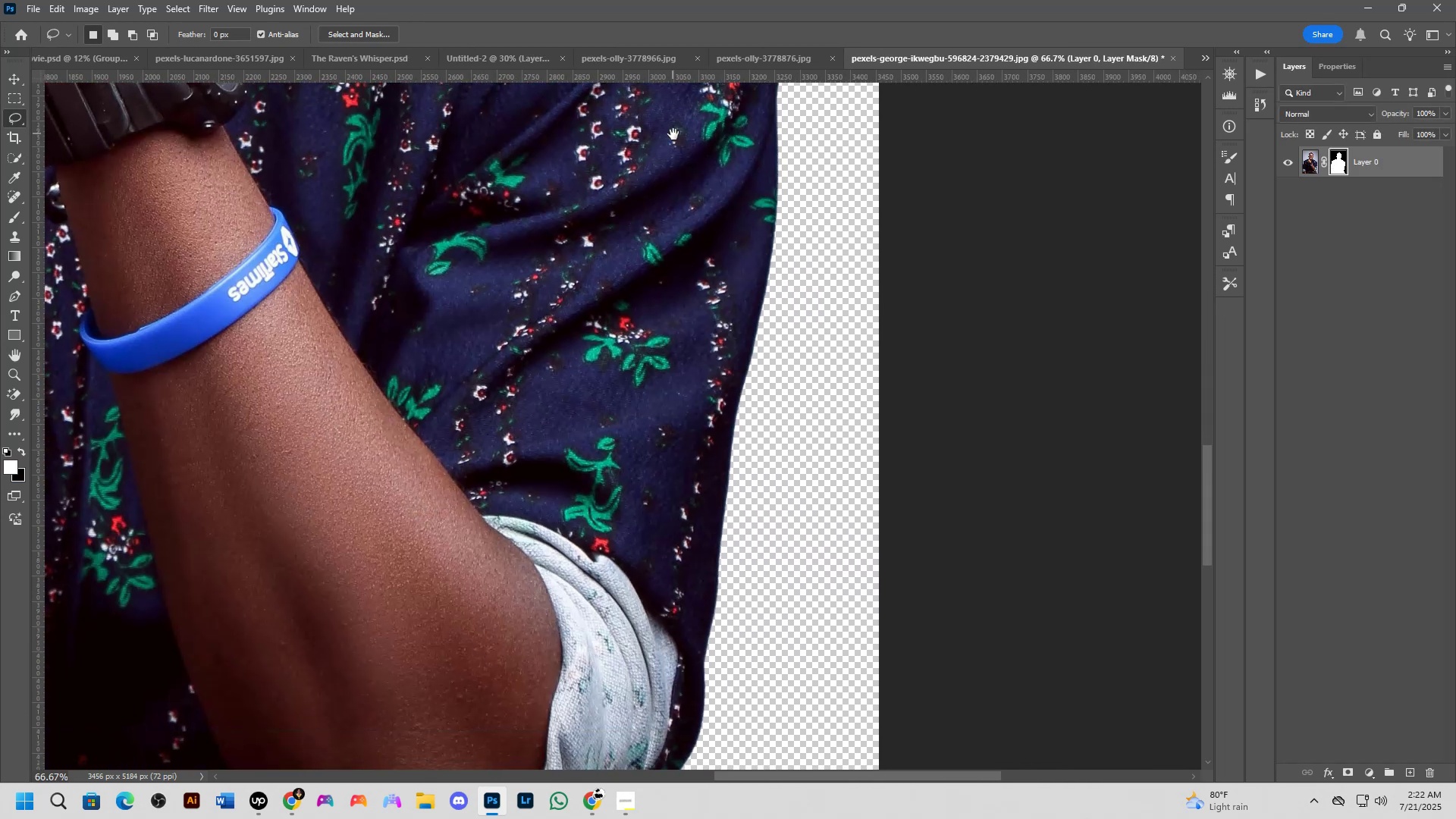 
hold_key(key=Space, duration=0.54)
 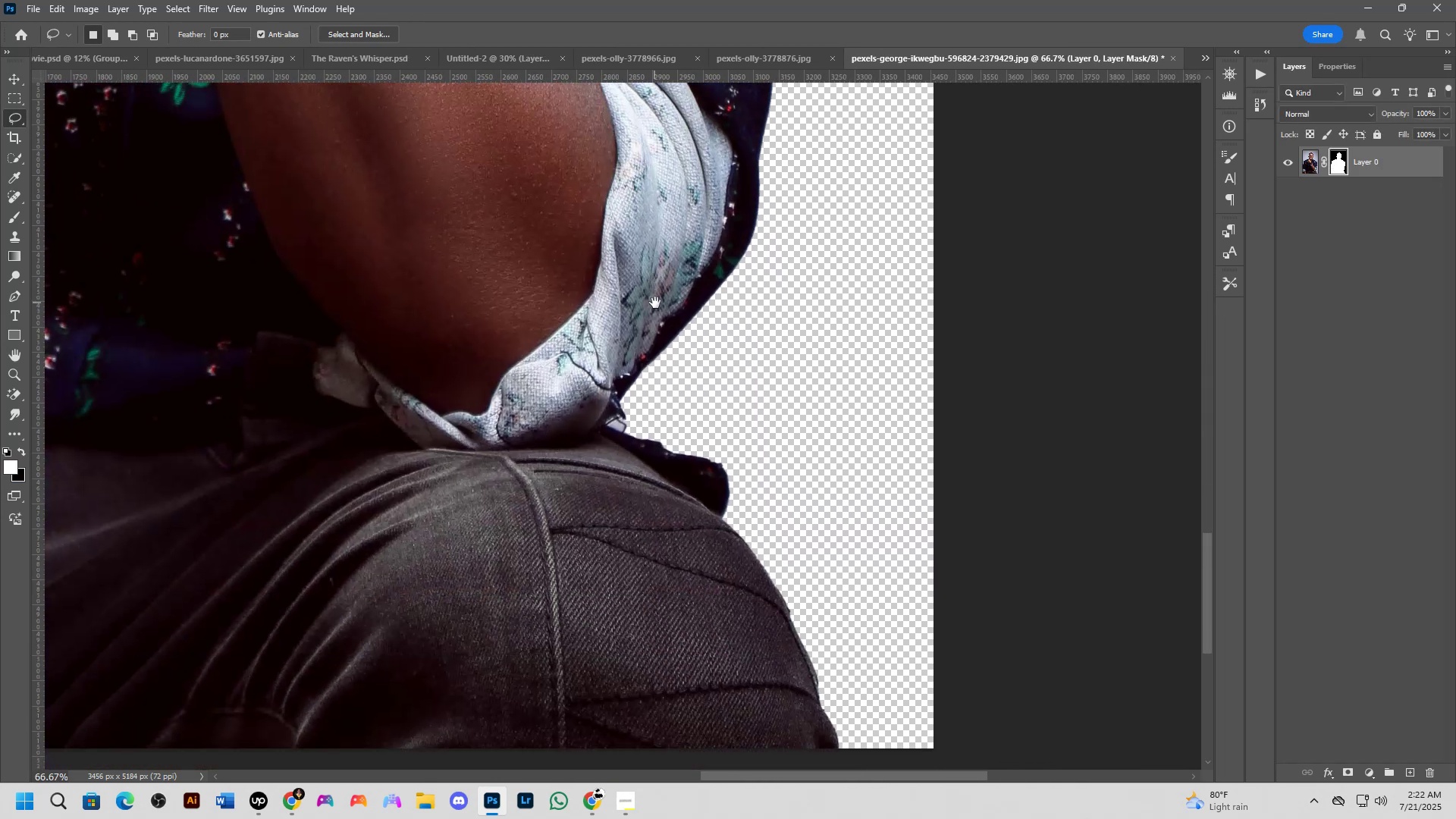 
left_click_drag(start_coordinate=[704, 479], to_coordinate=[761, 151])
 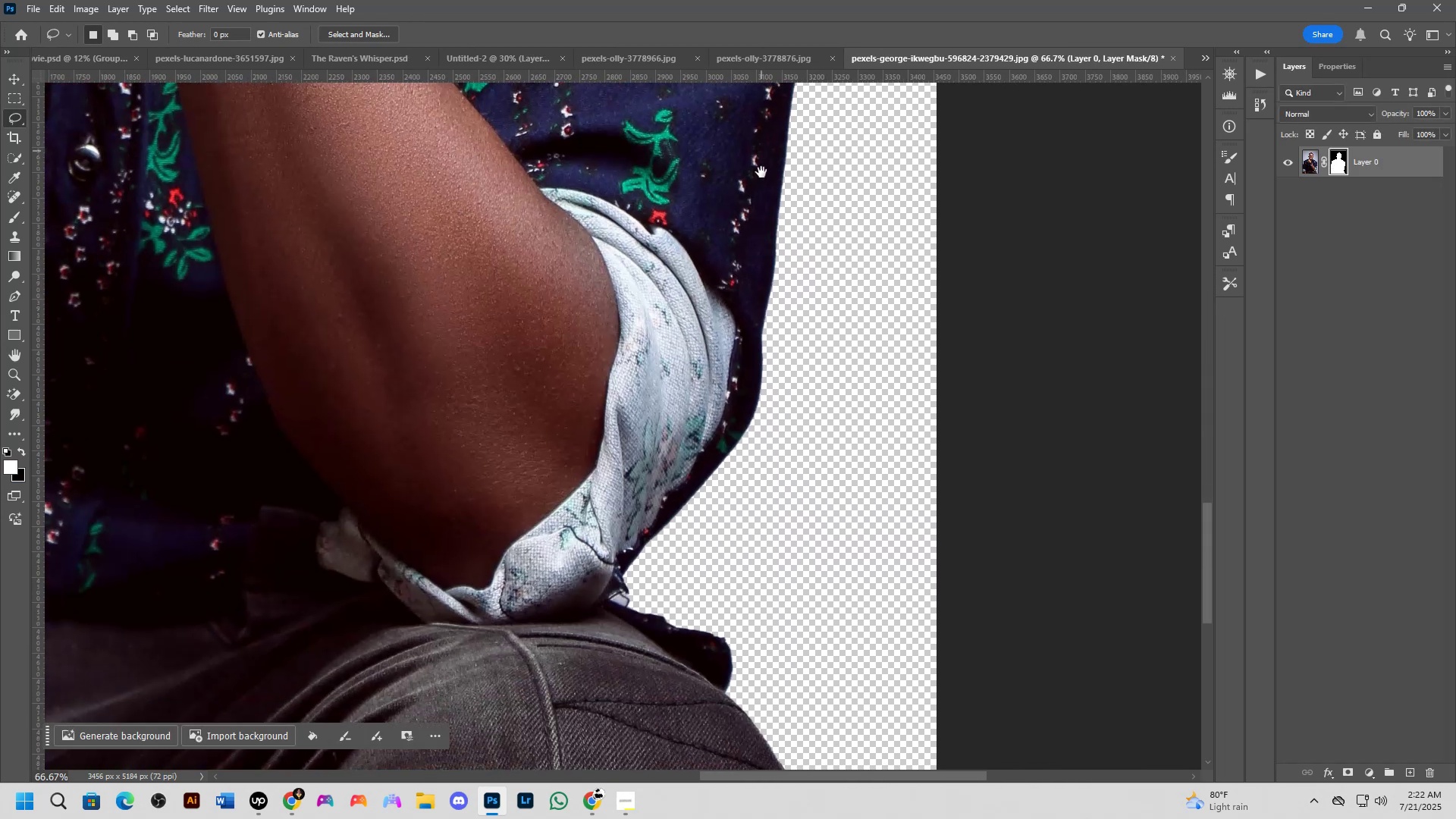 
hold_key(key=Space, duration=0.48)
 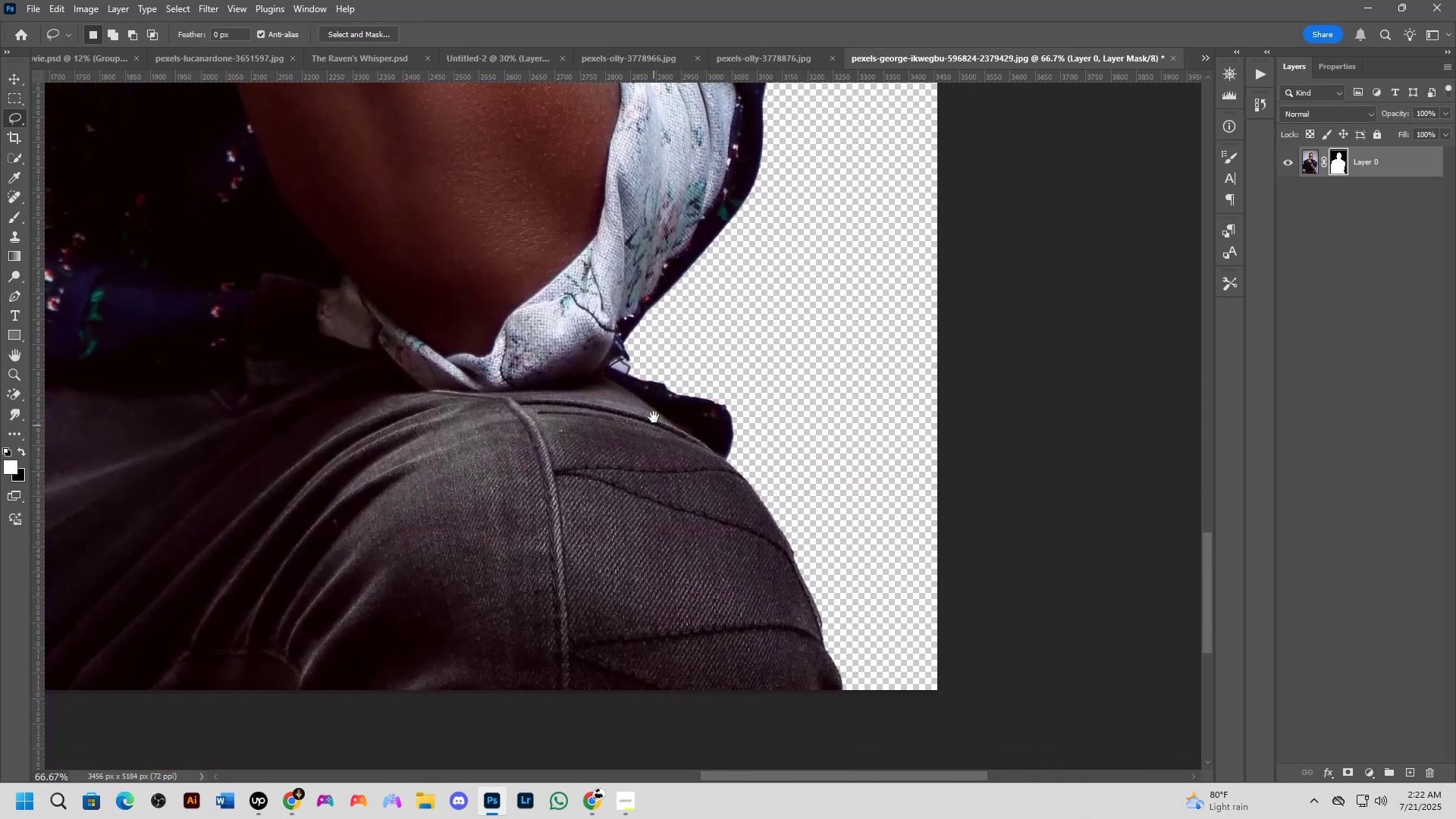 
left_click_drag(start_coordinate=[657, 478], to_coordinate=[655, 306])
 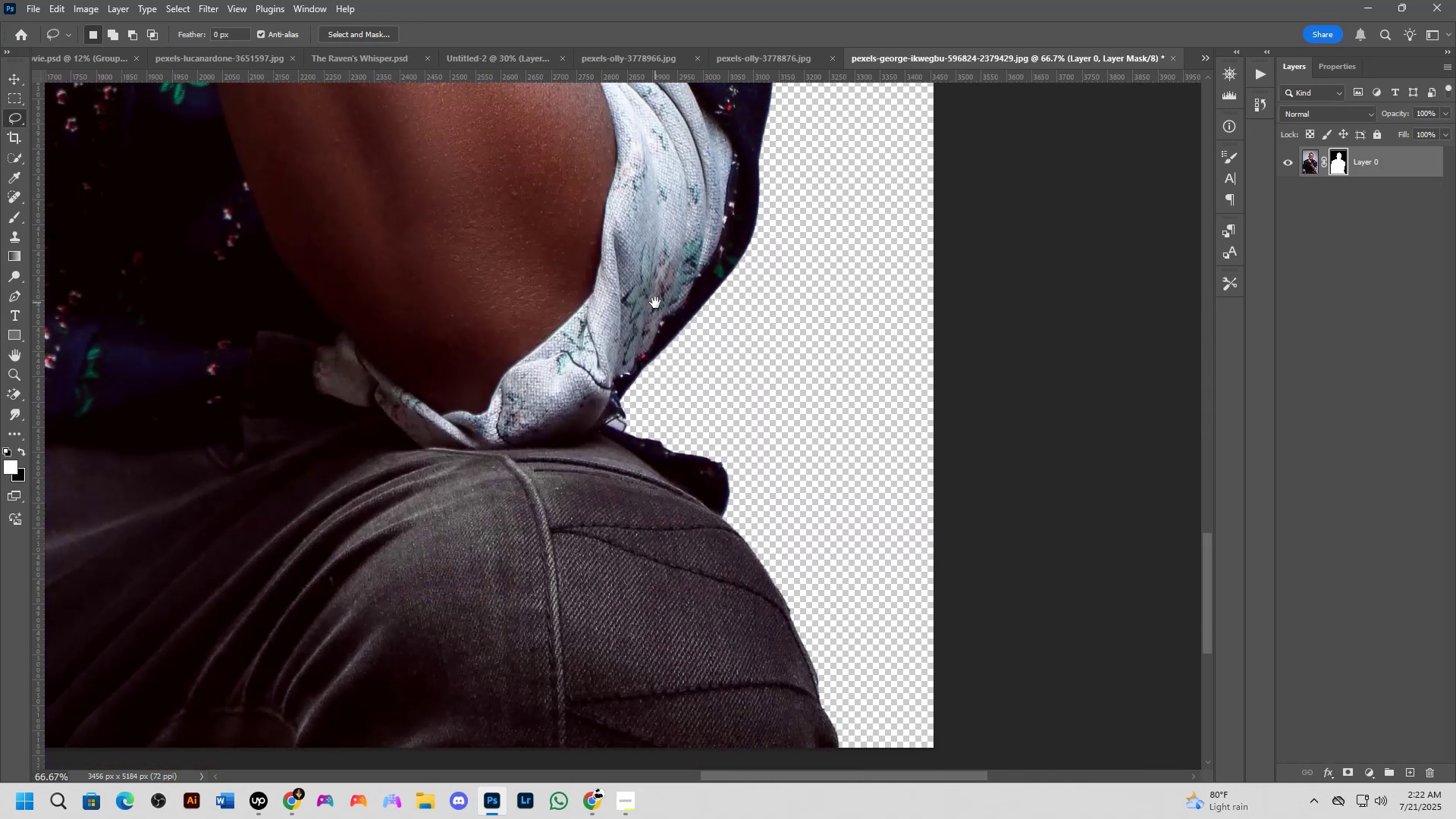 
key(Shift+ShiftLeft)
 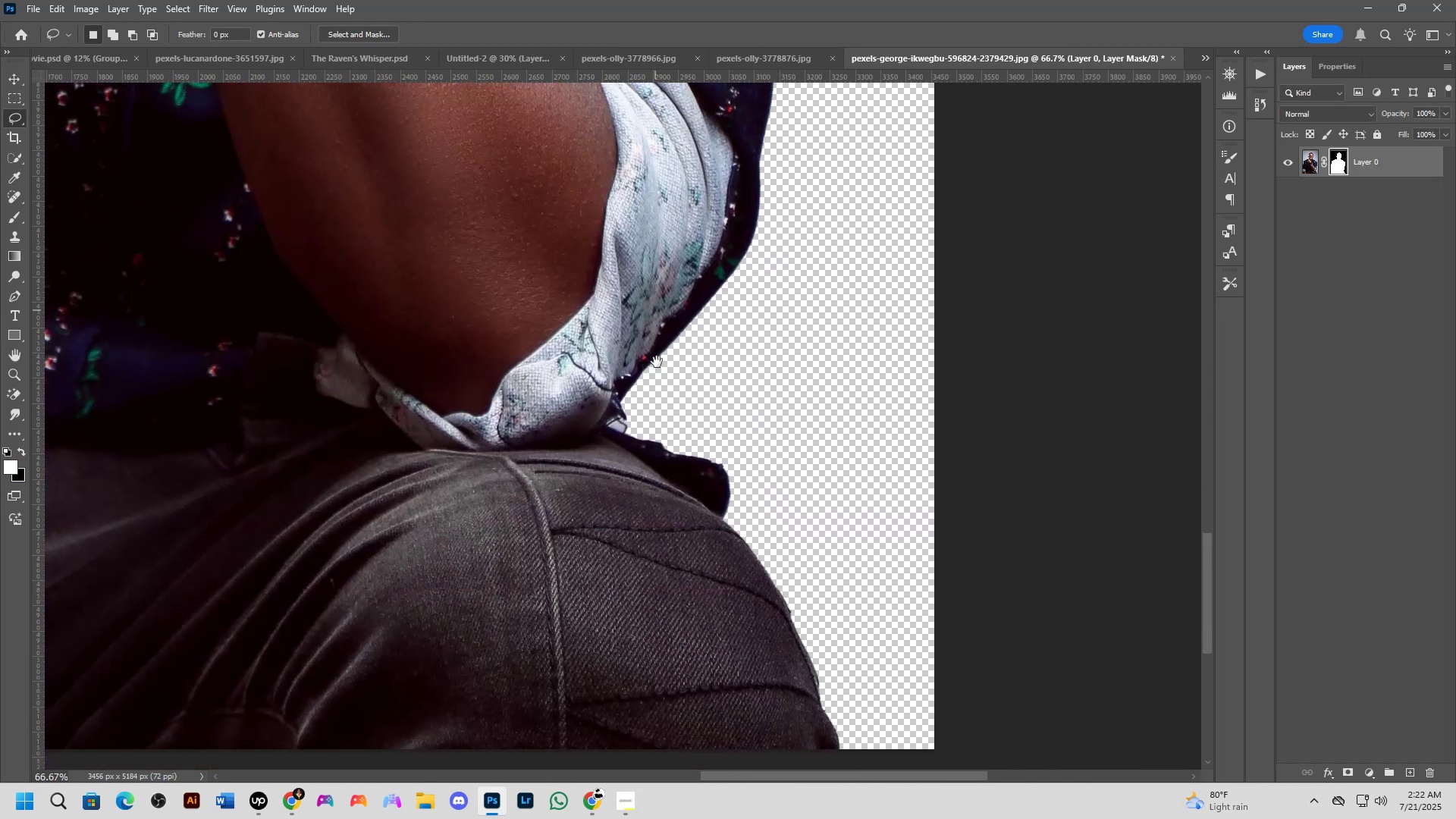 
scroll: coordinate [654, 404], scroll_direction: up, amount: 5.0
 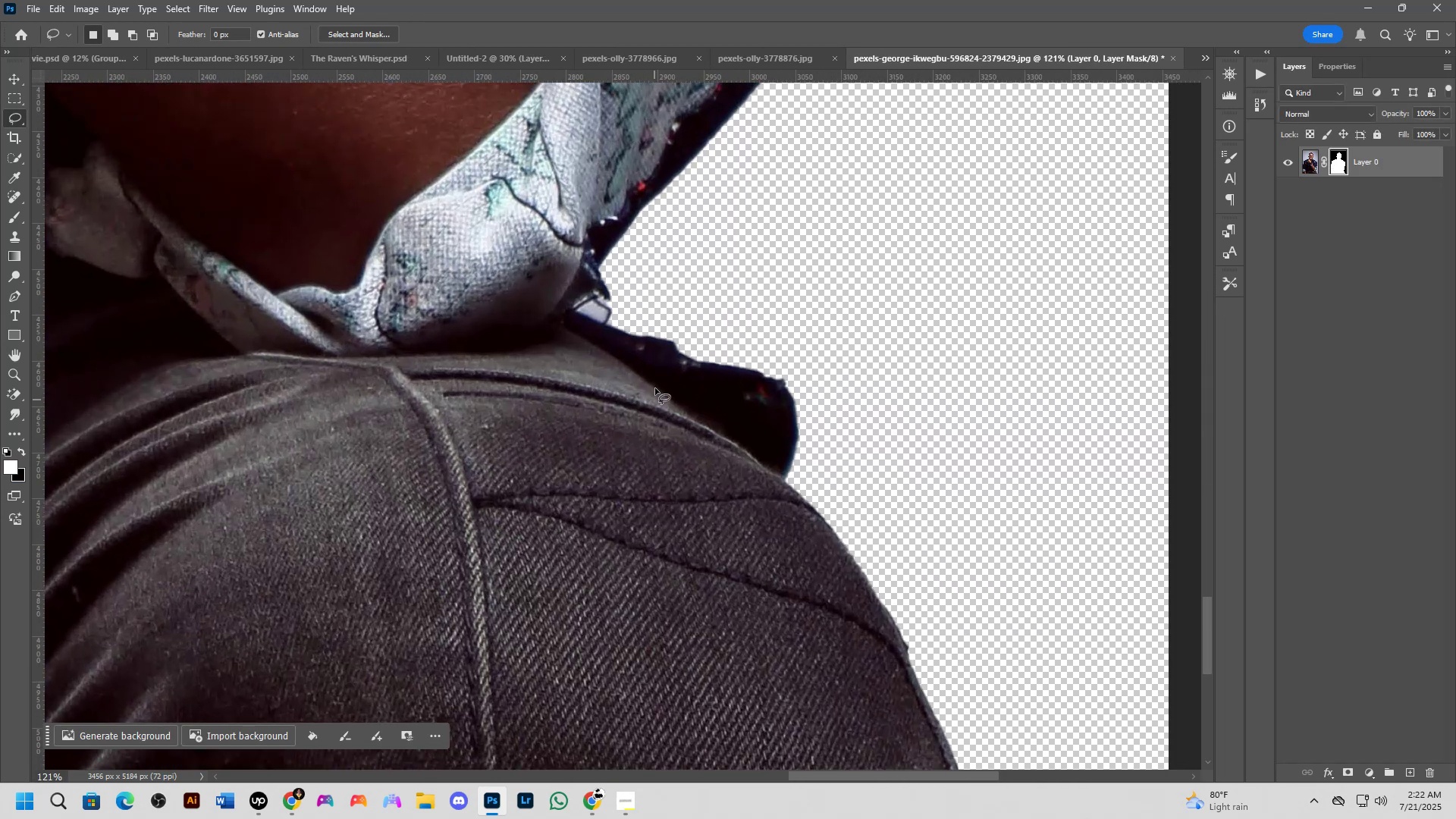 
key(Shift+ShiftLeft)
 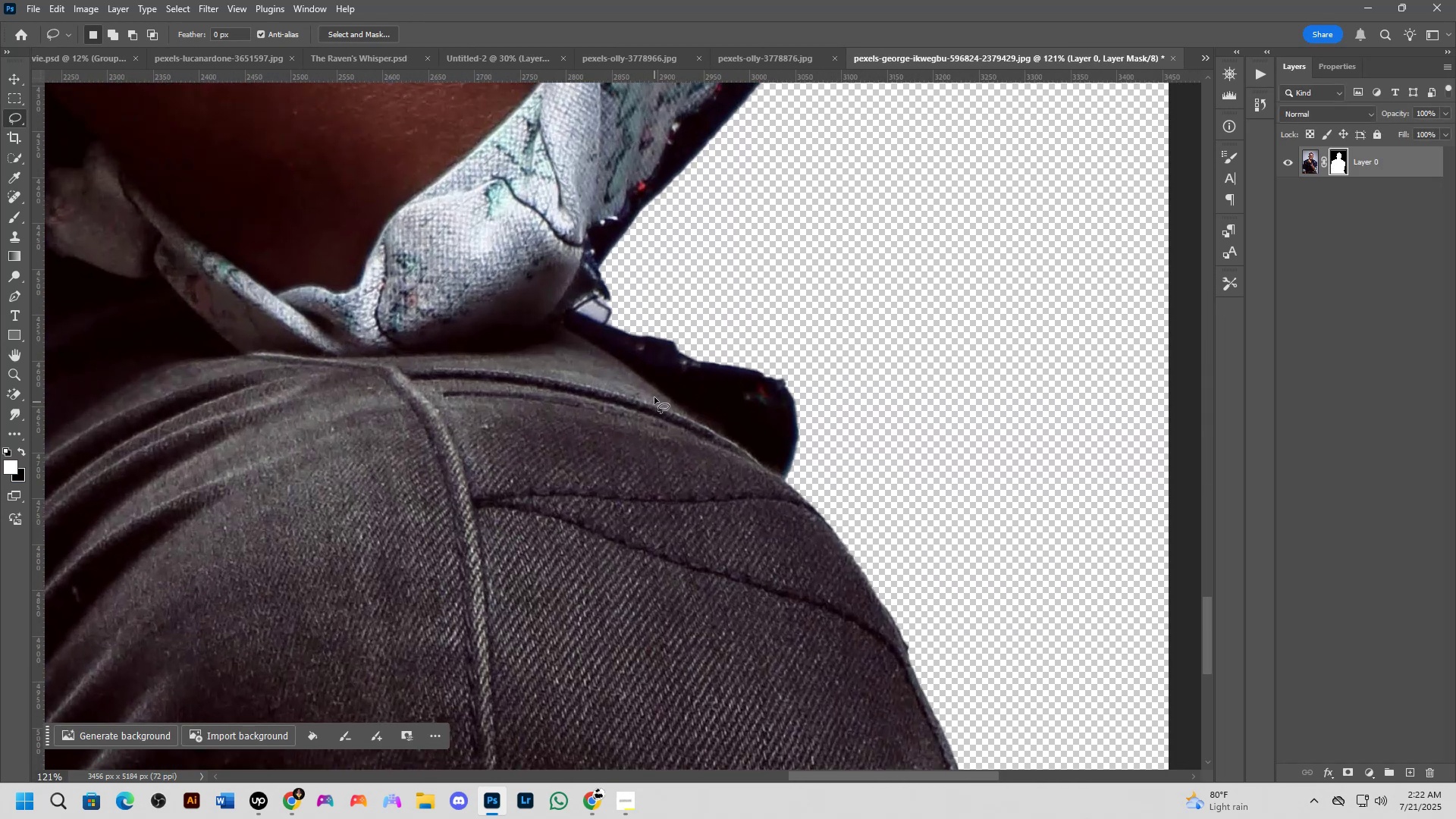 
hold_key(key=Space, duration=0.56)
 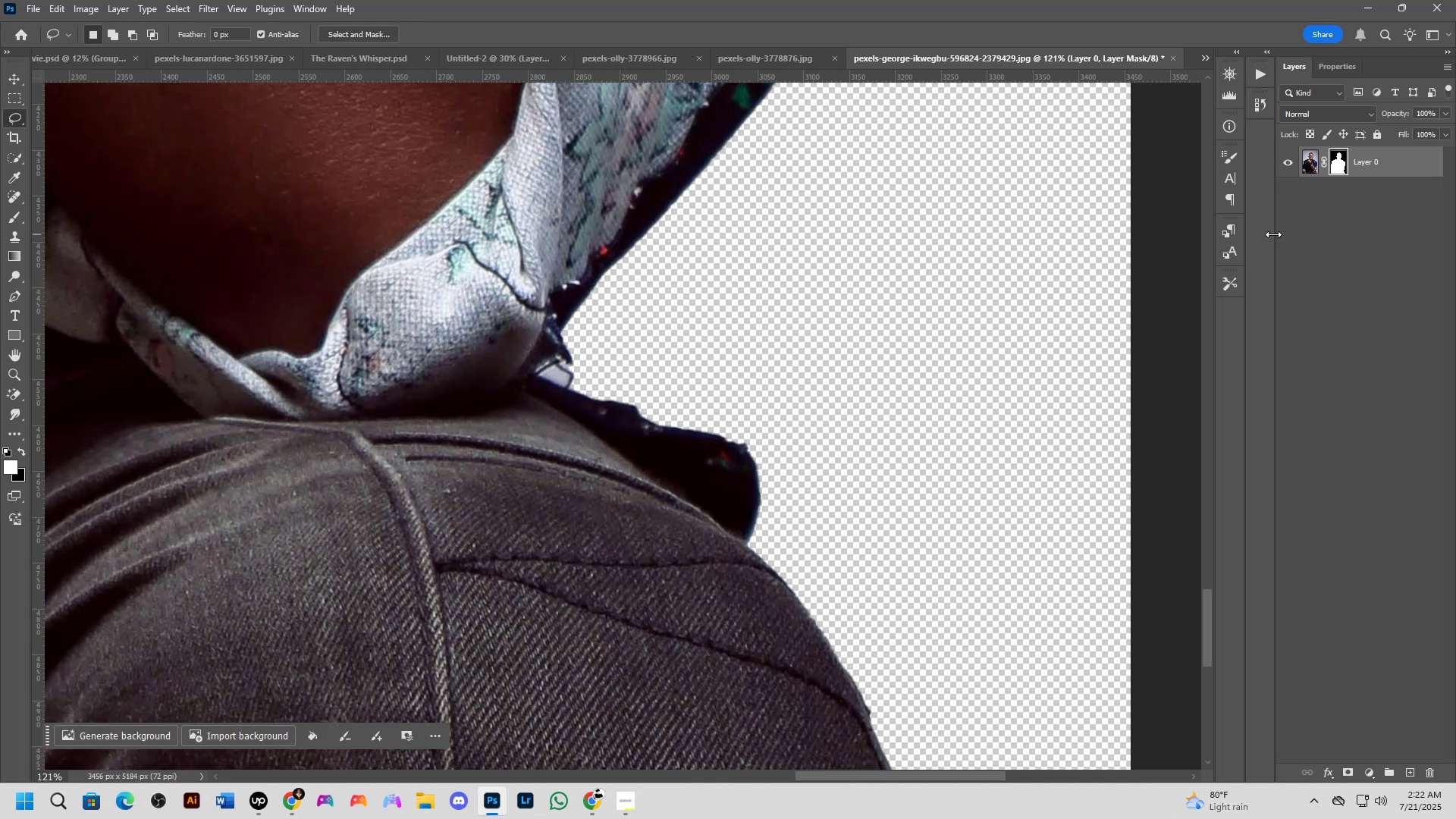 
left_click_drag(start_coordinate=[654, 336], to_coordinate=[617, 400])
 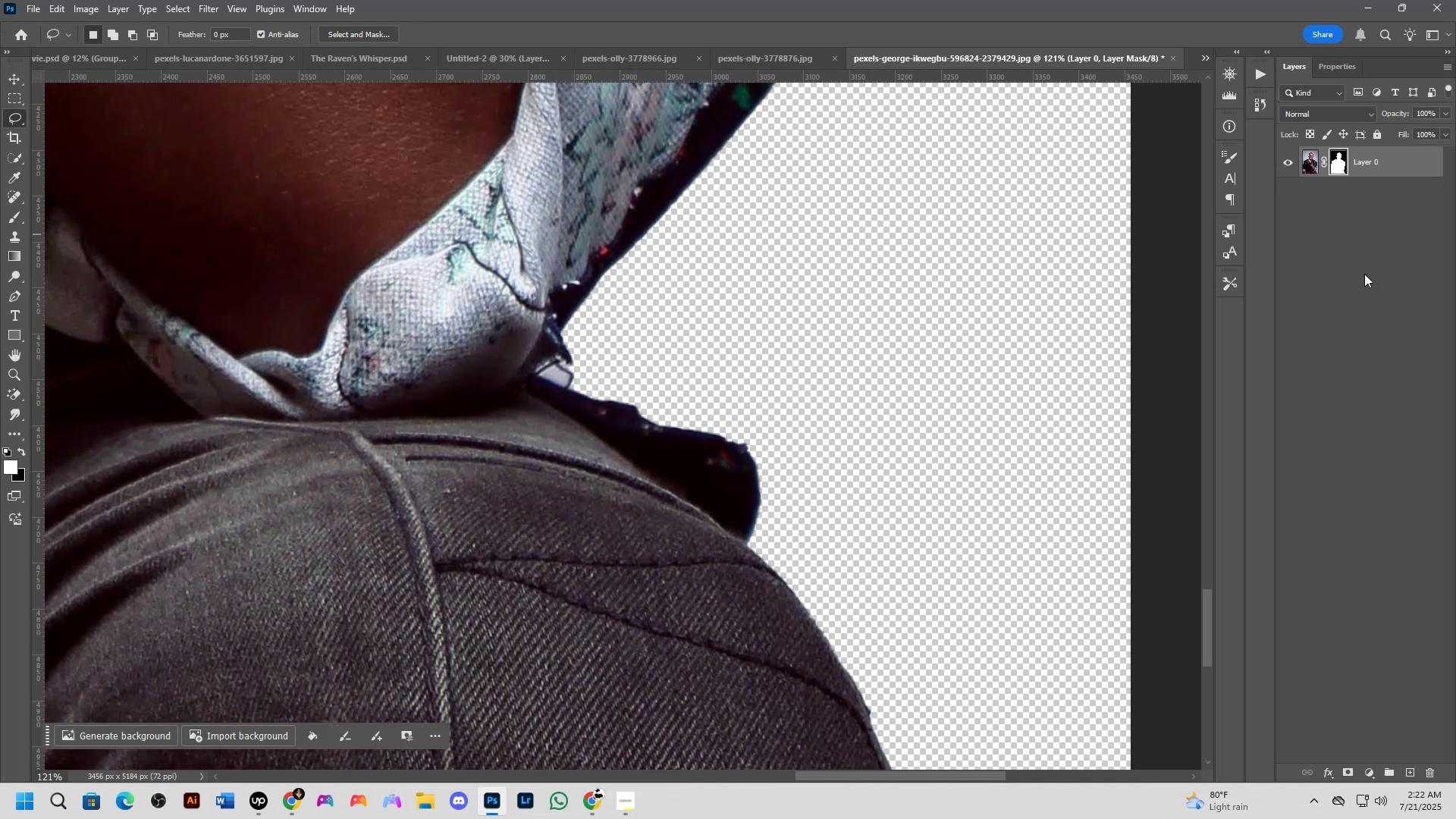 
key(Control+Z)
 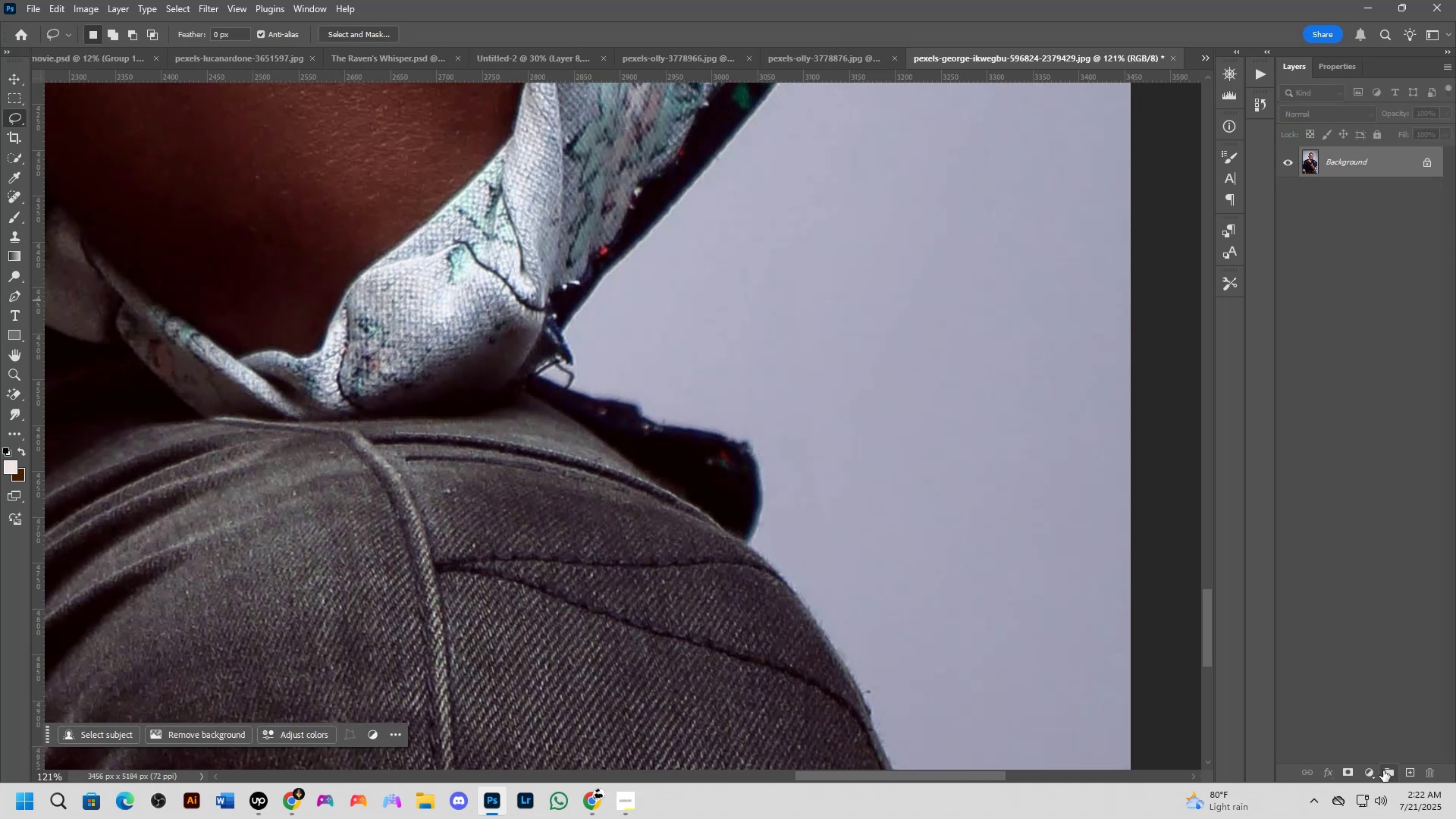 
key(Control+J)
 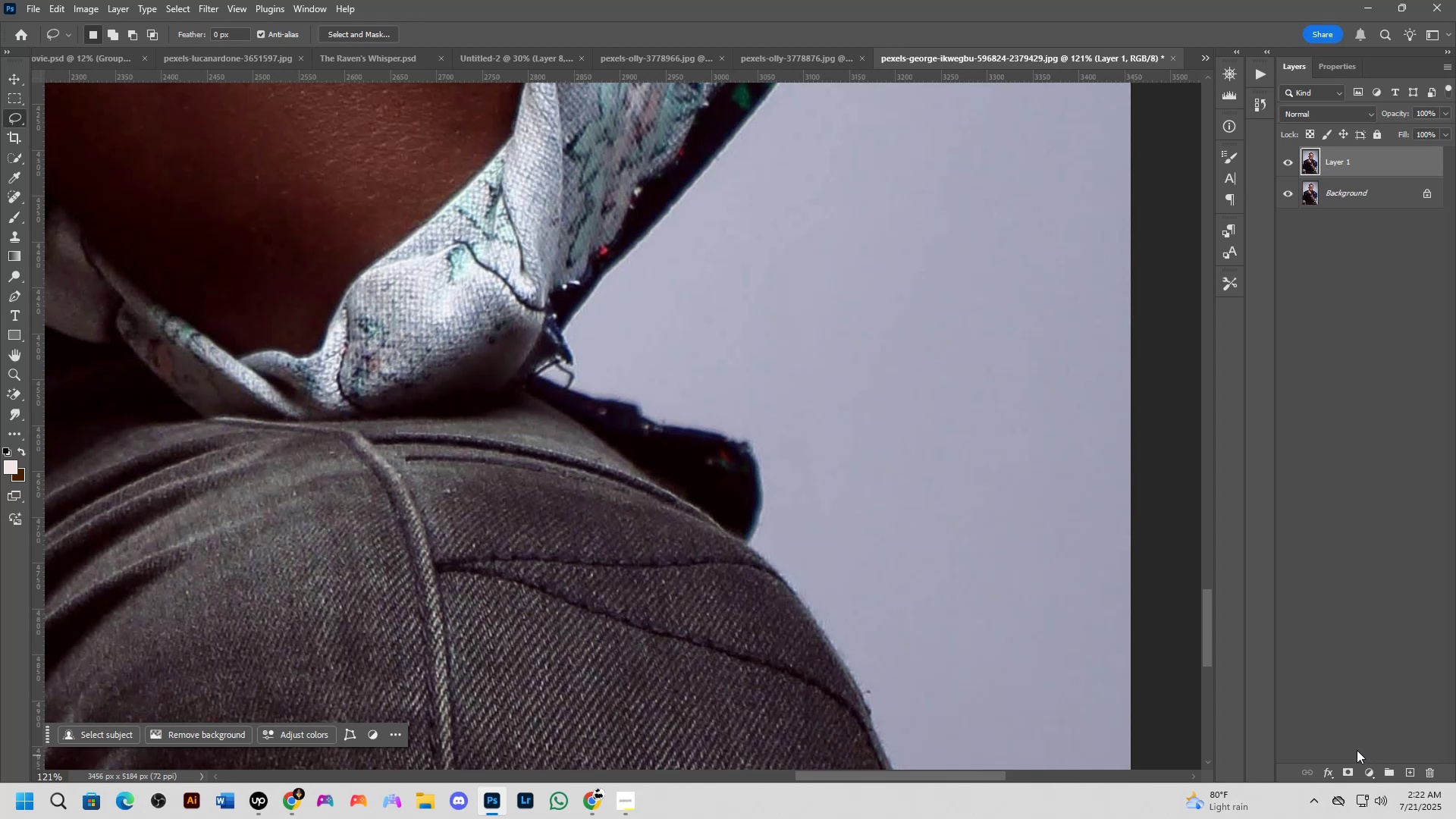 
wait(36.72)
 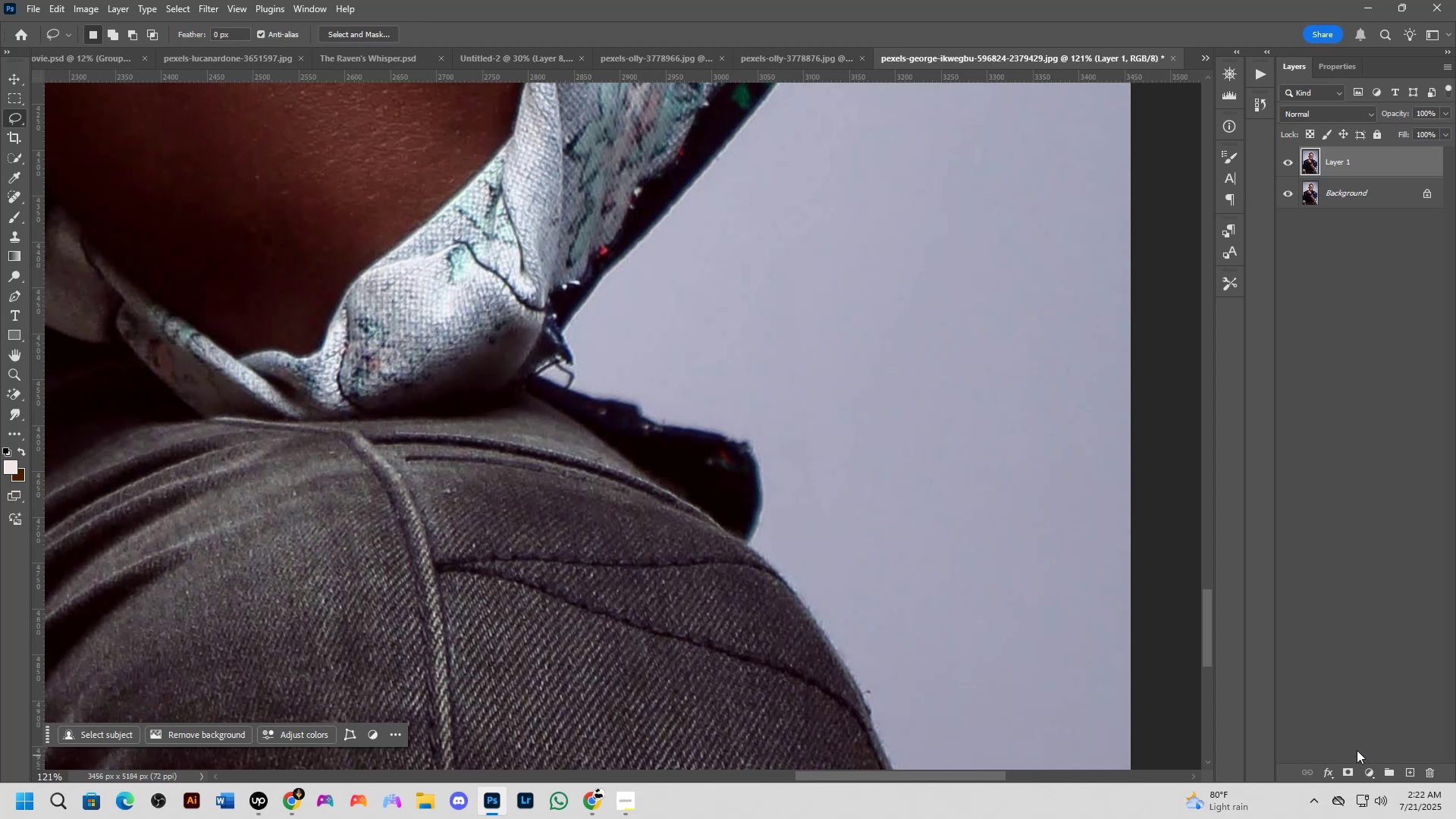 
scroll: coordinate [663, 466], scroll_direction: down, amount: 8.0
 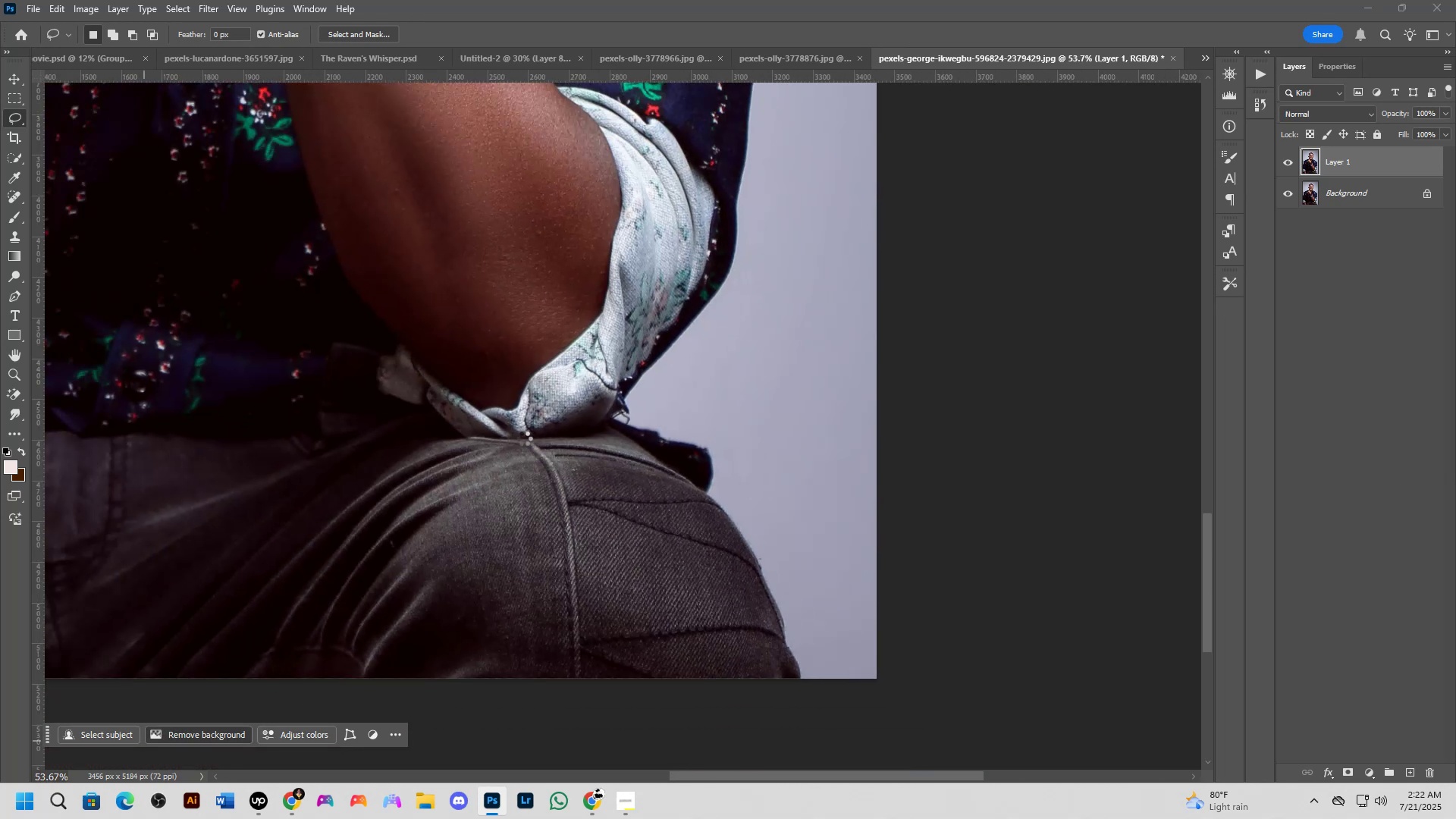 
wait(8.83)
 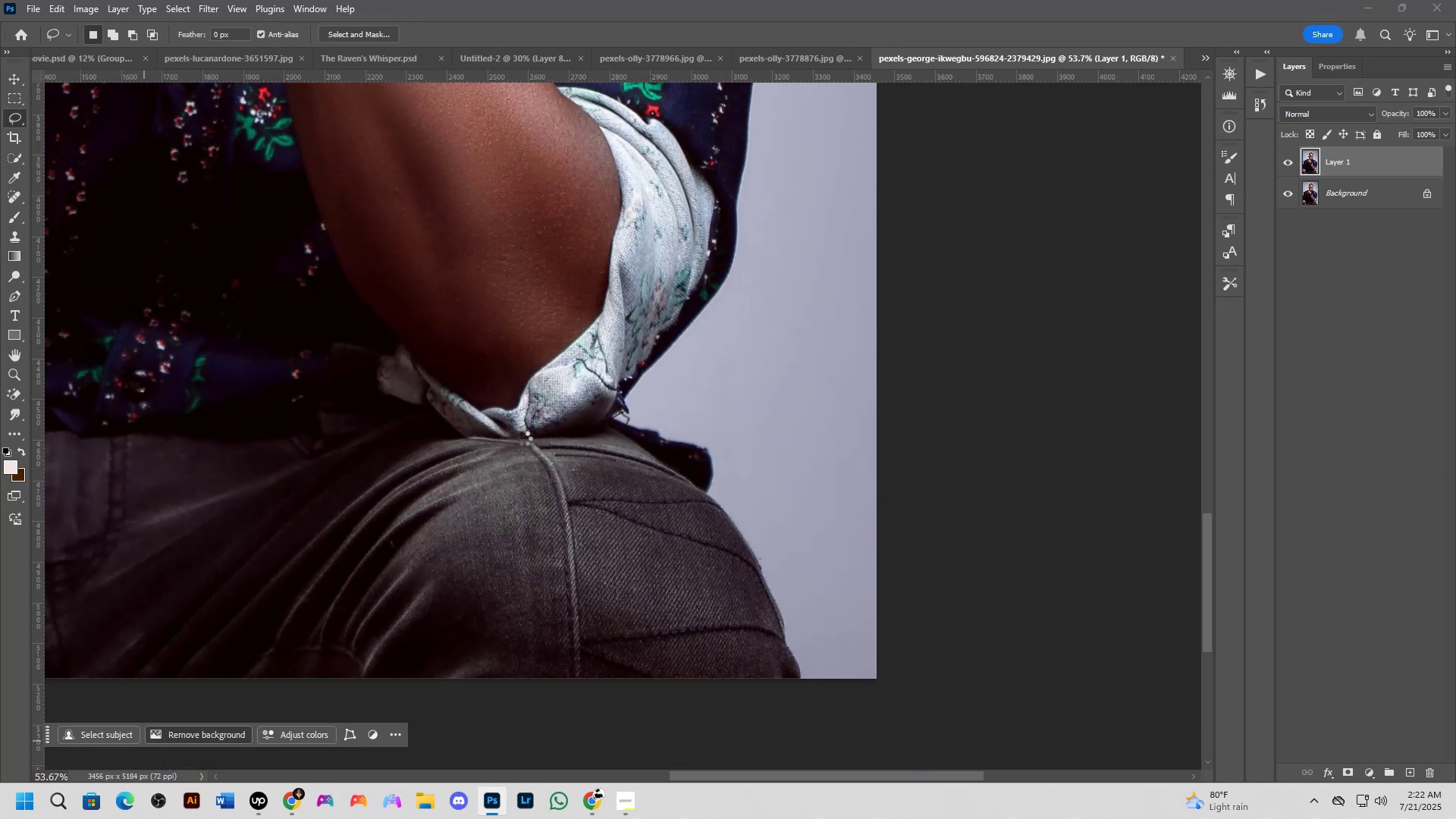 
scroll: coordinate [561, 402], scroll_direction: down, amount: 8.0
 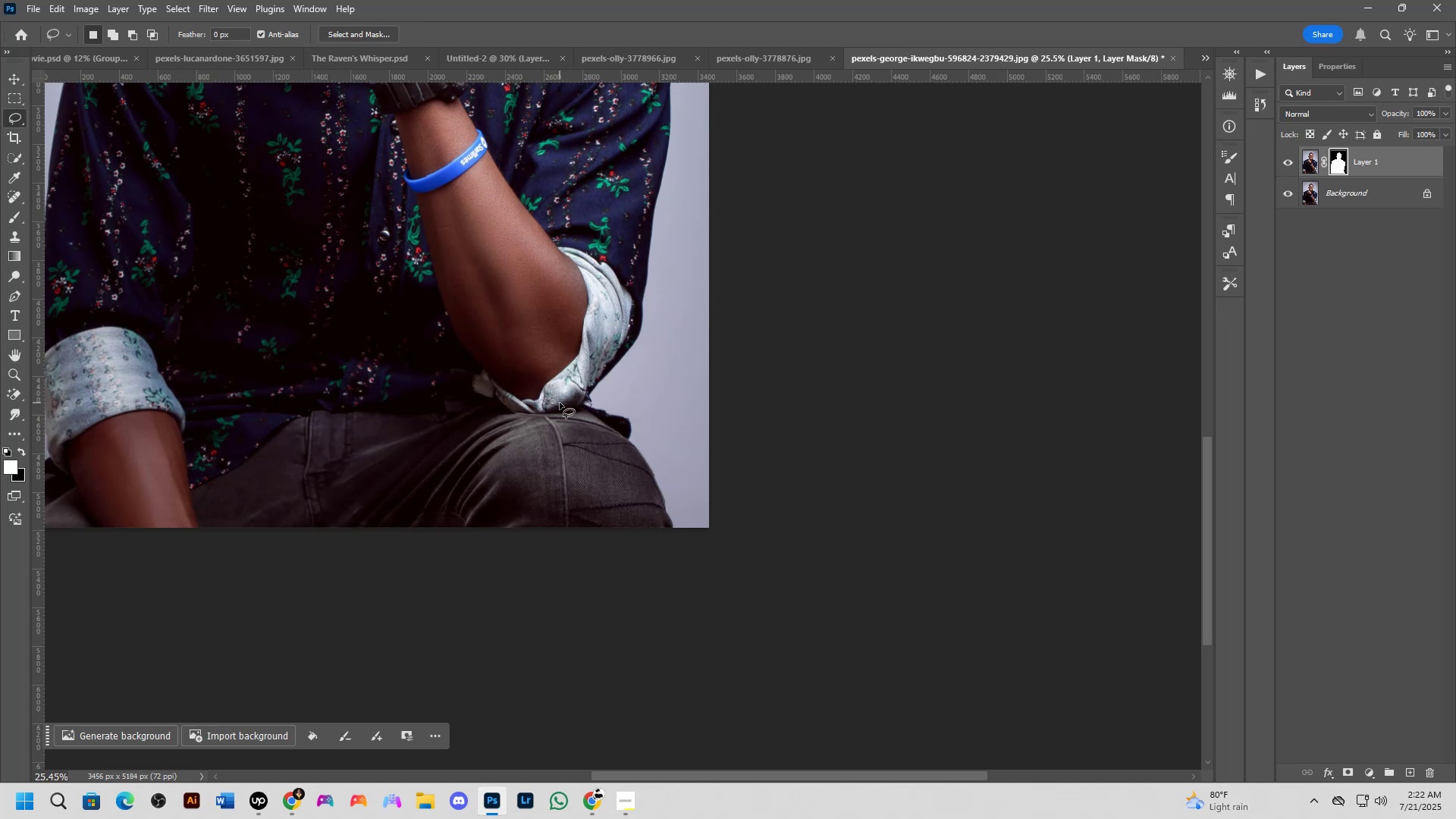 
hold_key(key=Space, duration=0.46)
 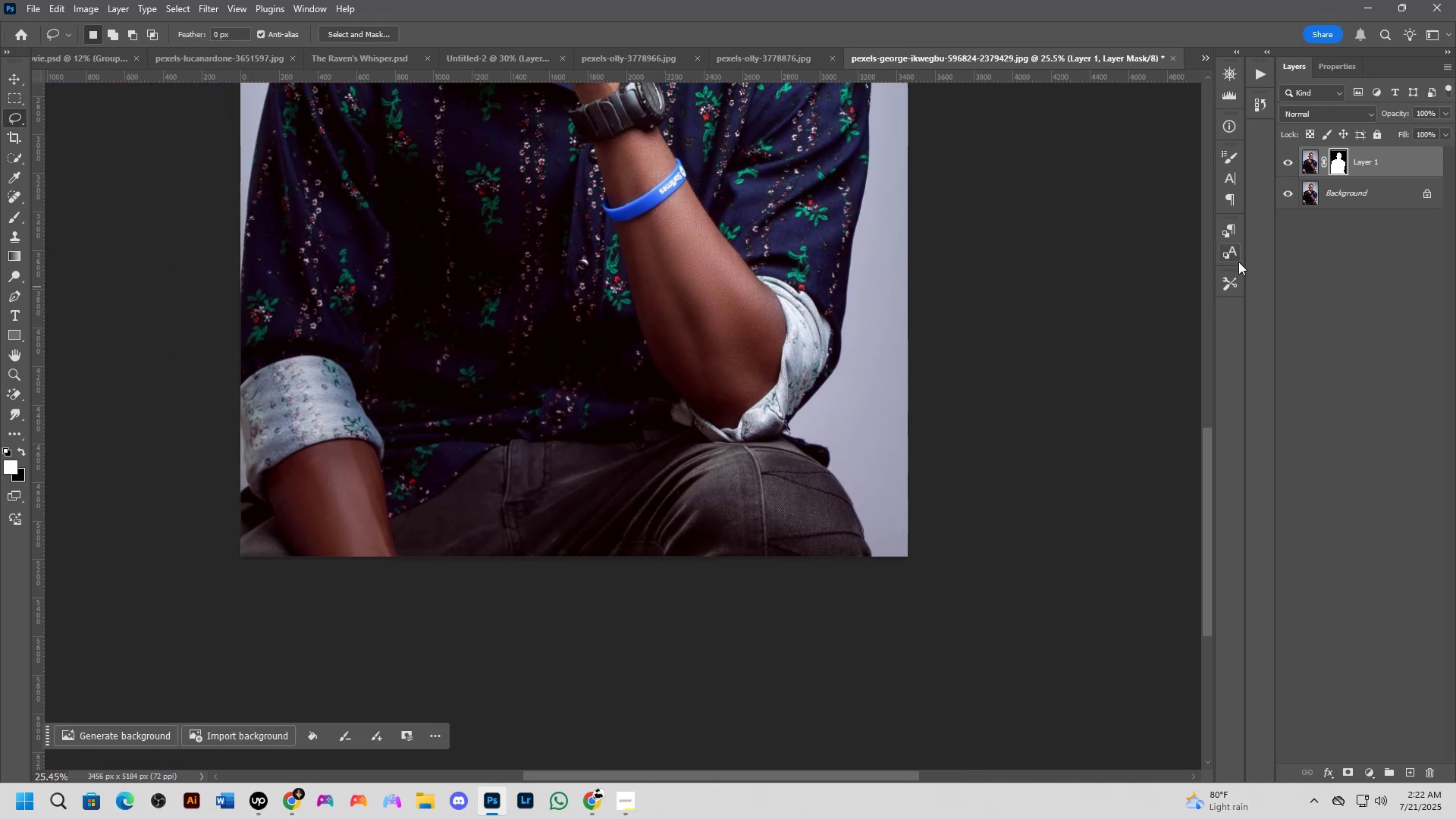 
left_click_drag(start_coordinate=[513, 388], to_coordinate=[711, 416])
 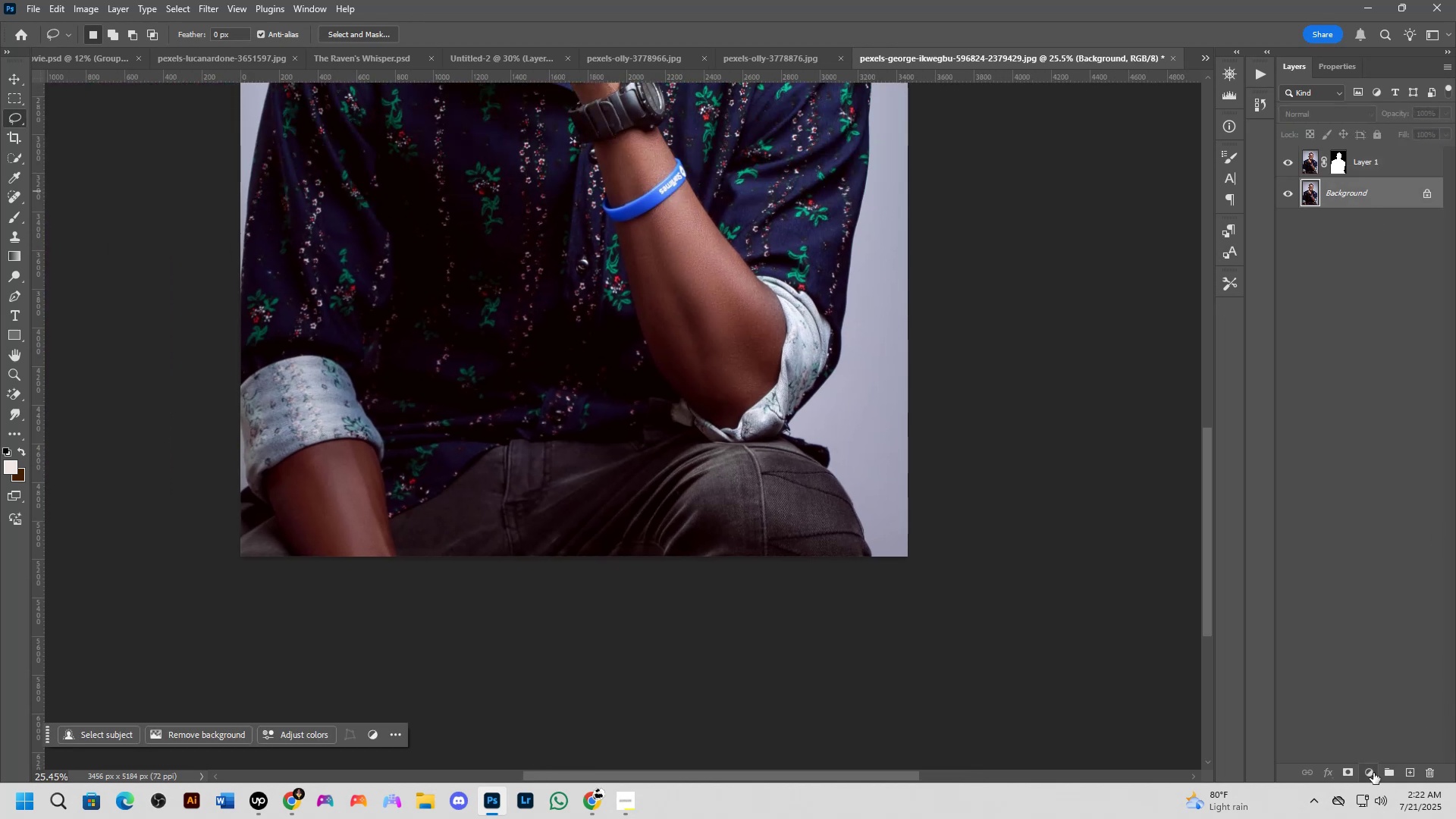 
left_click([1348, 504])
 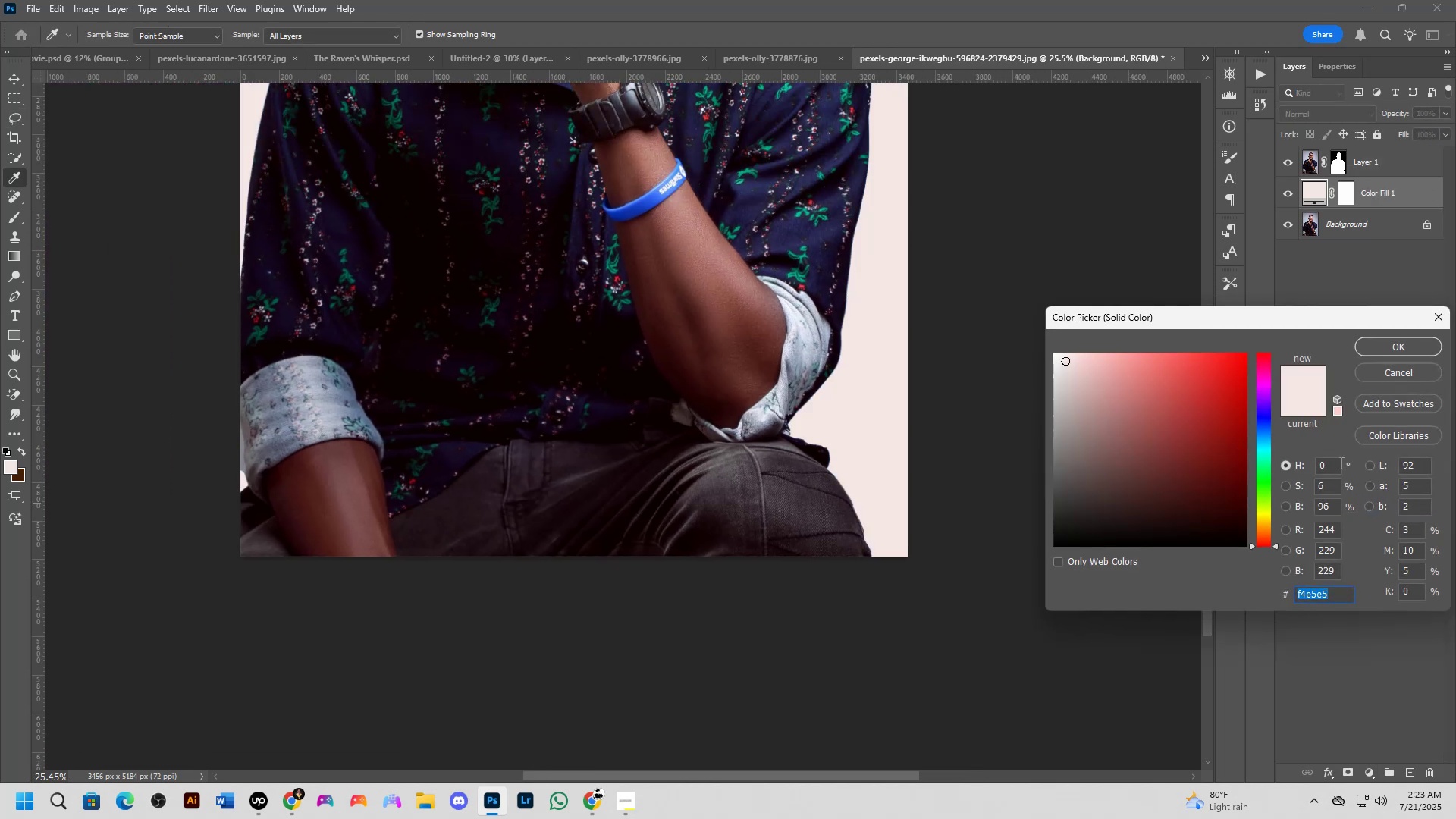 
left_click_drag(start_coordinate=[1132, 435], to_coordinate=[979, 240])
 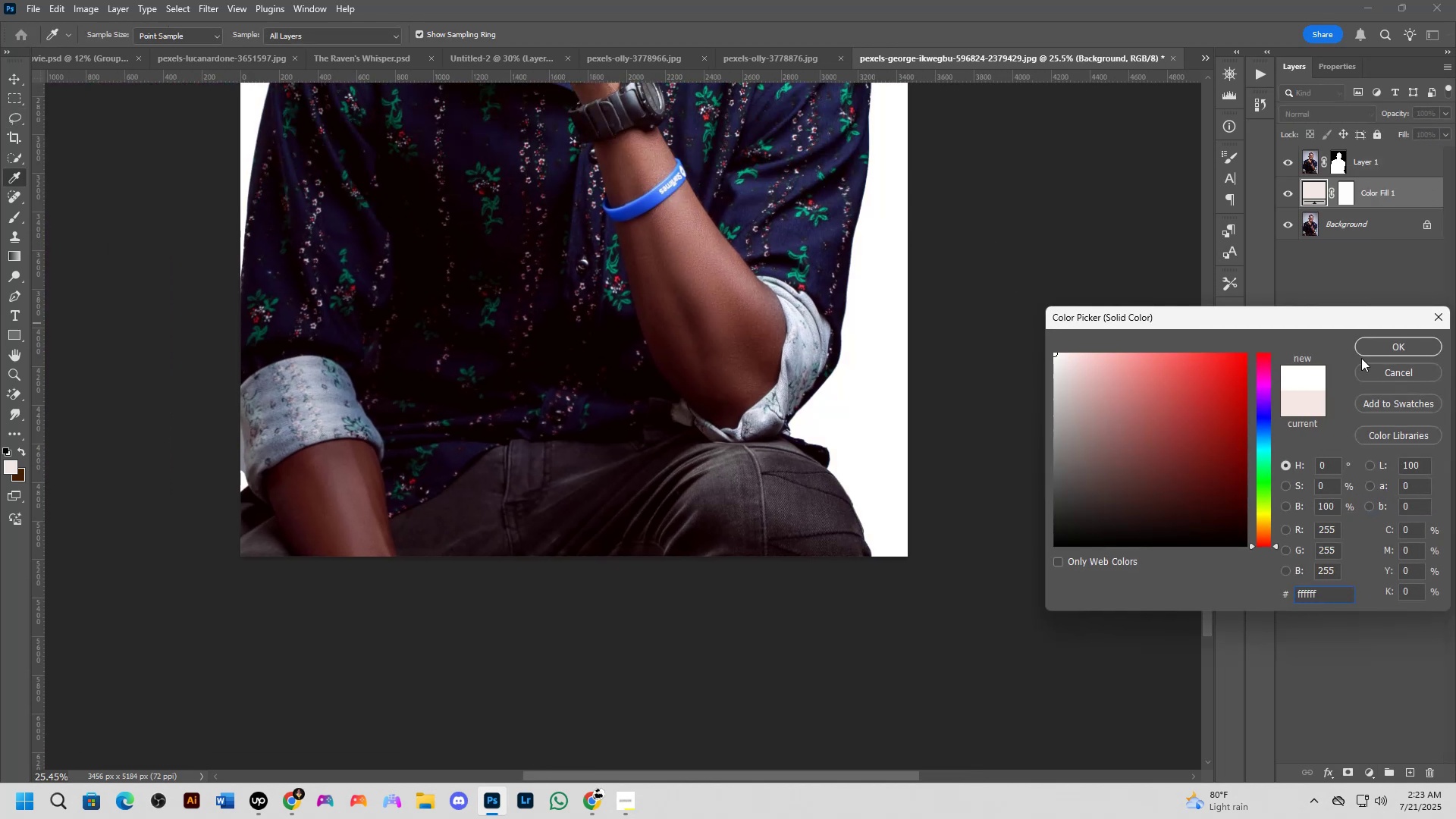 
left_click([1373, 350])
 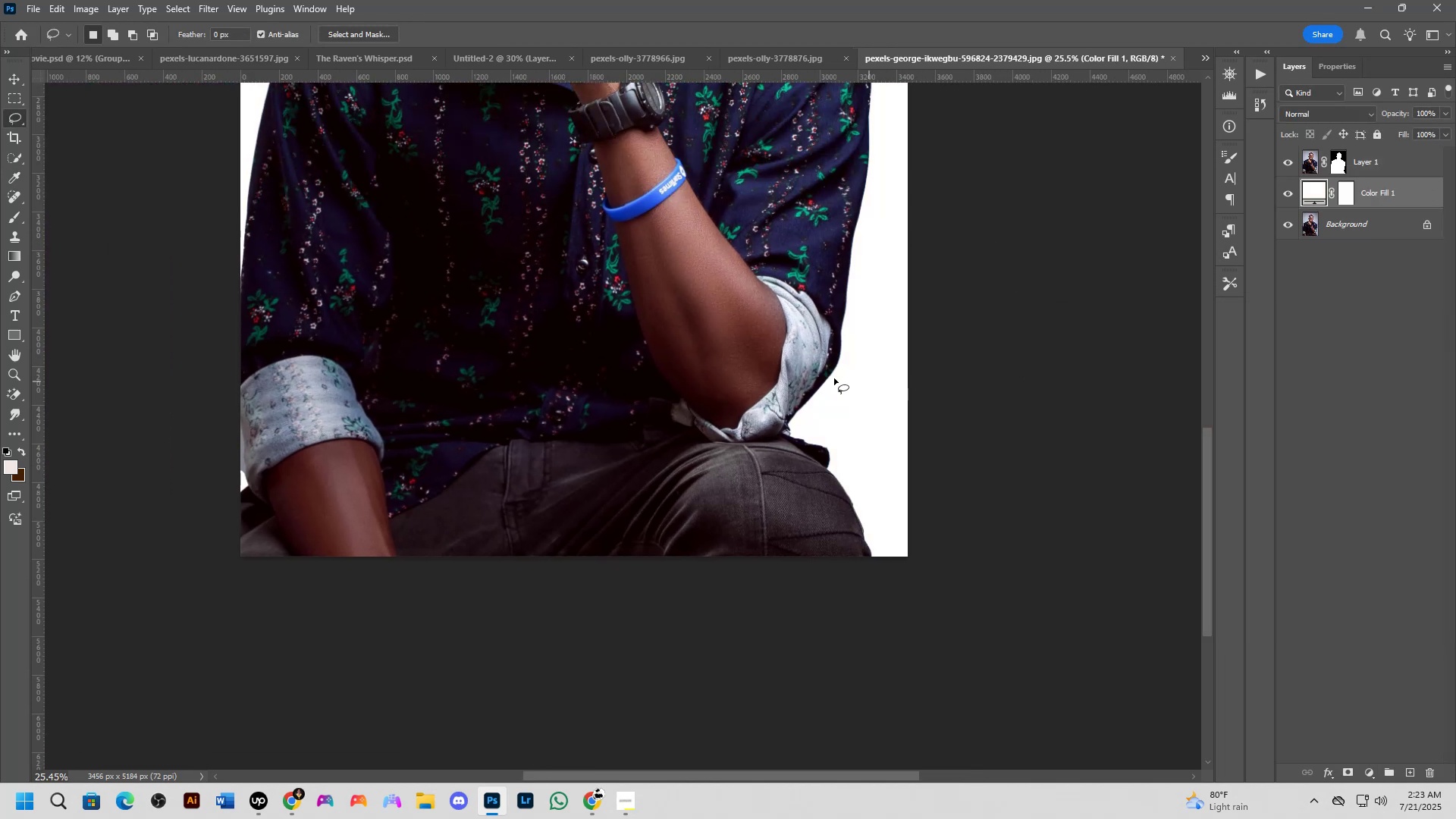 
key(Shift+ShiftLeft)
 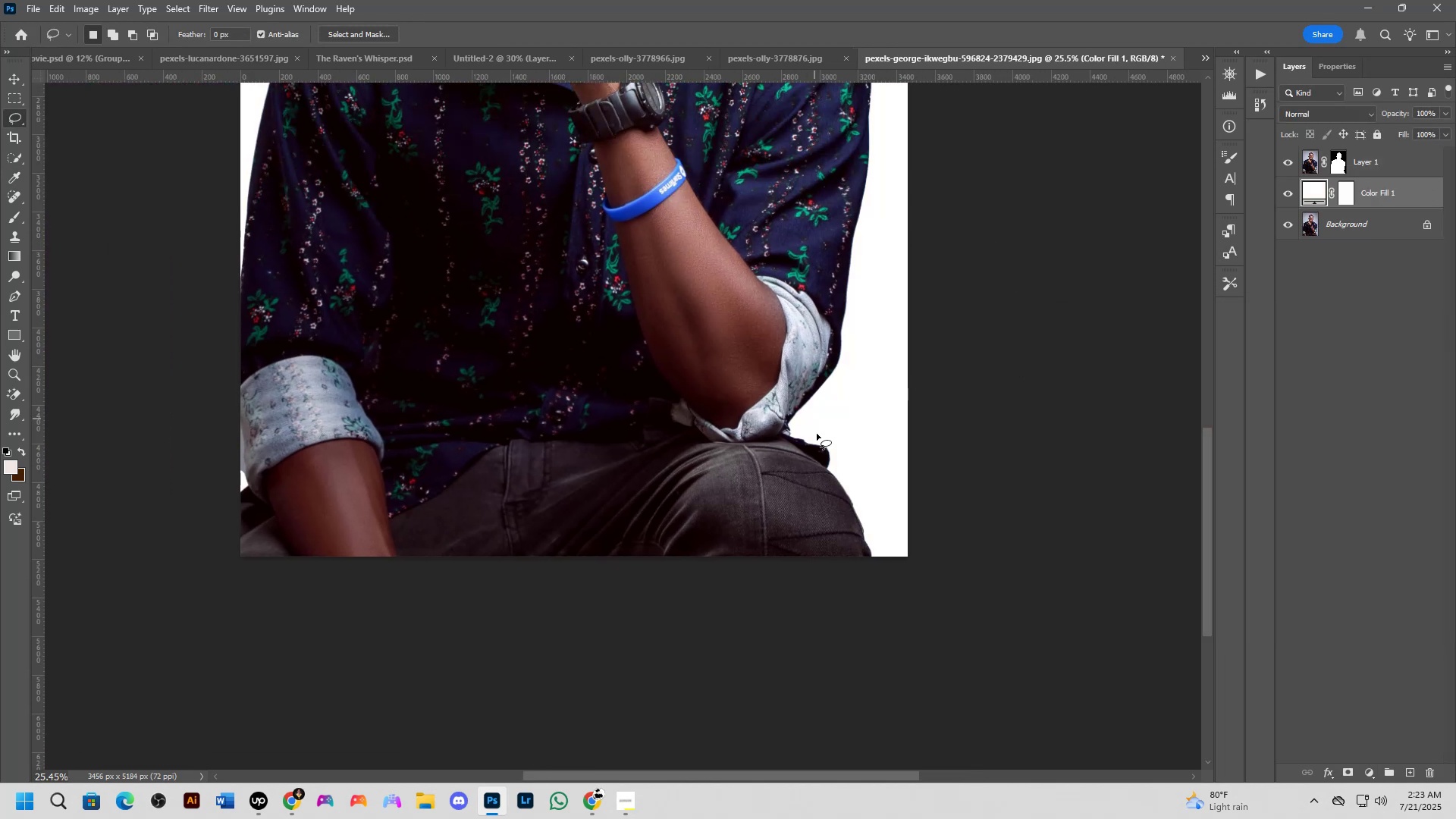 
scroll: coordinate [826, 451], scroll_direction: up, amount: 5.0
 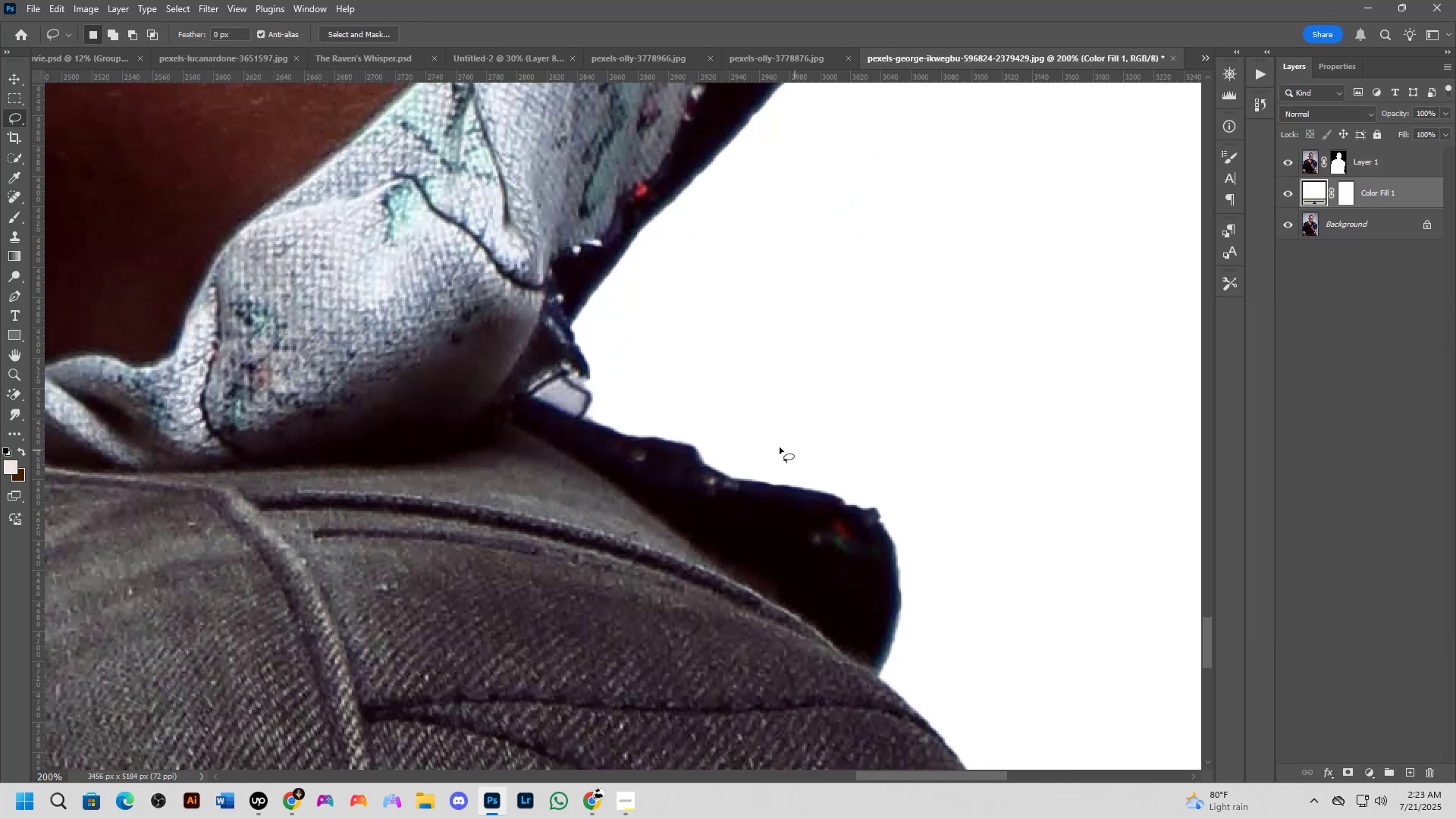 
key(Shift+ShiftLeft)
 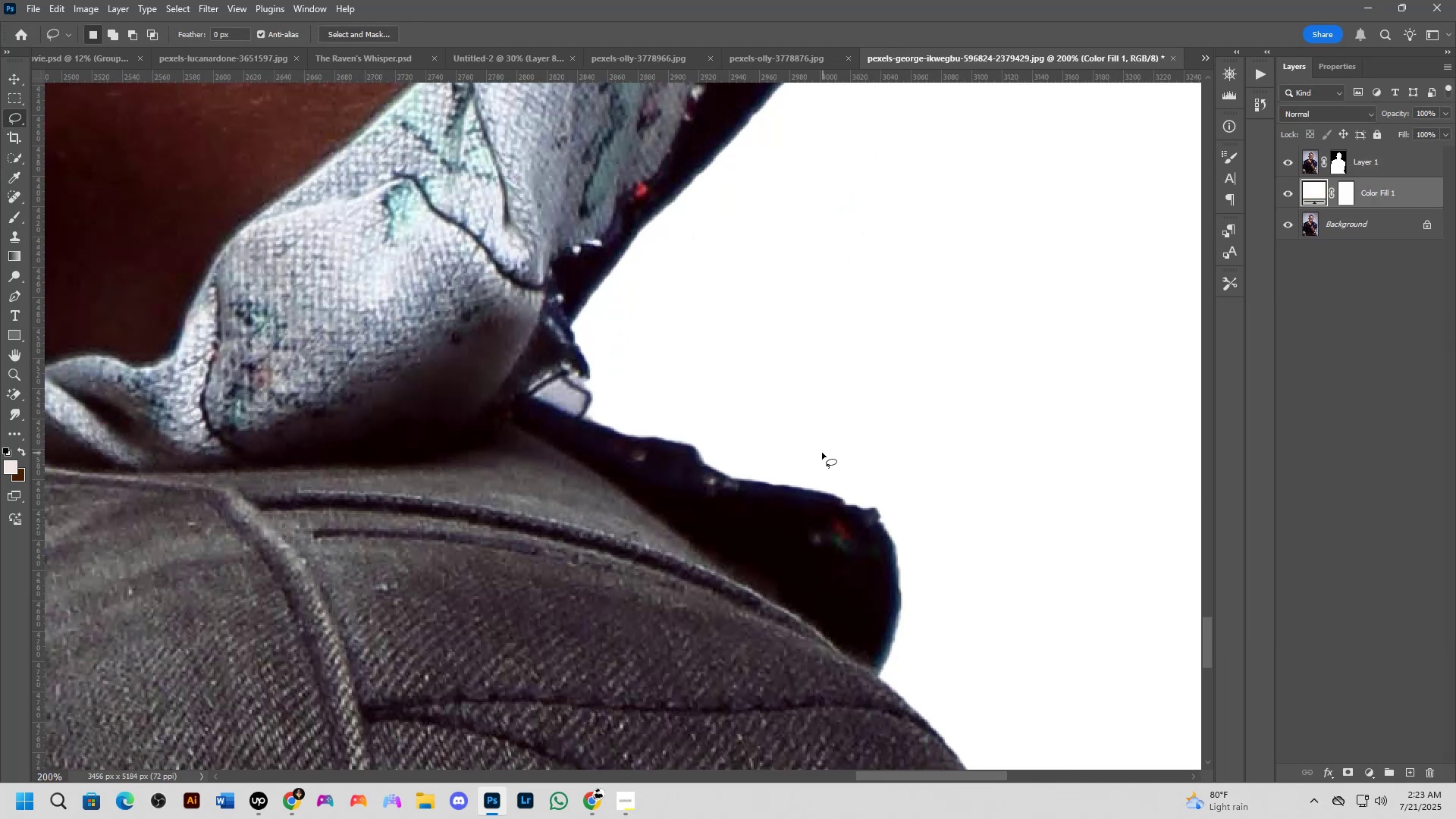 
key(Shift+ShiftLeft)
 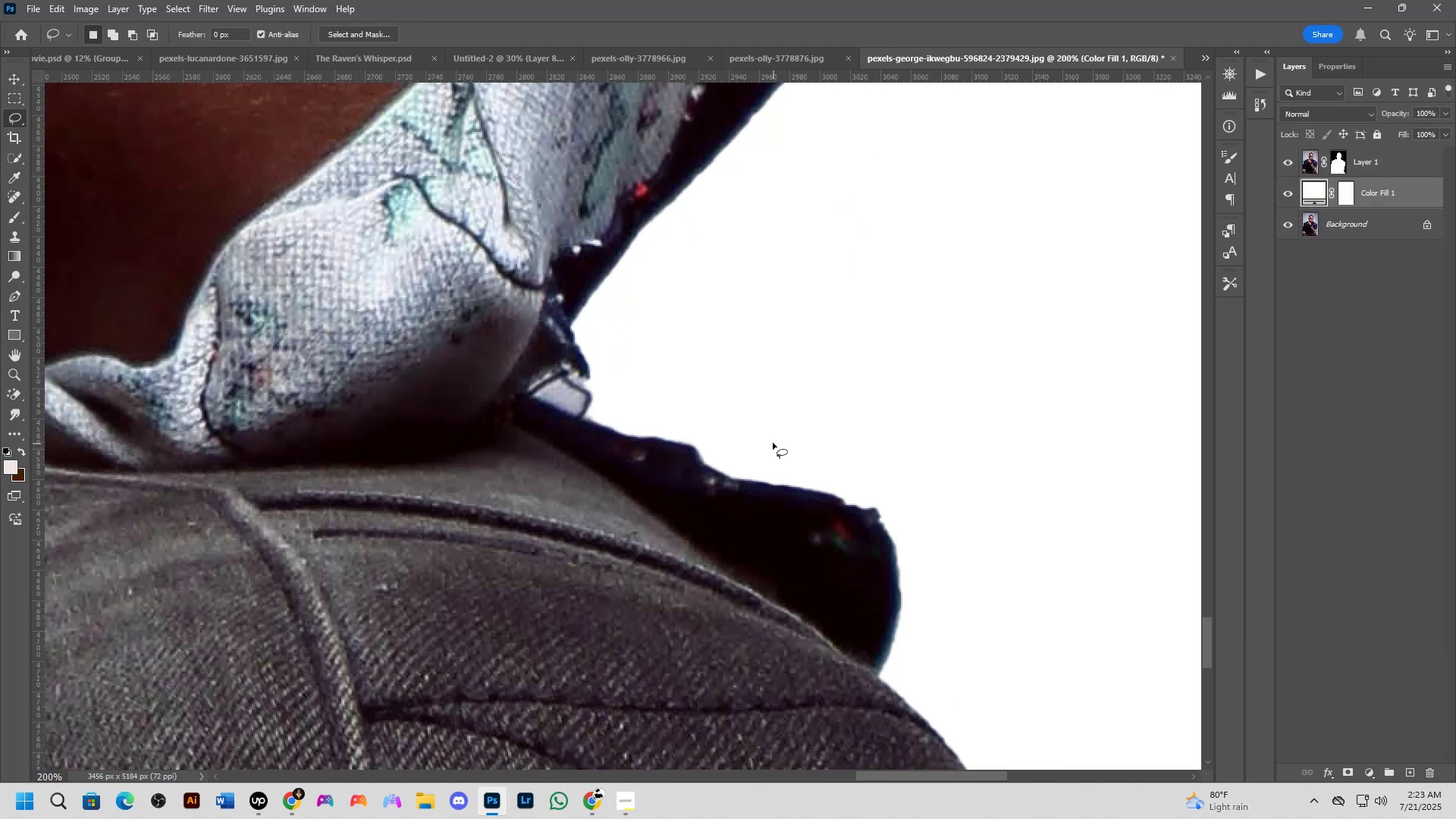 
scroll: coordinate [773, 443], scroll_direction: down, amount: 2.0
 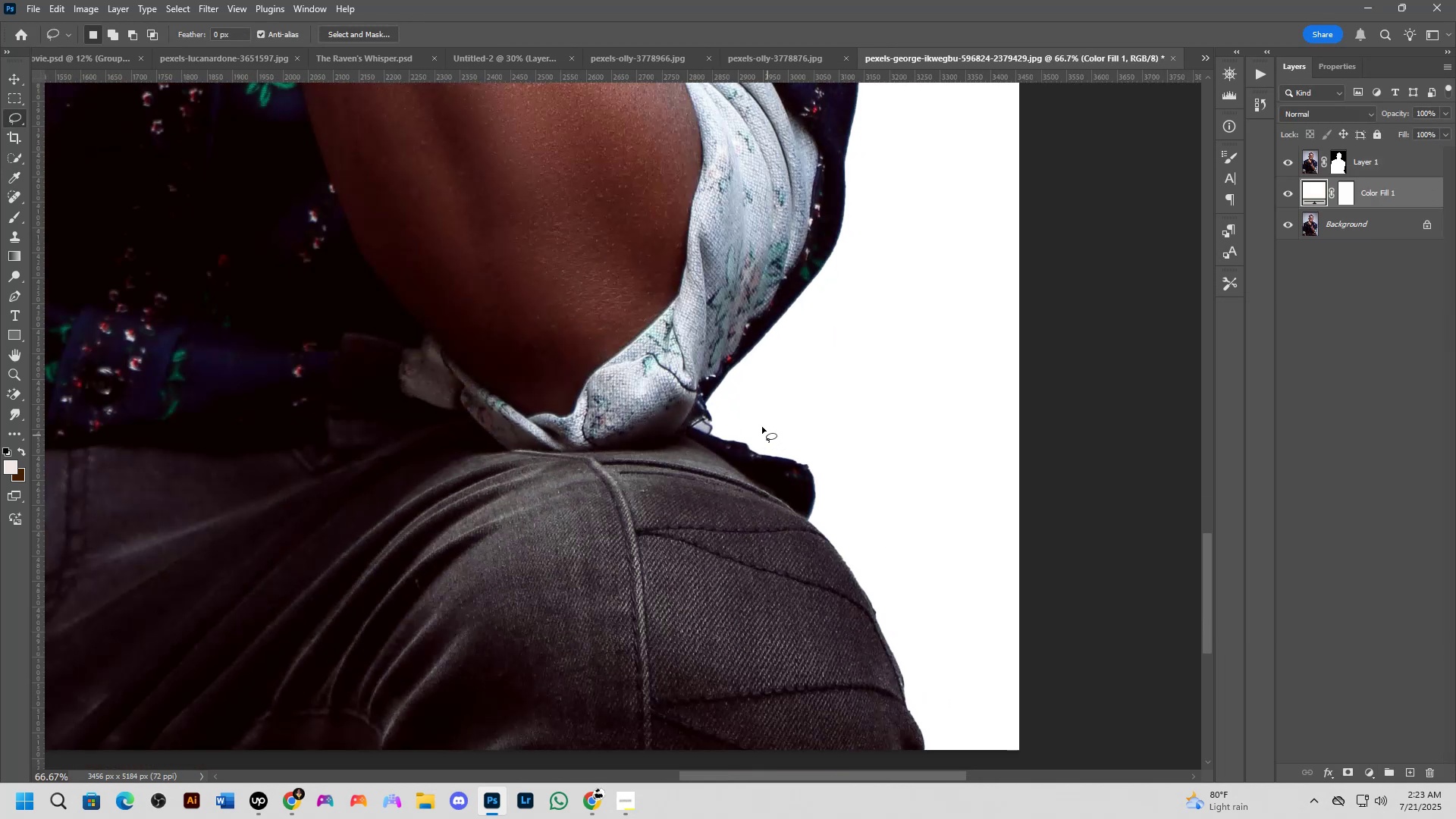 
hold_key(key=Space, duration=0.5)
 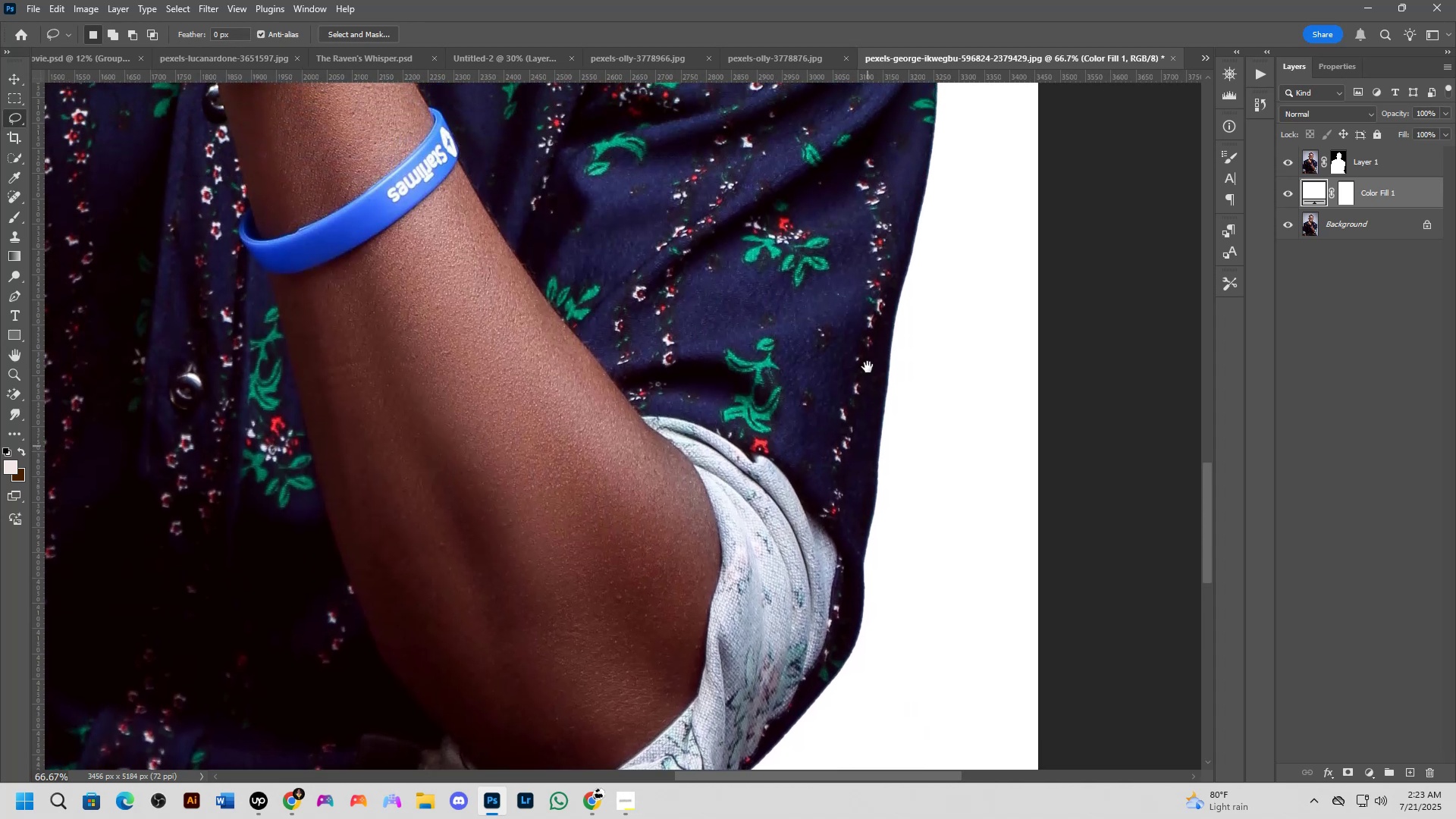 
left_click_drag(start_coordinate=[821, 279], to_coordinate=[839, 602])
 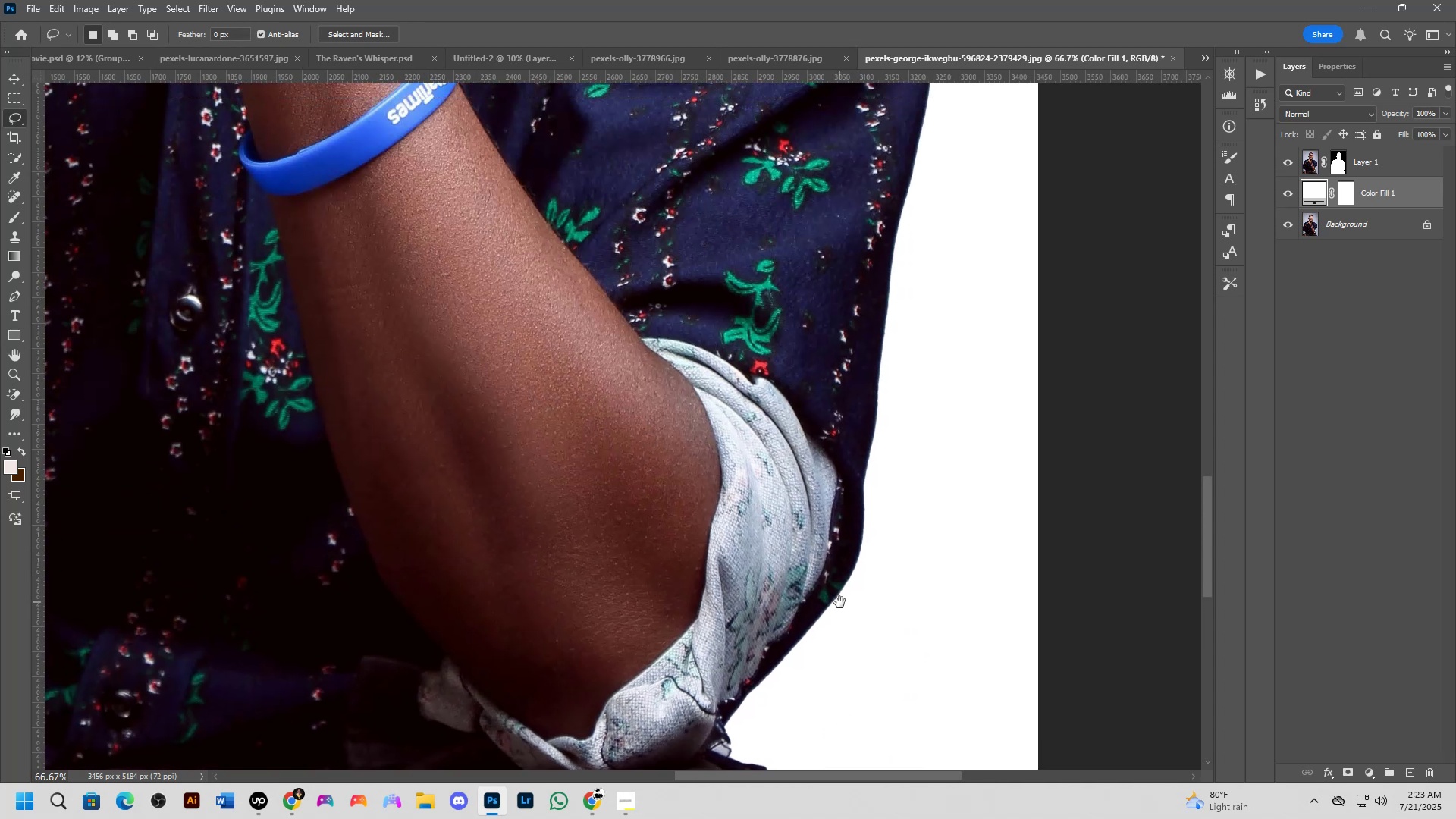 
hold_key(key=Space, duration=0.95)
 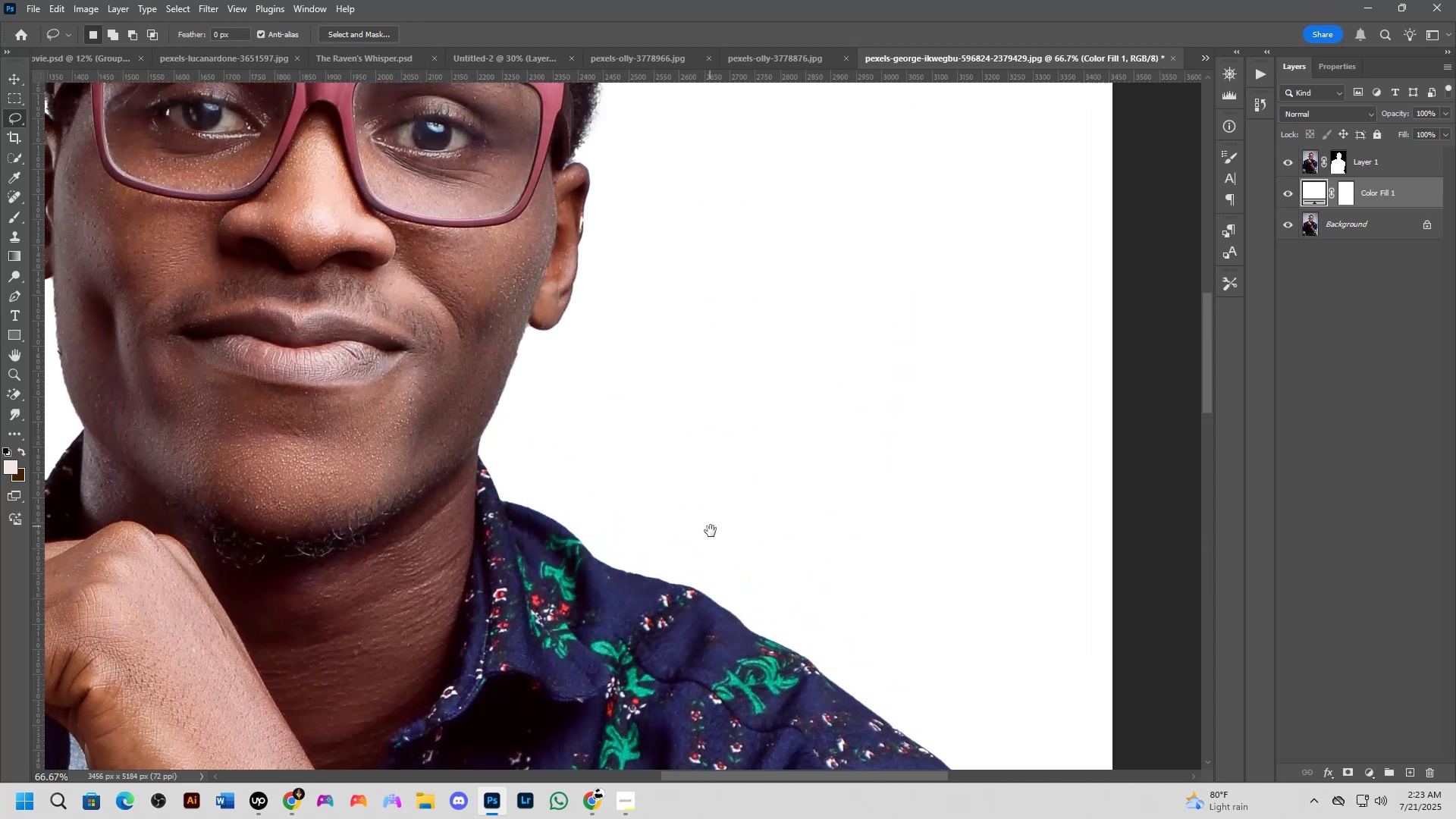 
left_click_drag(start_coordinate=[884, 274], to_coordinate=[861, 504])
 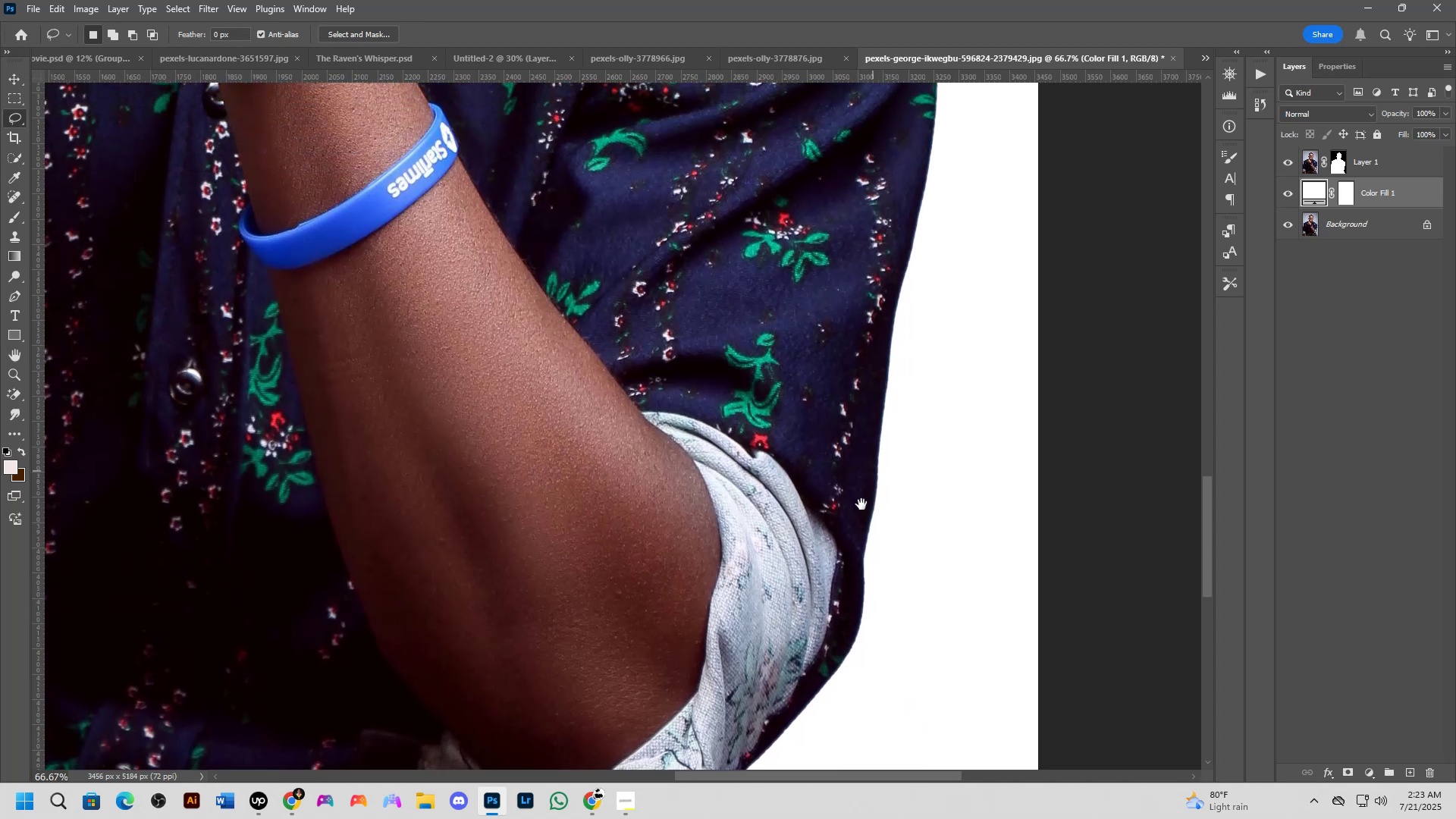 
left_click_drag(start_coordinate=[868, 344], to_coordinate=[868, 480])
 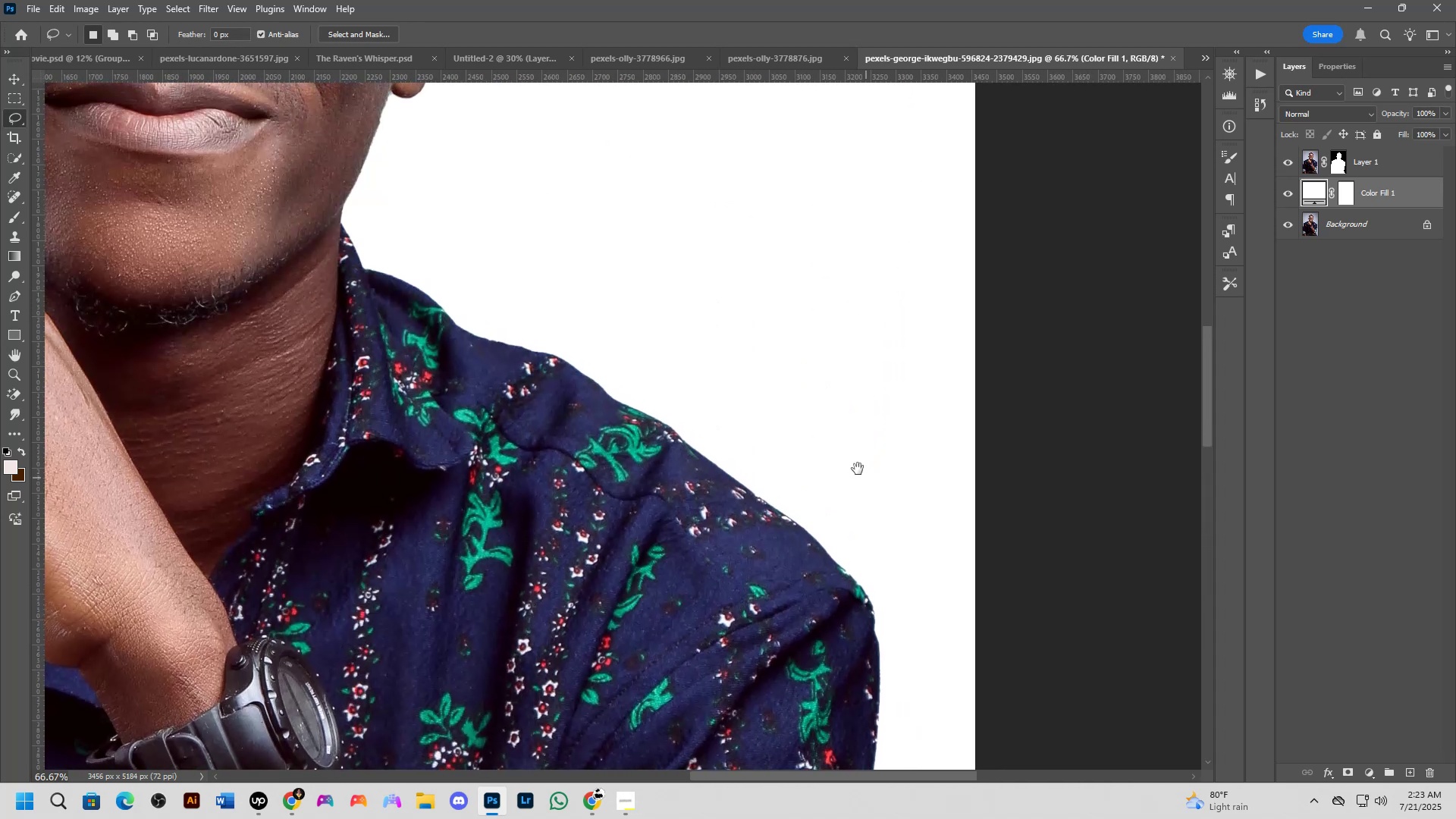 
hold_key(key=Space, duration=0.59)
 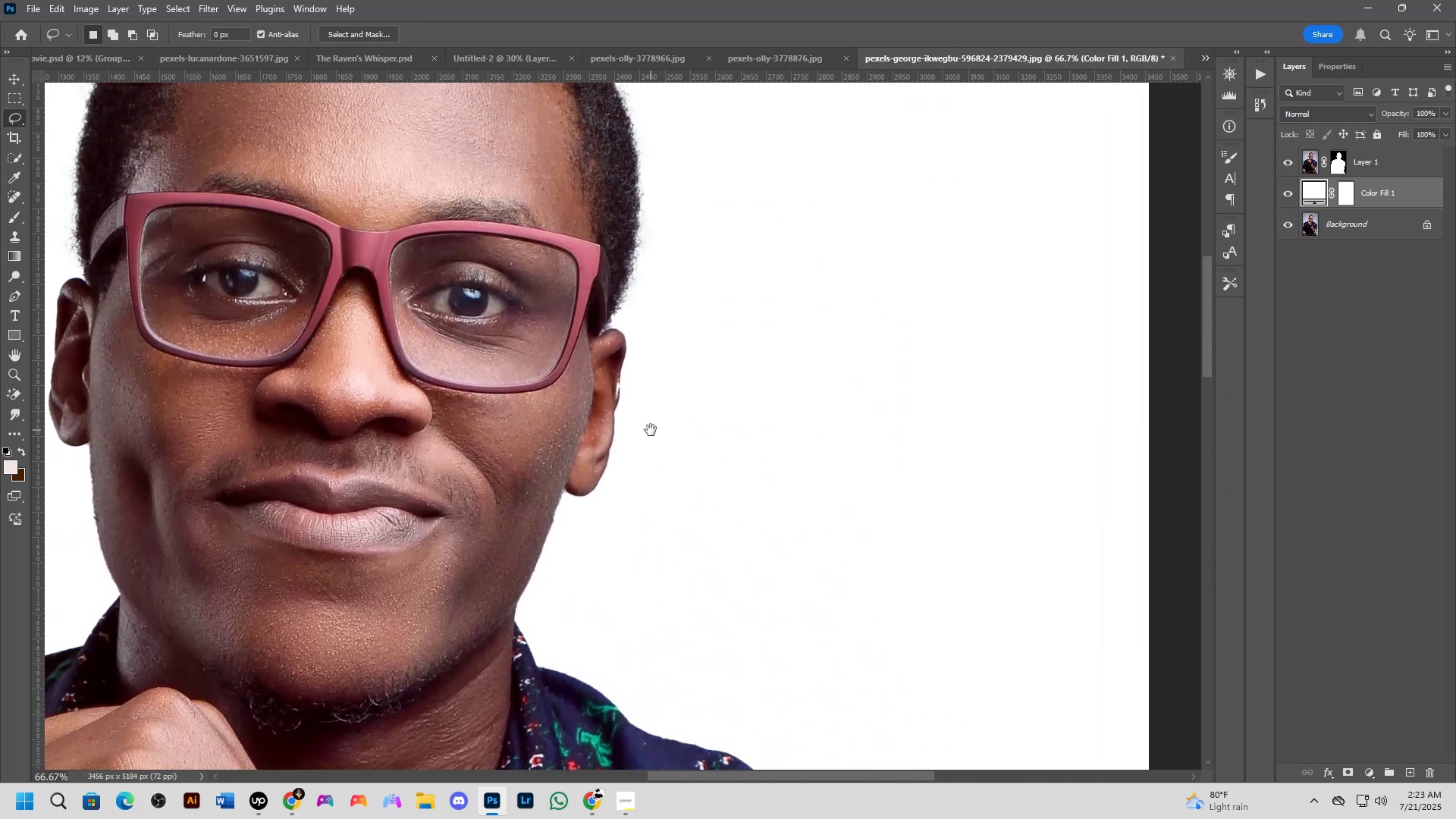 
left_click_drag(start_coordinate=[570, 289], to_coordinate=[711, 531])
 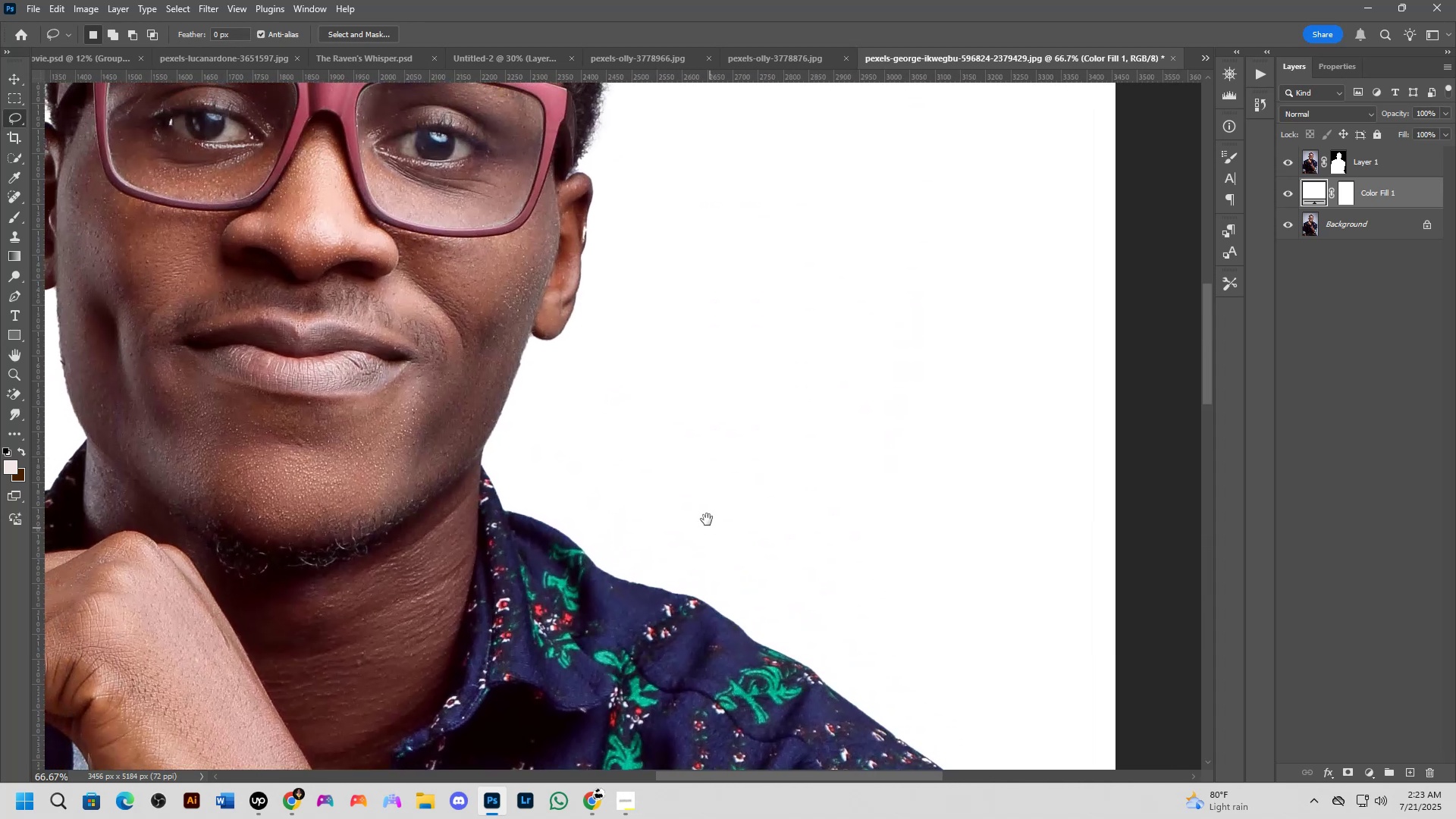 
hold_key(key=Space, duration=0.55)
 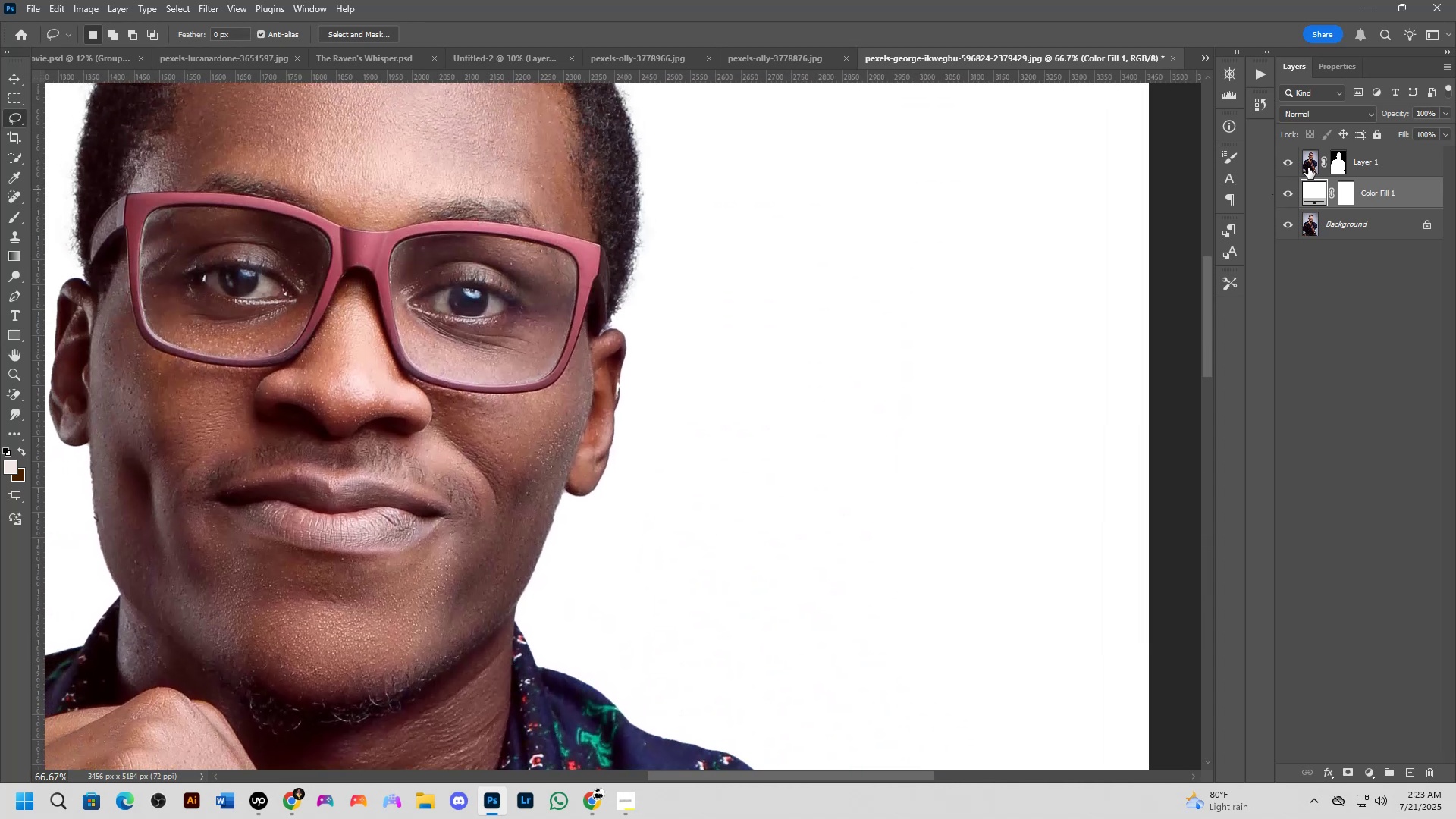 
left_click_drag(start_coordinate=[617, 274], to_coordinate=[651, 430])
 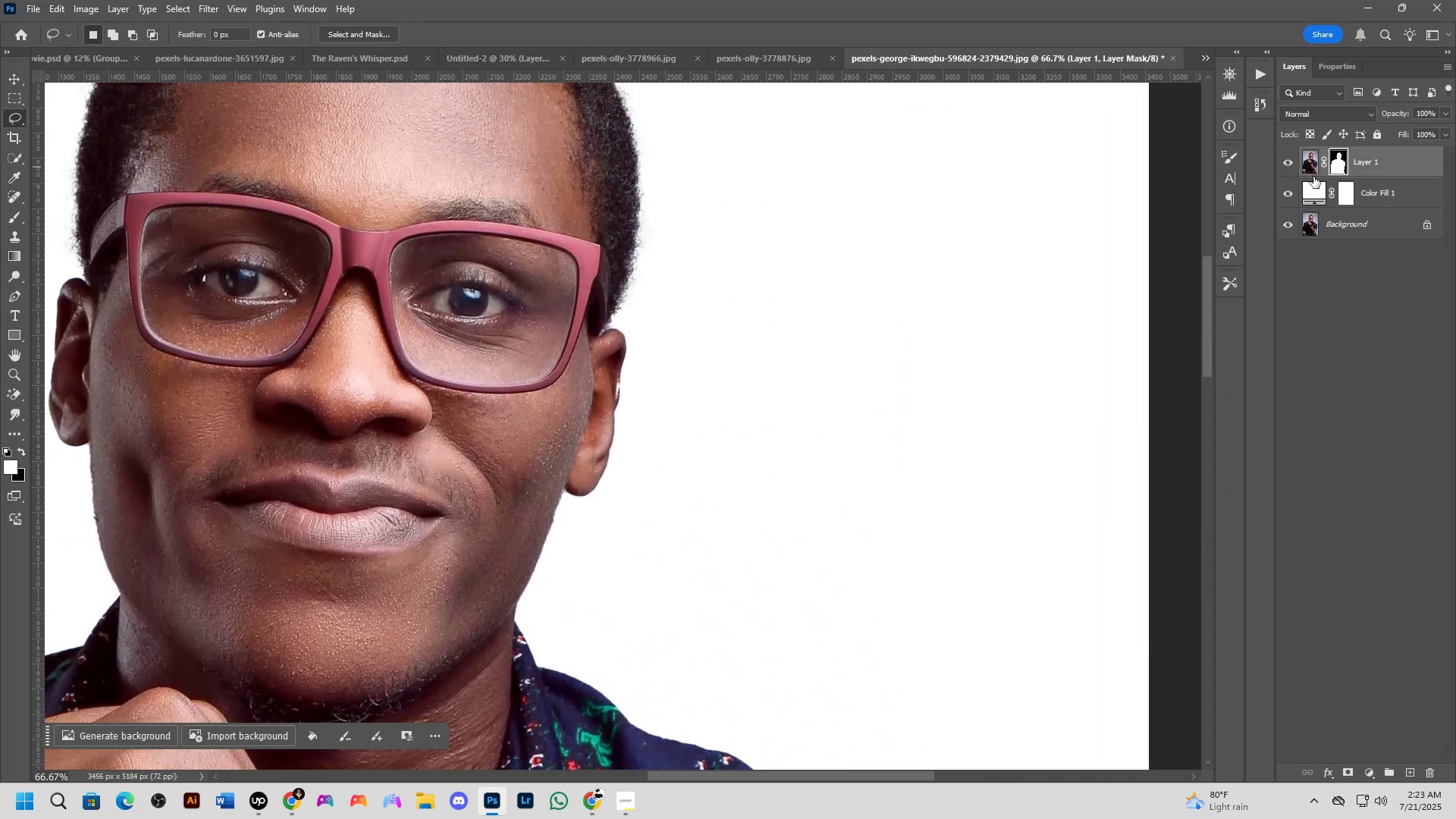 
key(B)
 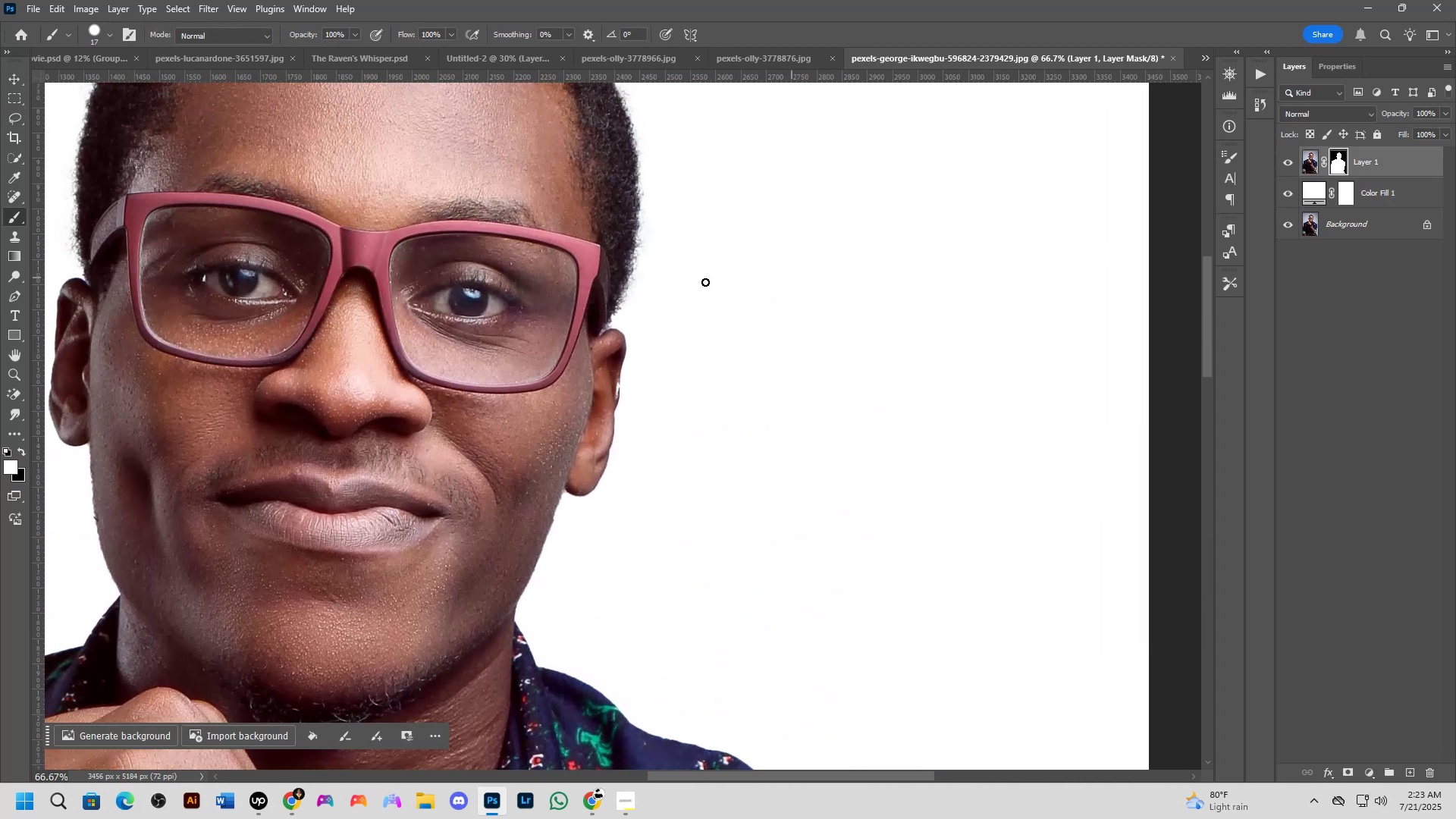 
scroll: coordinate [635, 373], scroll_direction: up, amount: 6.0
 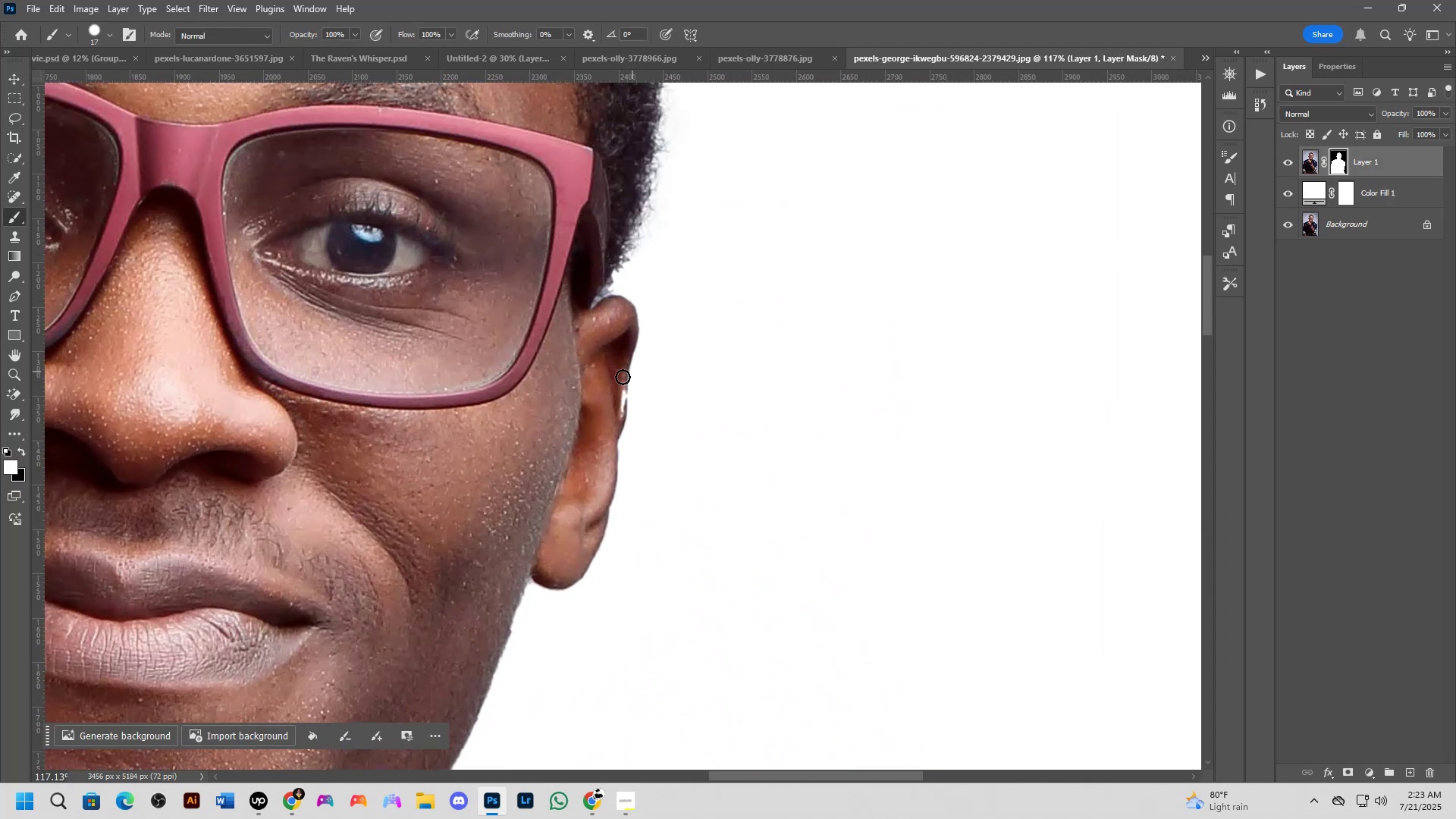 
key(Alt+AltLeft)
 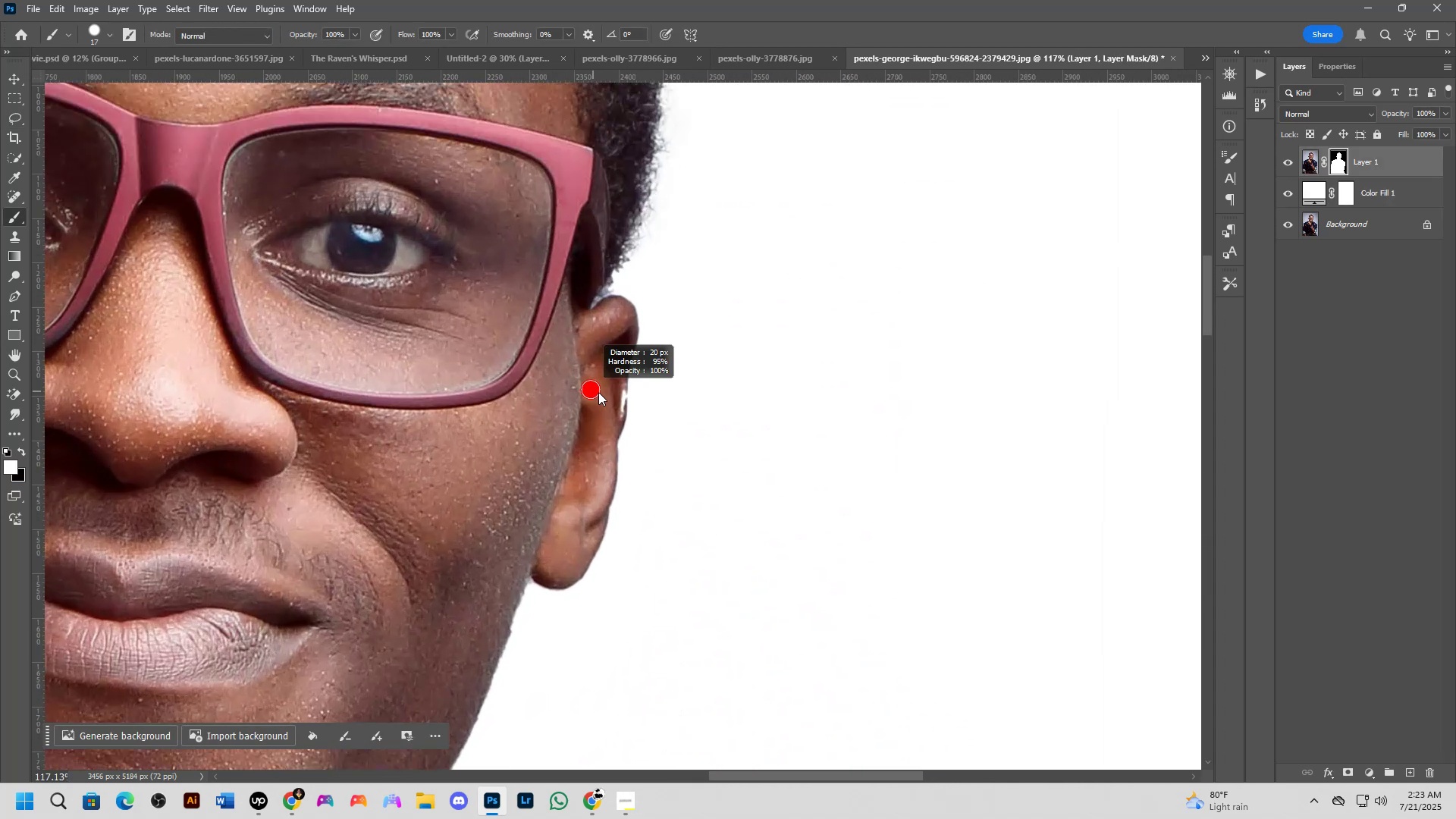 
scroll: coordinate [610, 389], scroll_direction: up, amount: 6.0
 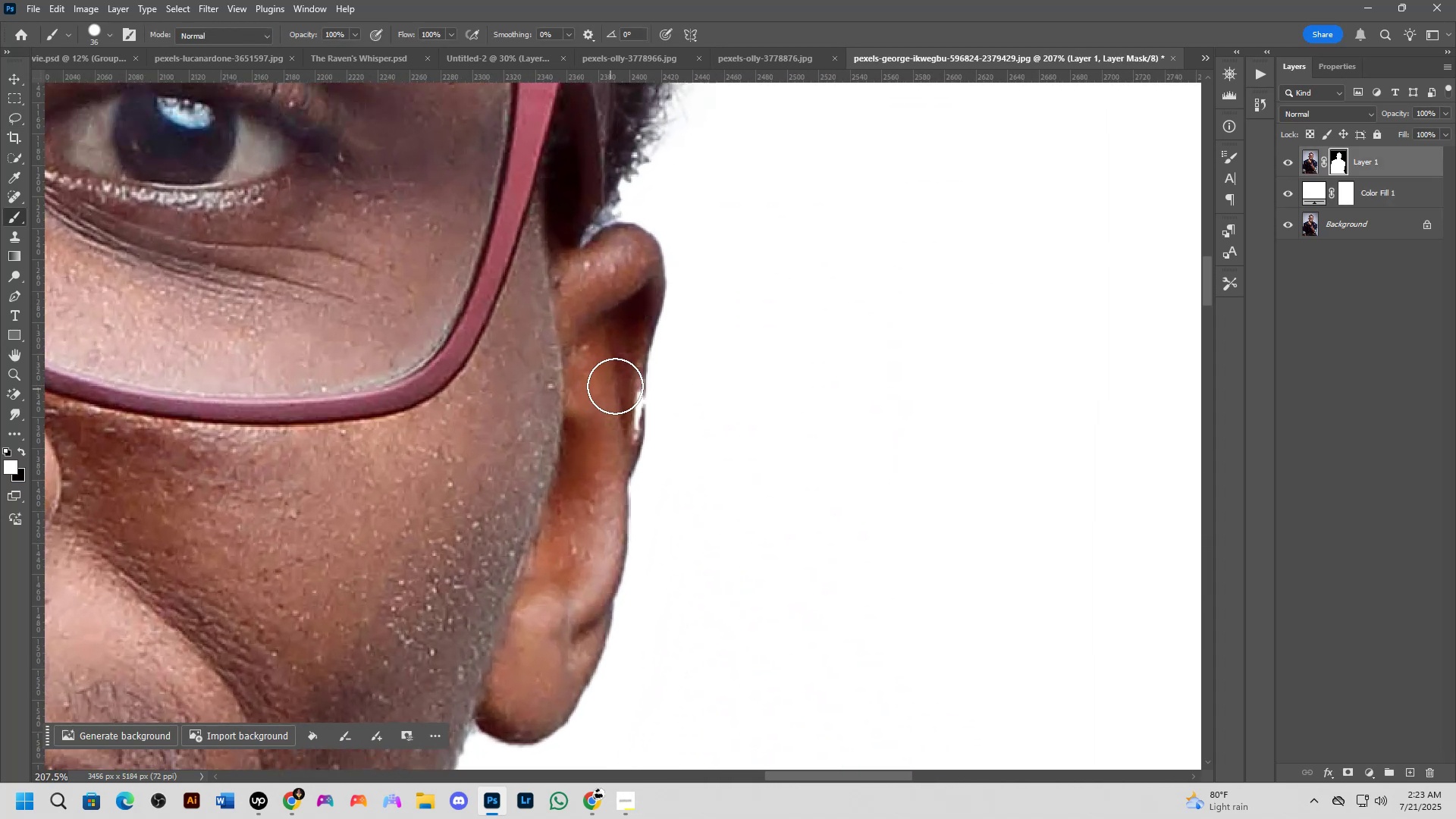 
left_click_drag(start_coordinate=[621, 388], to_coordinate=[619, 457])
 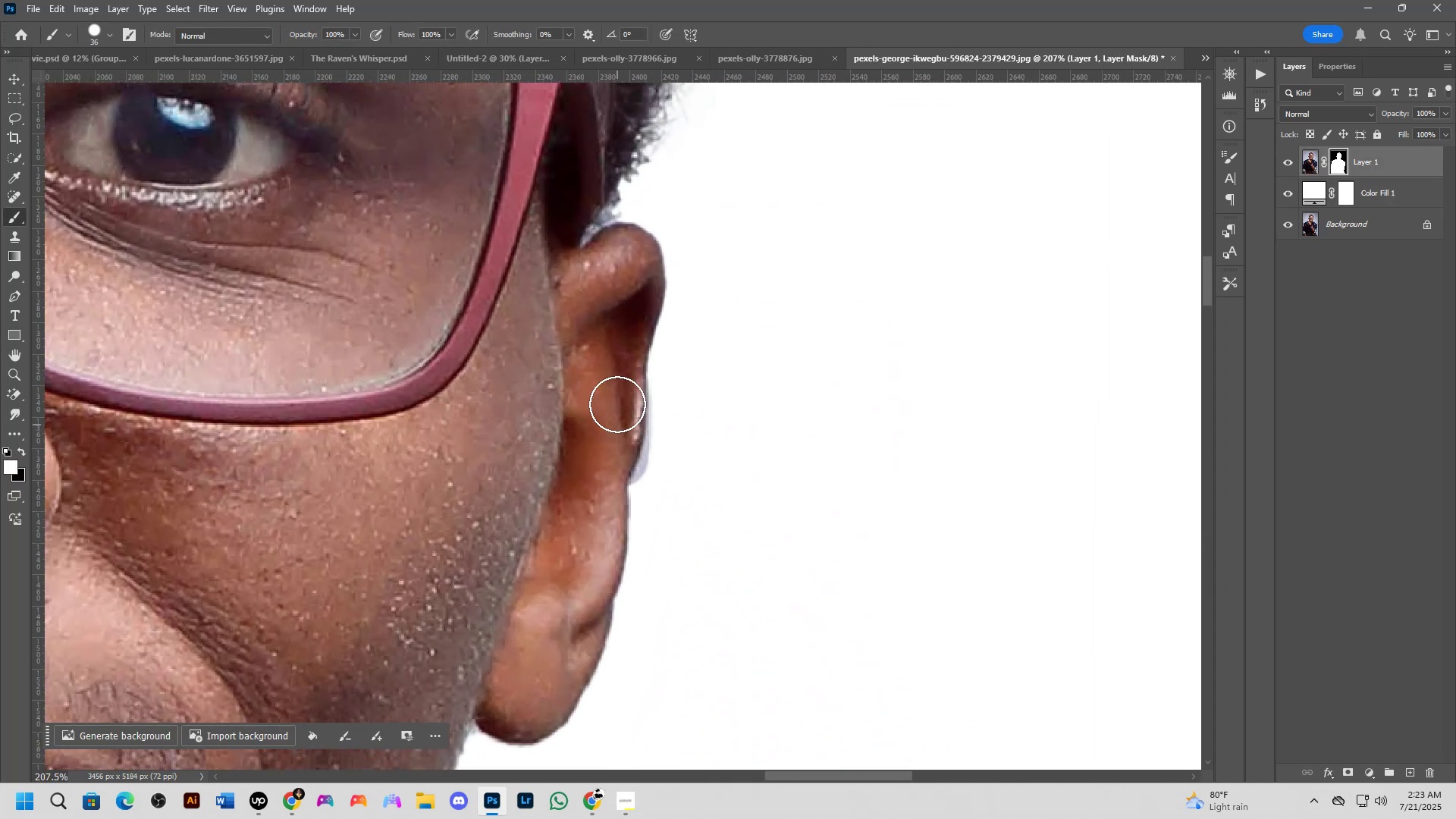 
key(Control+ControlLeft)
 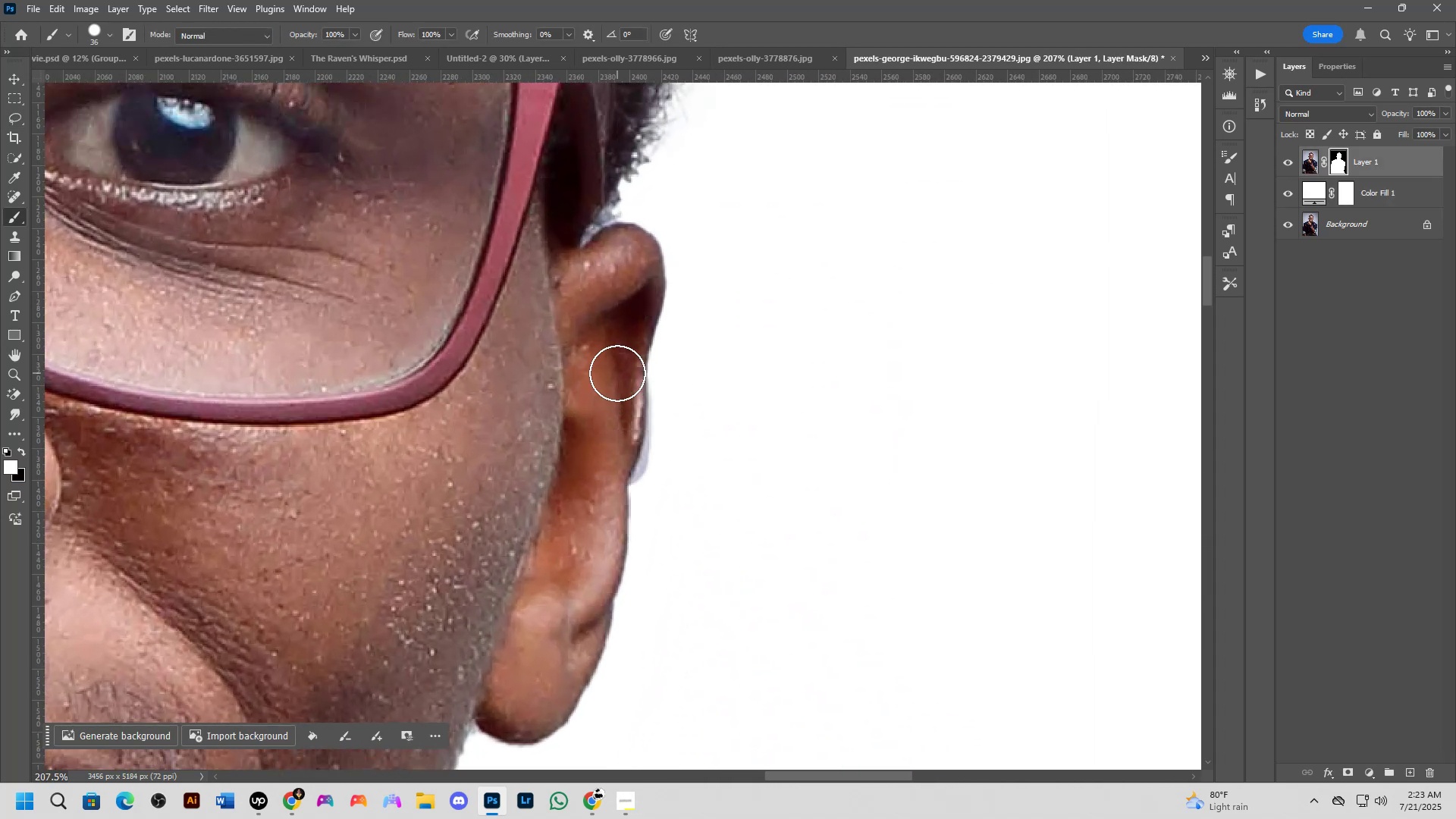 
key(Control+Z)
 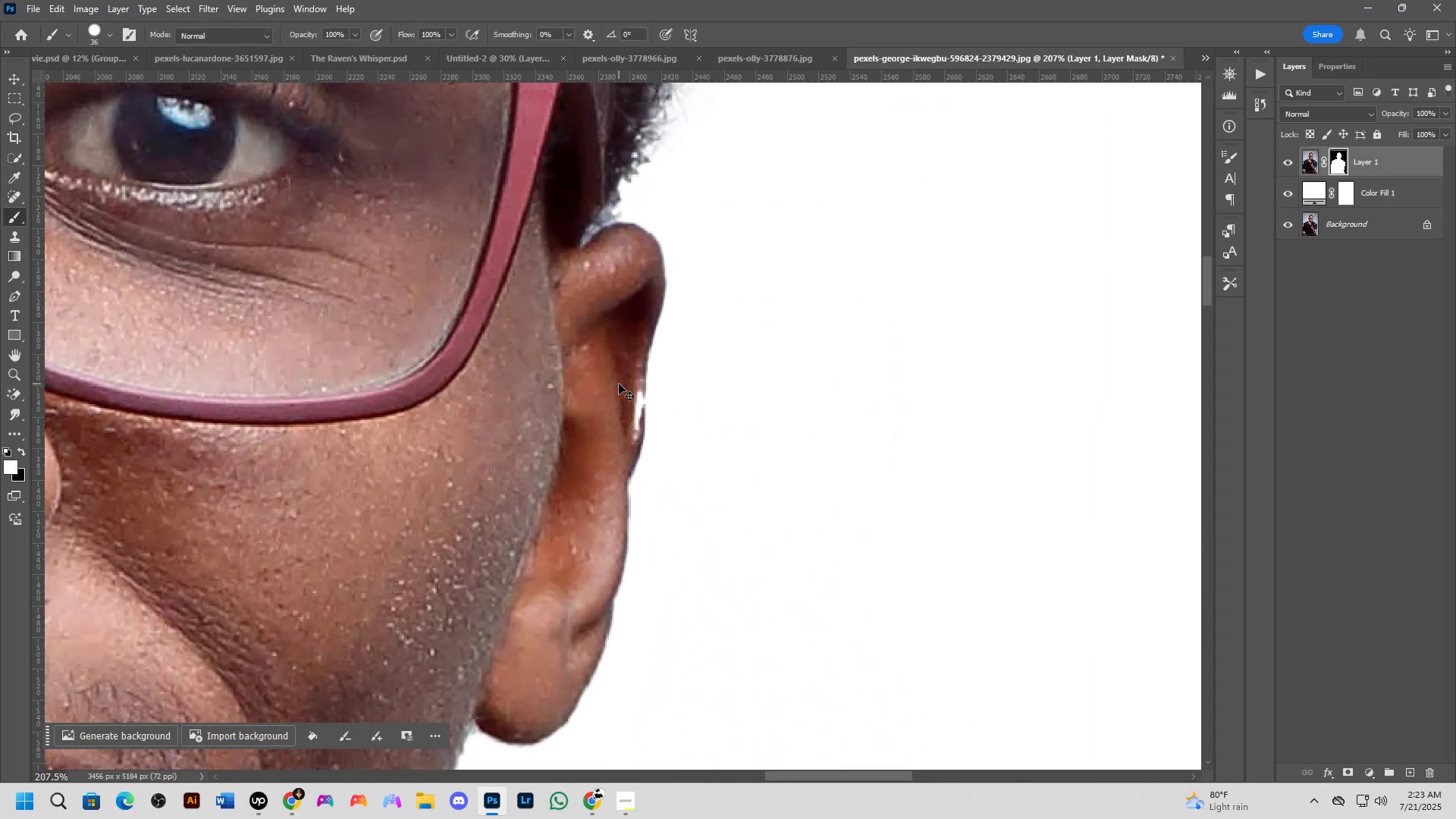 
key(Alt+AltLeft)
 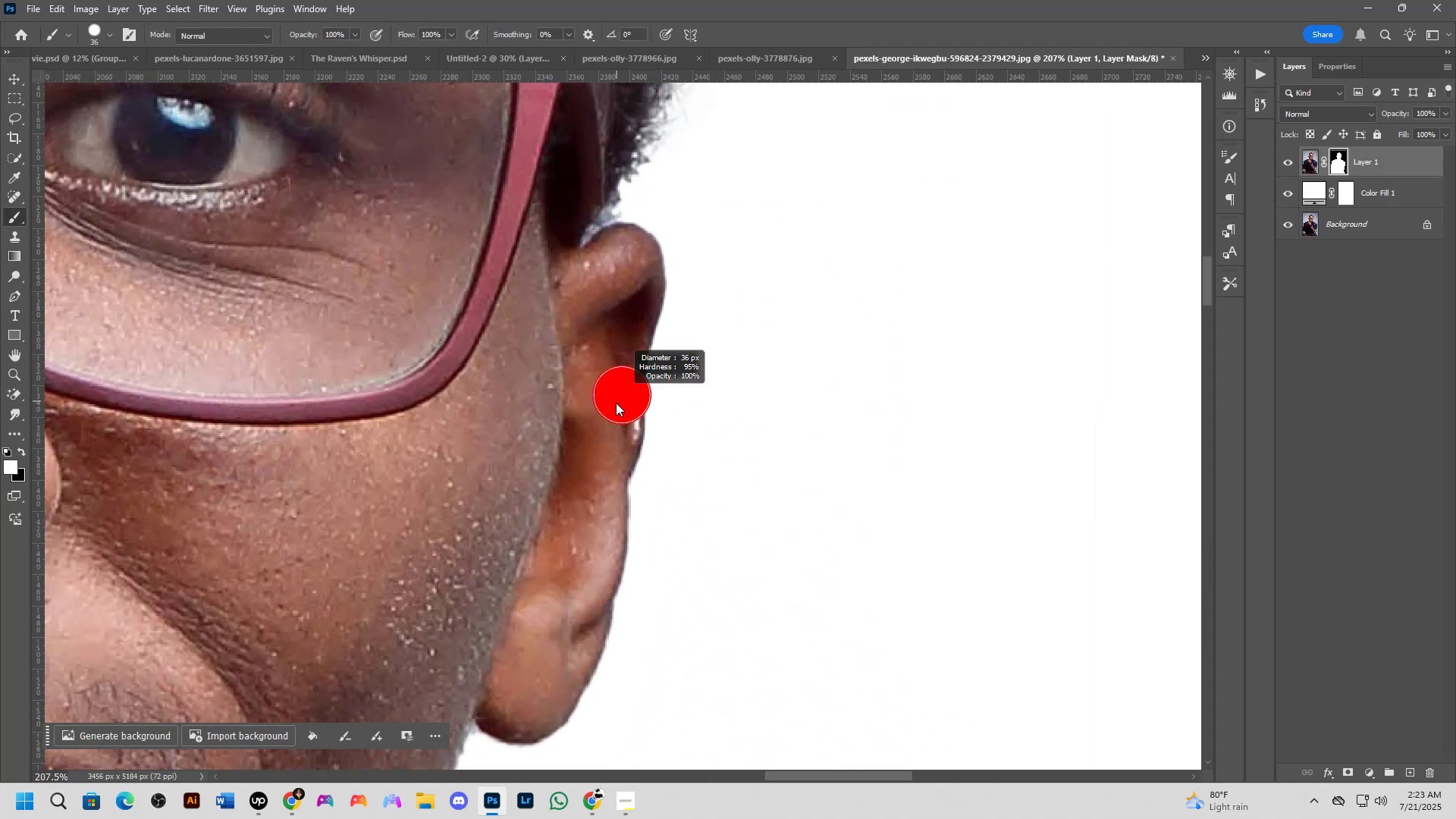 
key(Alt+AltLeft)
 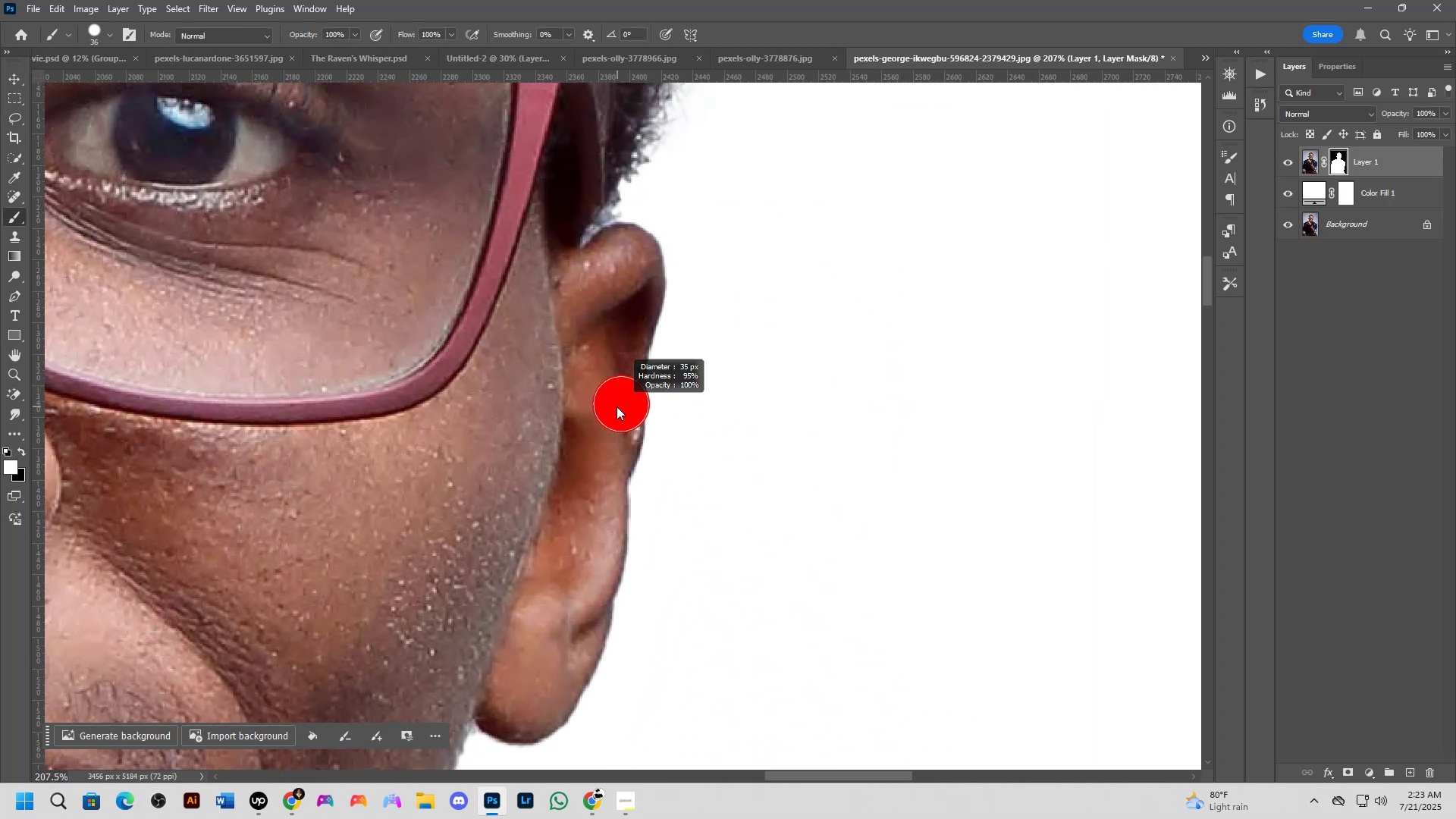 
hold_key(key=AltLeft, duration=0.43)
triple_click([623, 404])
 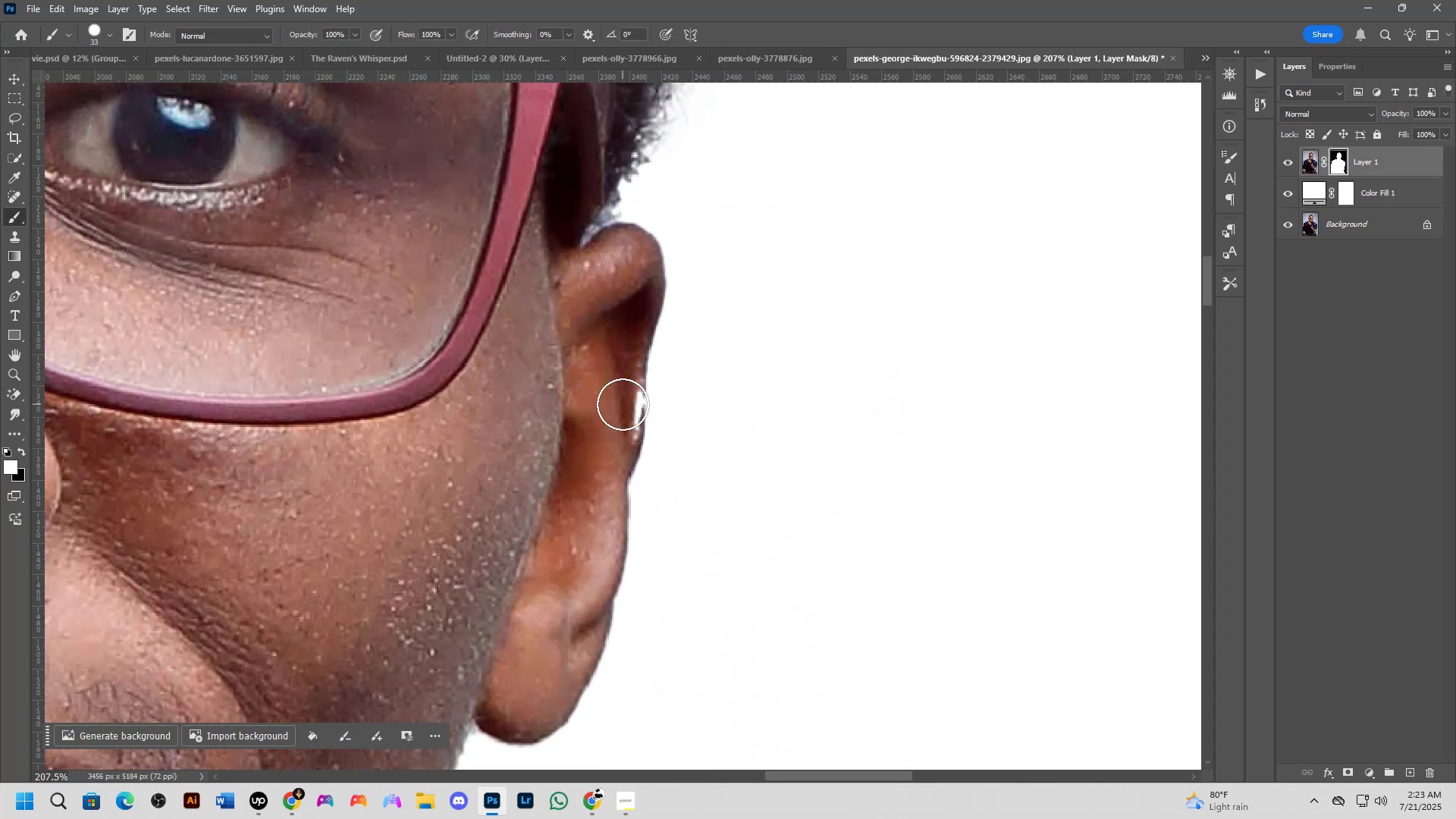 
scroll: coordinate [625, 395], scroll_direction: up, amount: 4.0
 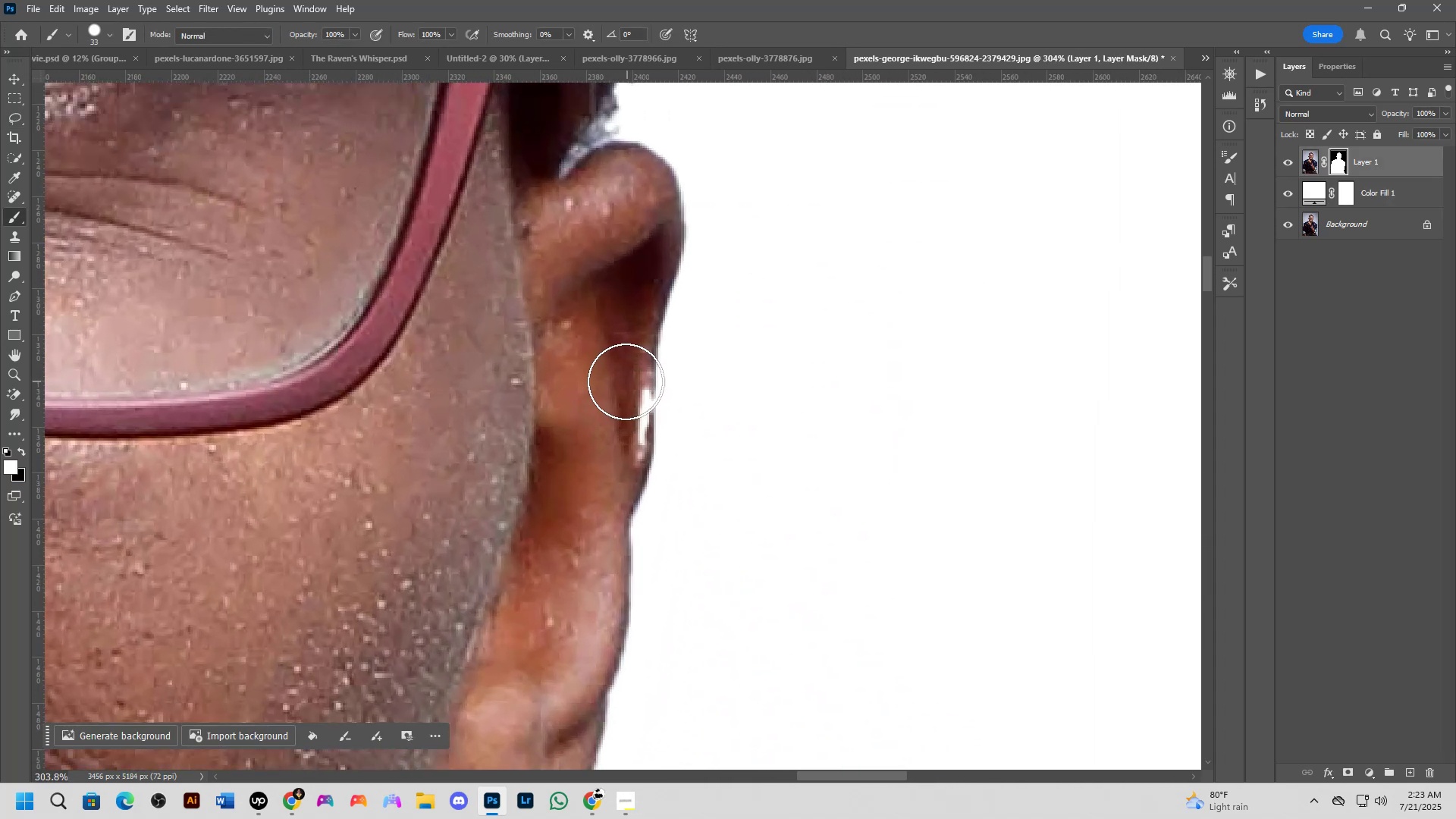 
left_click_drag(start_coordinate=[619, 388], to_coordinate=[605, 471])
 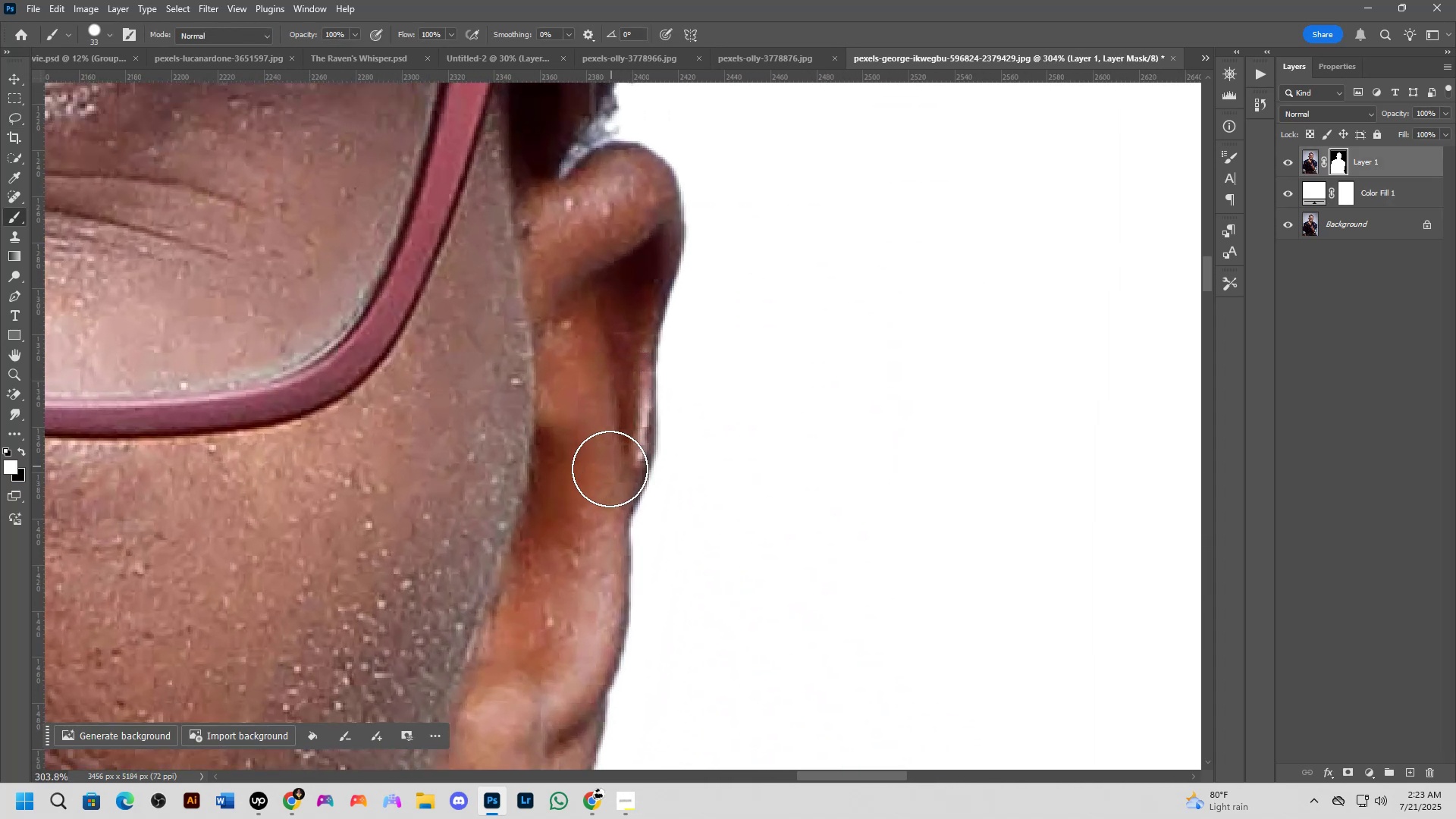 
key(Shift+ShiftLeft)
 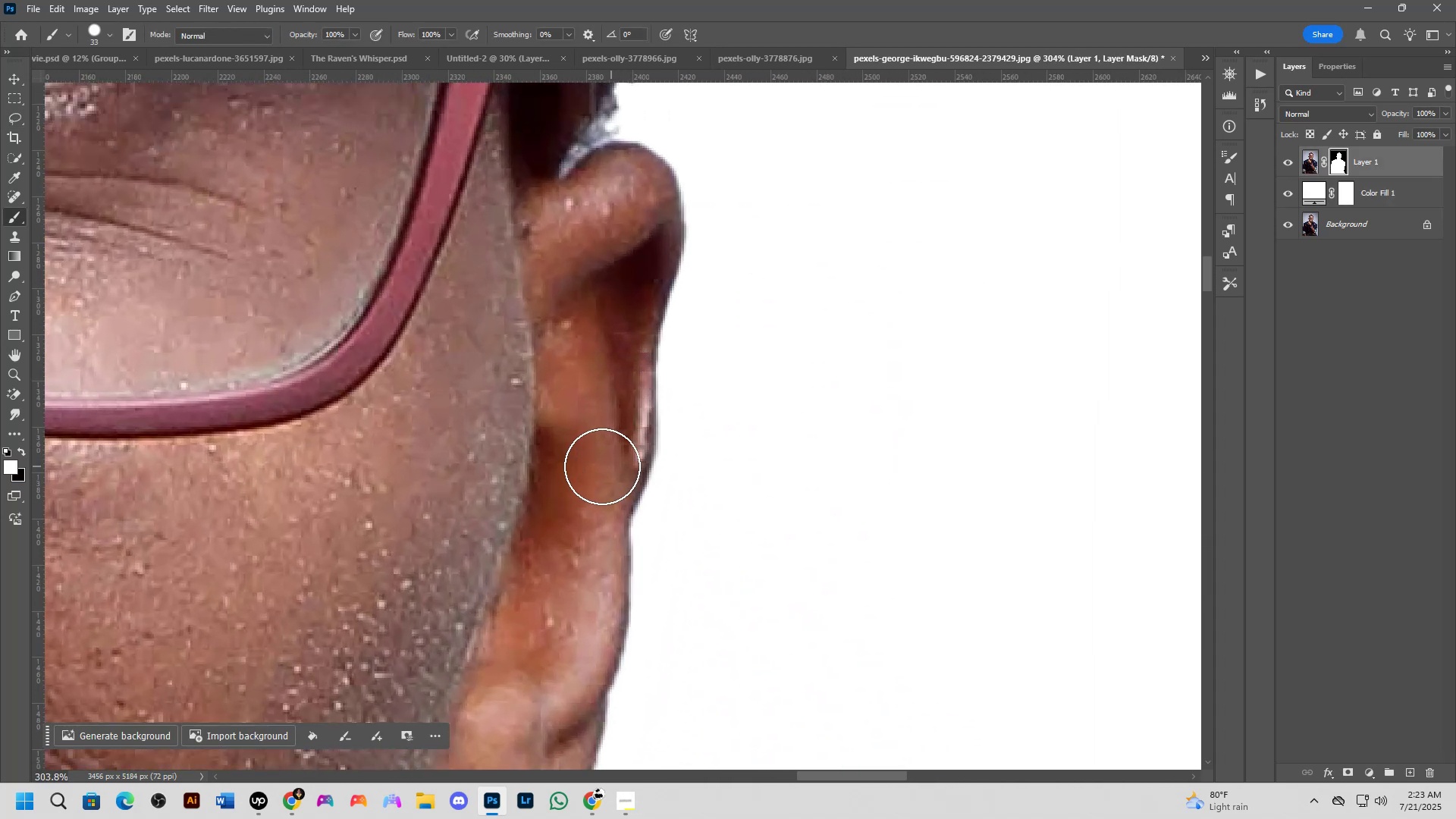 
scroll: coordinate [595, 430], scroll_direction: down, amount: 4.0
 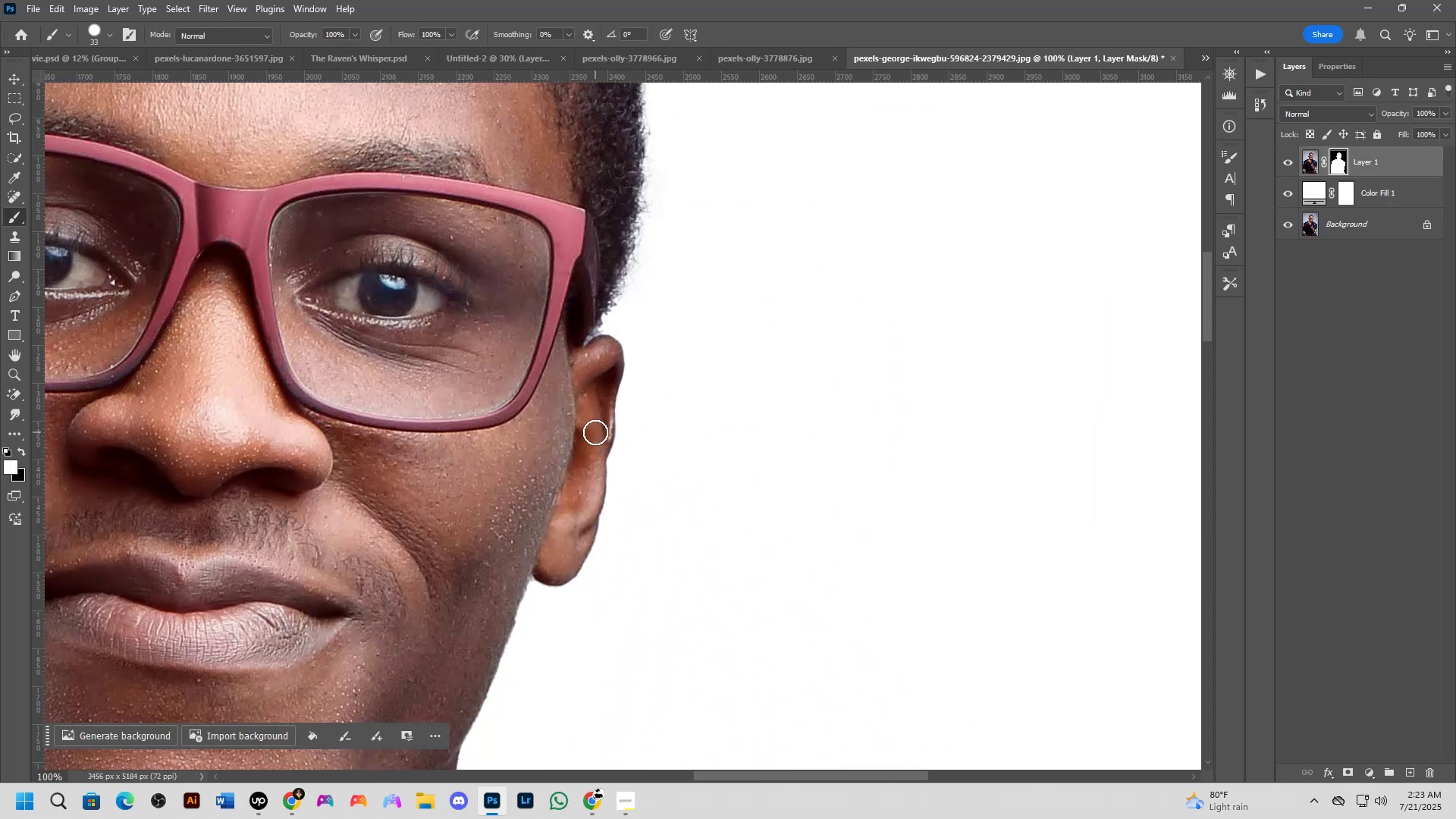 
hold_key(key=Space, duration=0.59)
 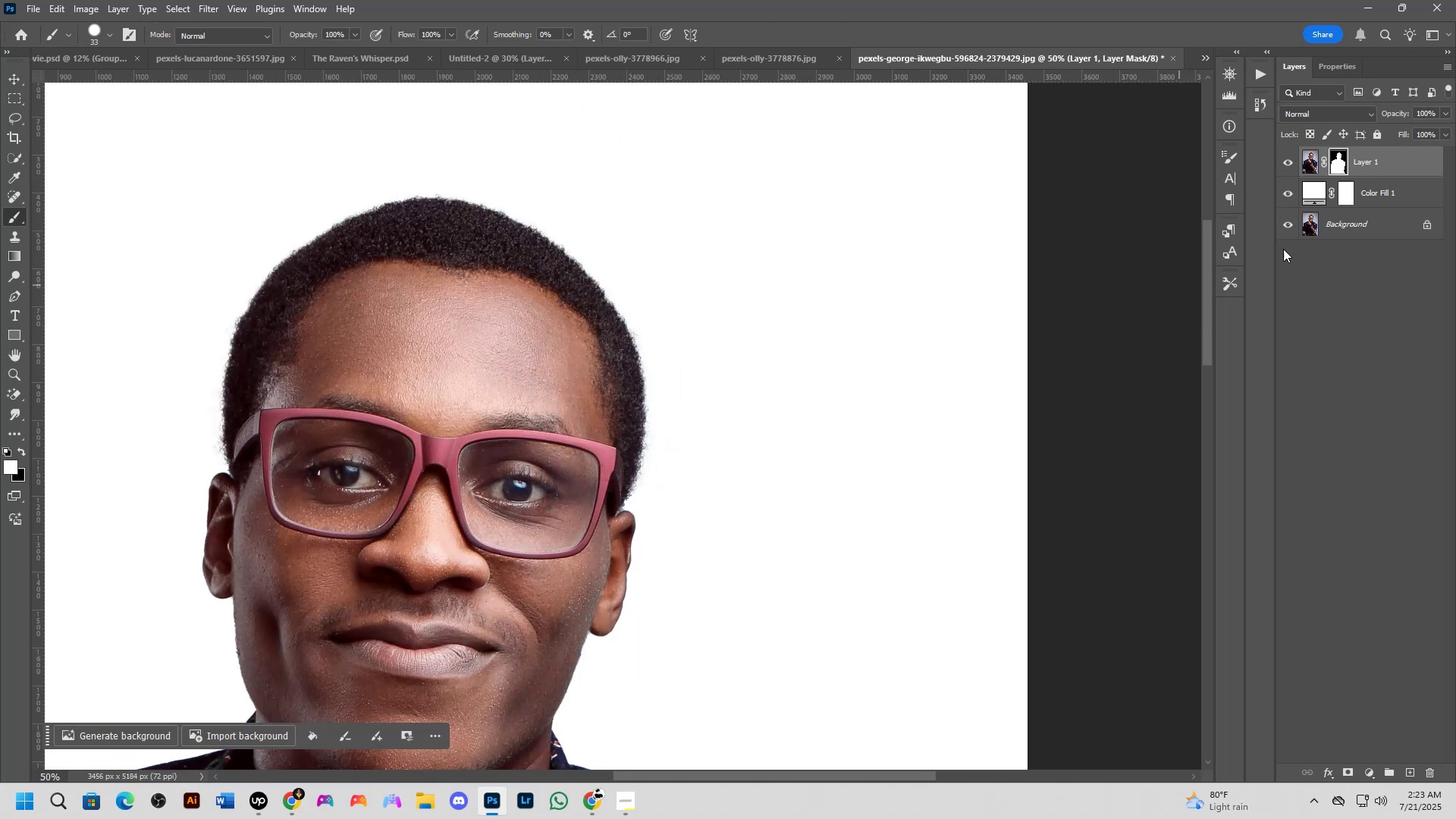 
left_click_drag(start_coordinate=[617, 342], to_coordinate=[632, 548])
 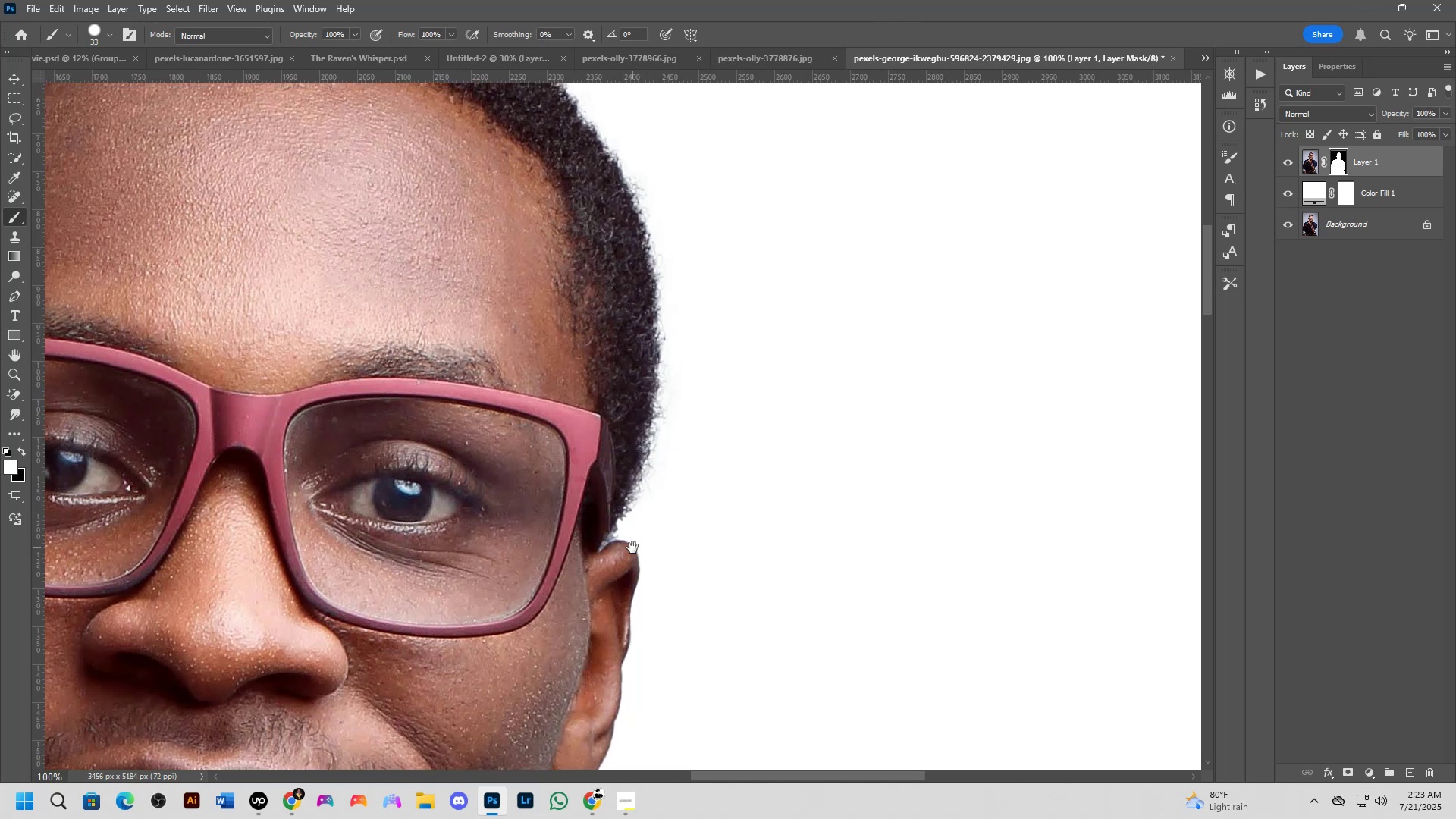 
key(Shift+ShiftLeft)
 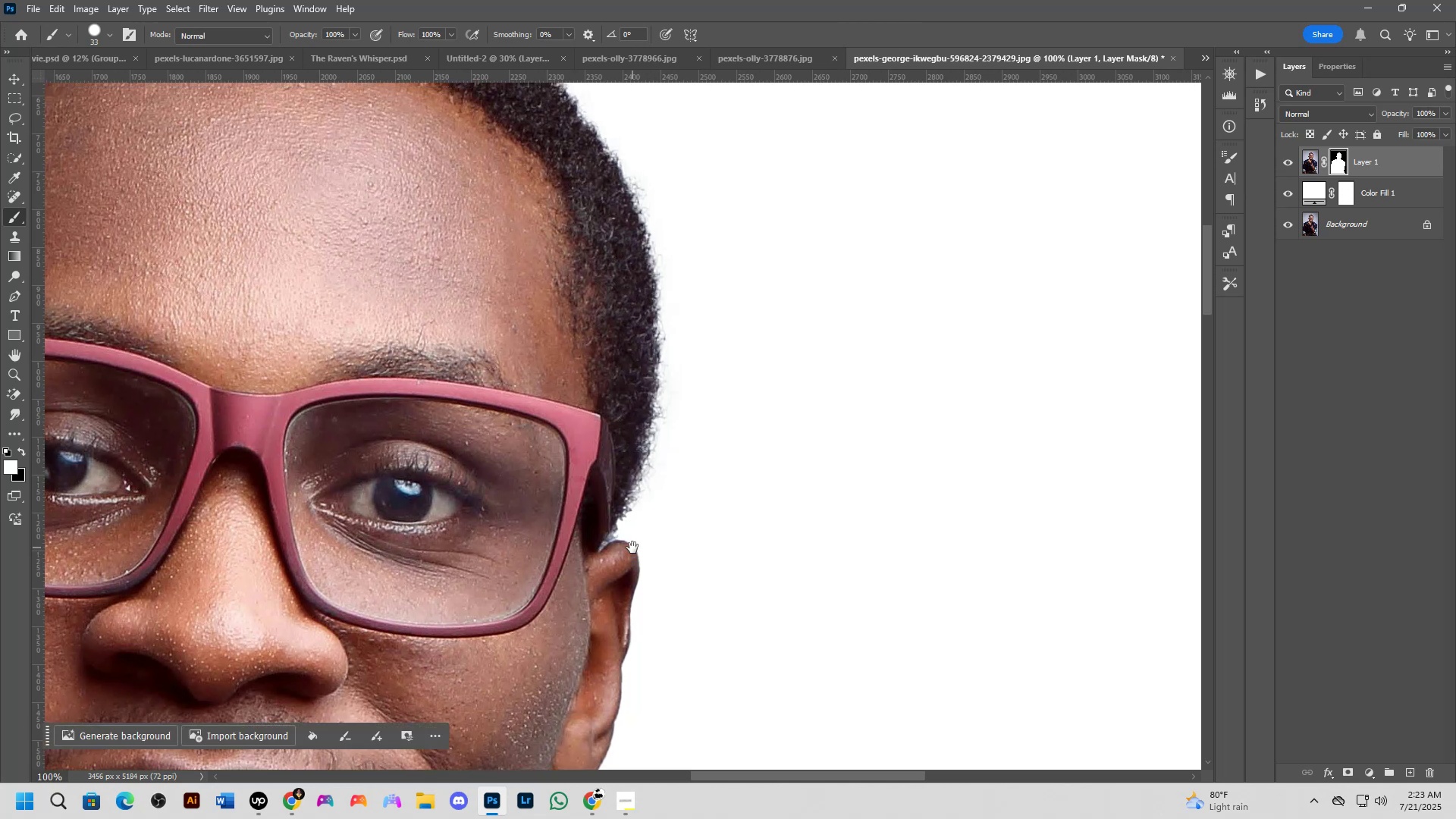 
scroll: coordinate [631, 480], scroll_direction: down, amount: 2.0
 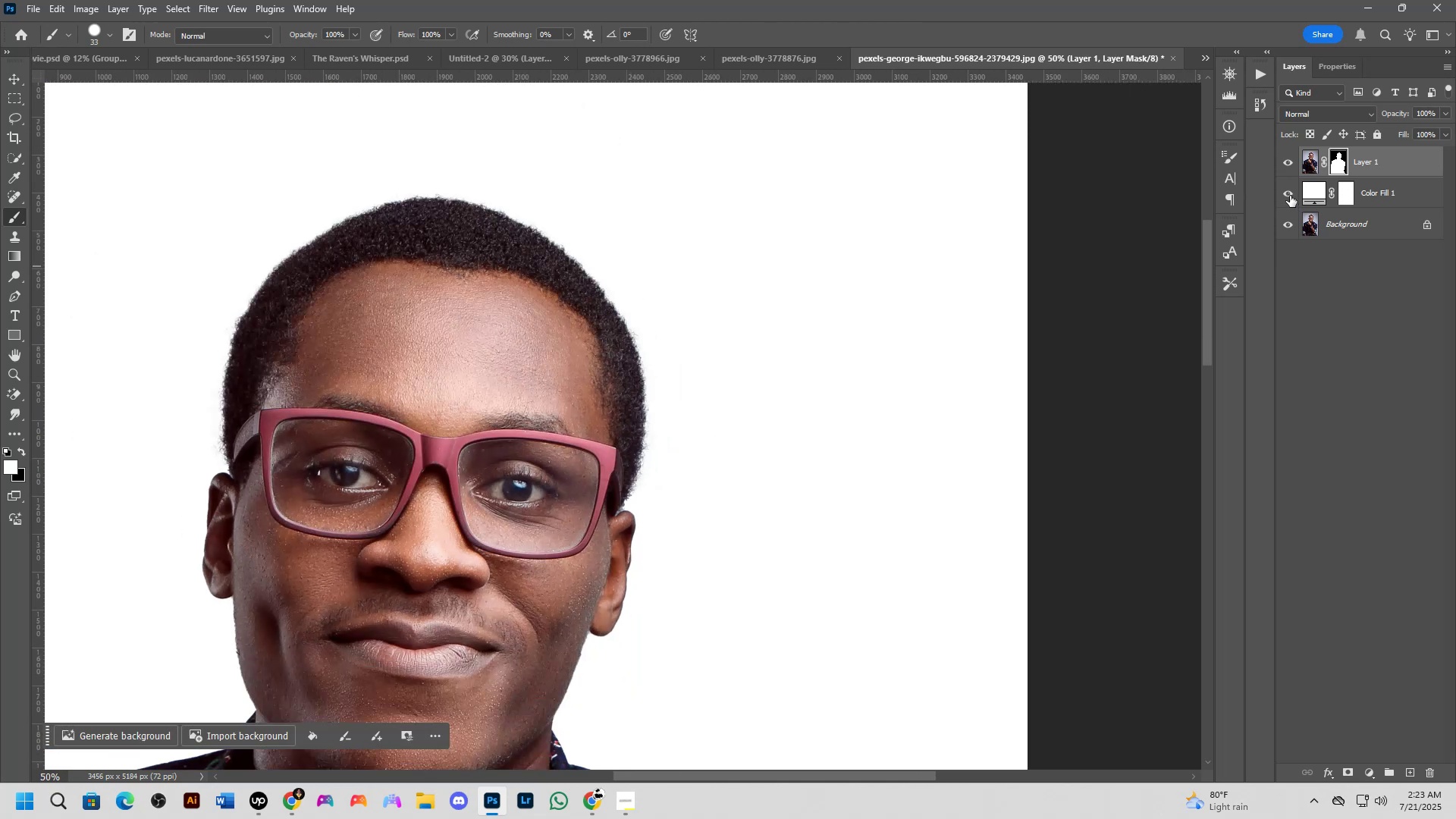 
double_click([1310, 193])
 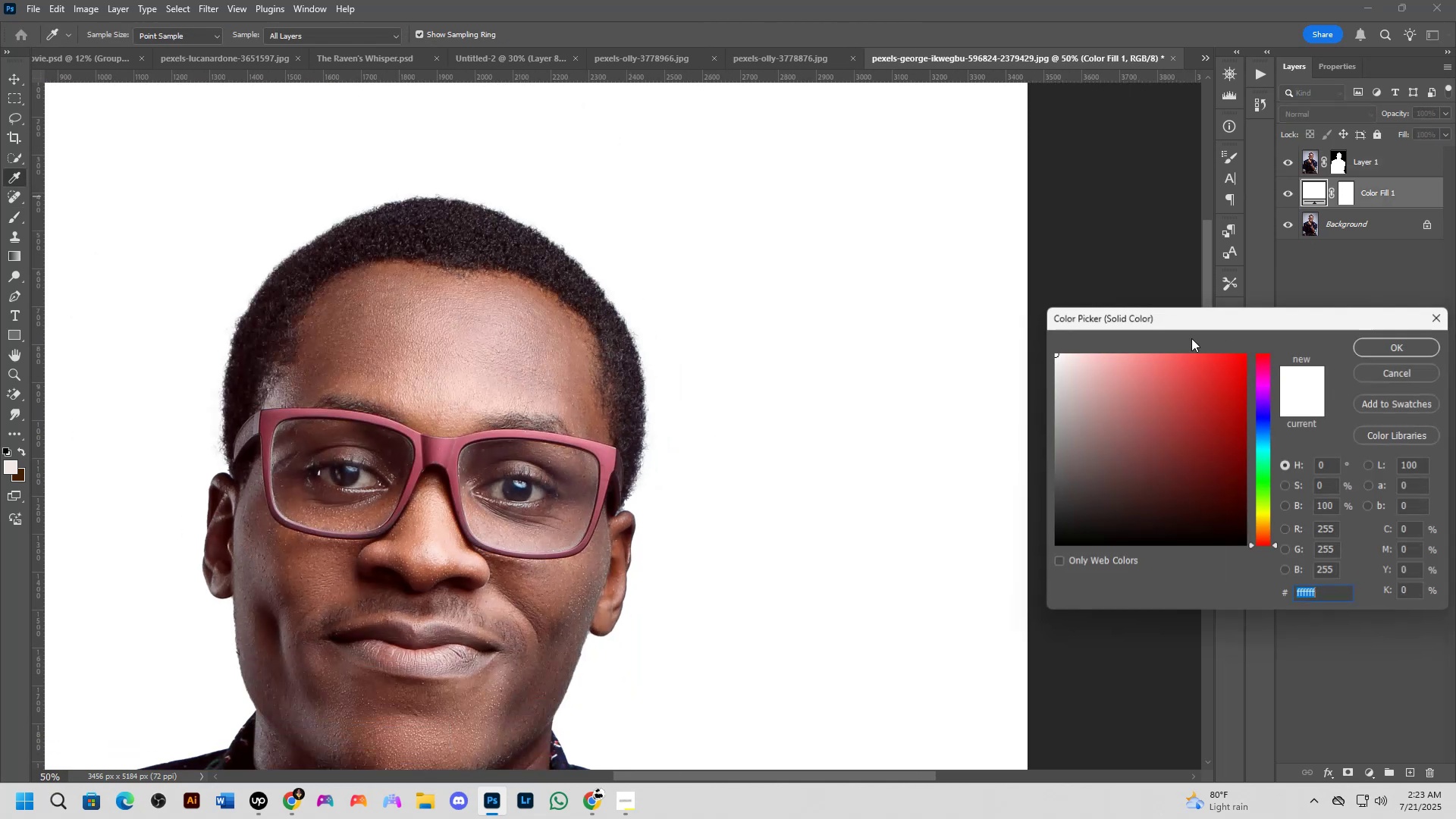 
left_click_drag(start_coordinate=[1099, 458], to_coordinate=[966, 678])
 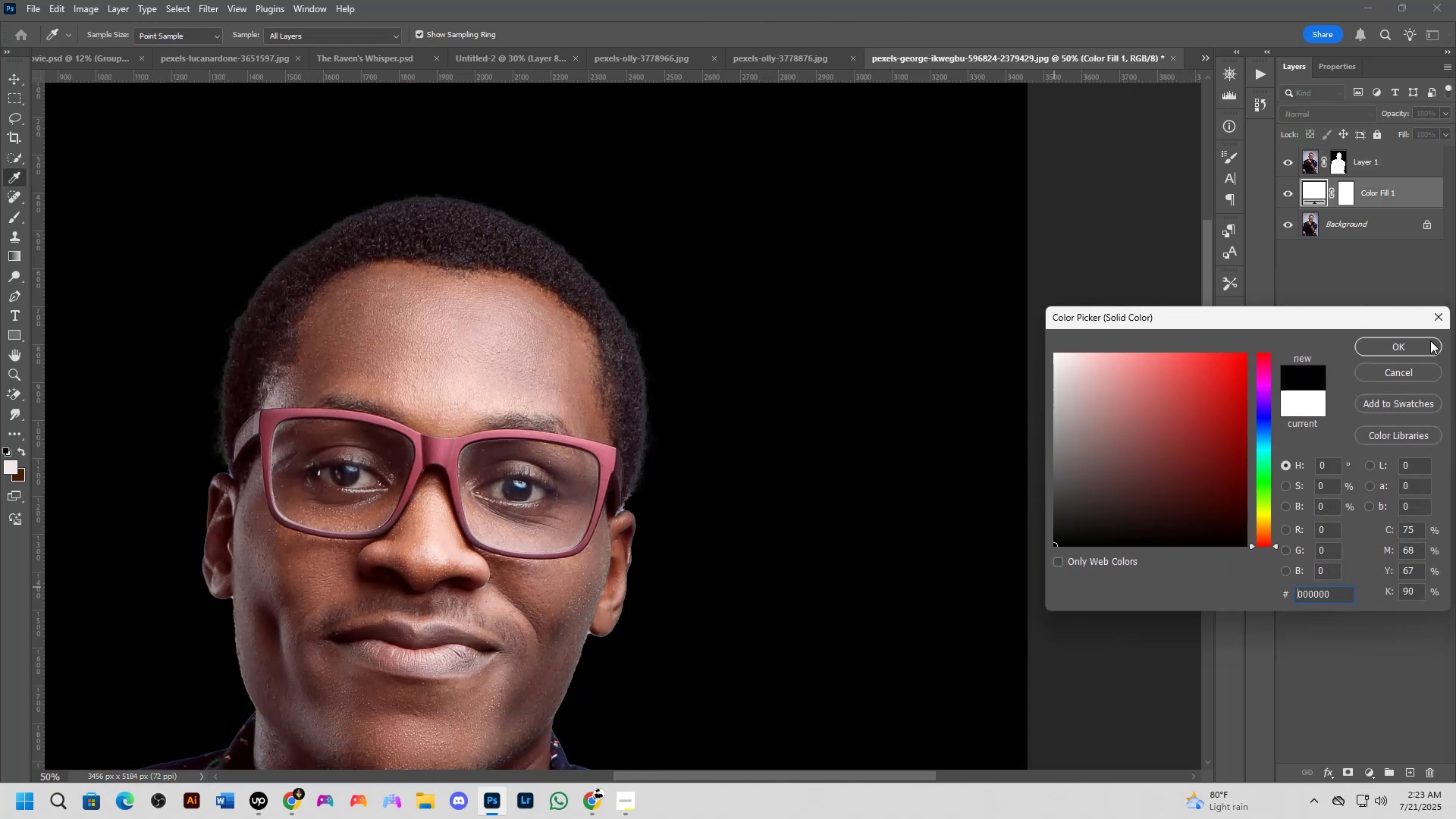 
left_click([1424, 340])
 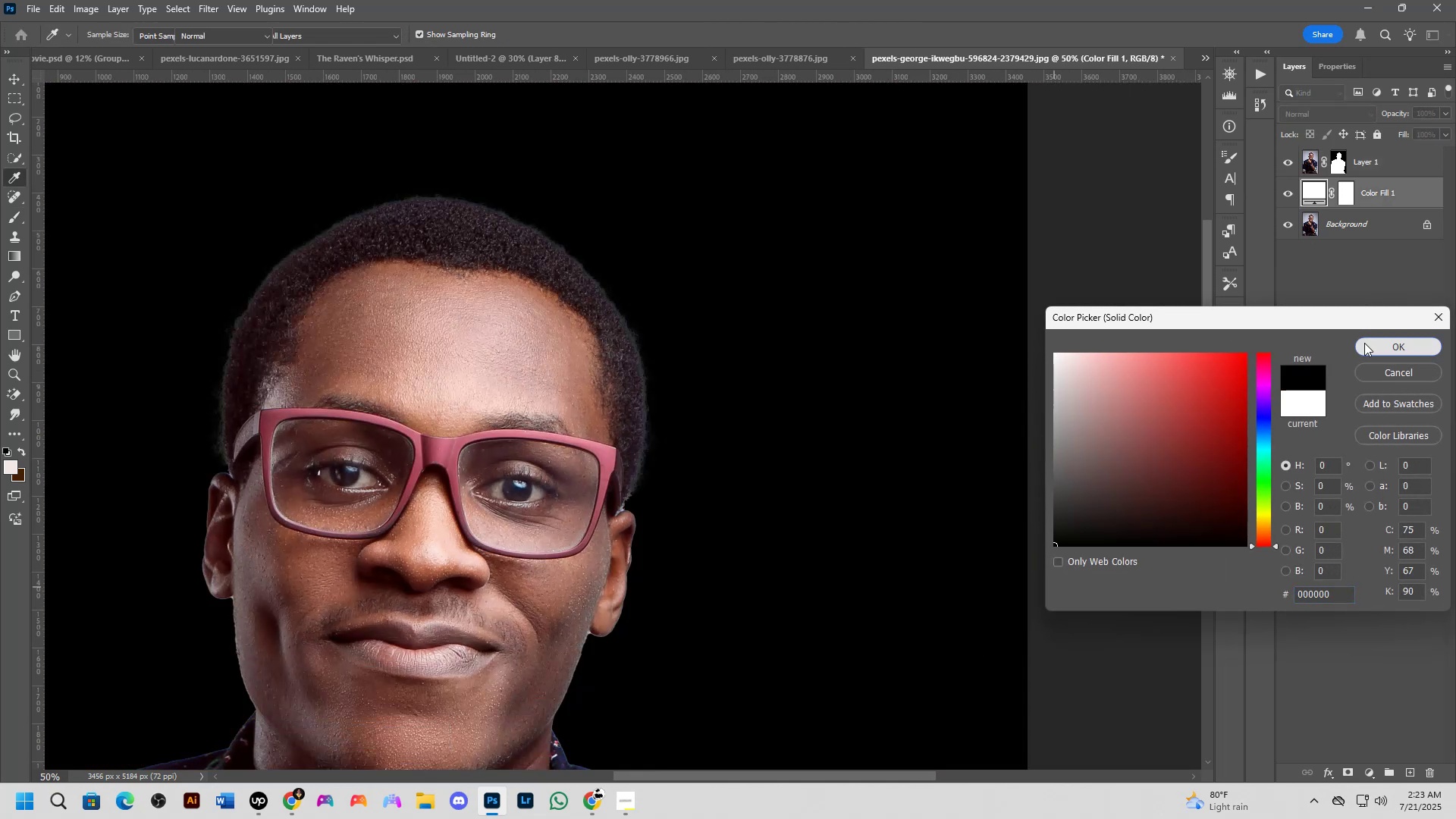 
hold_key(key=Space, duration=1.14)
 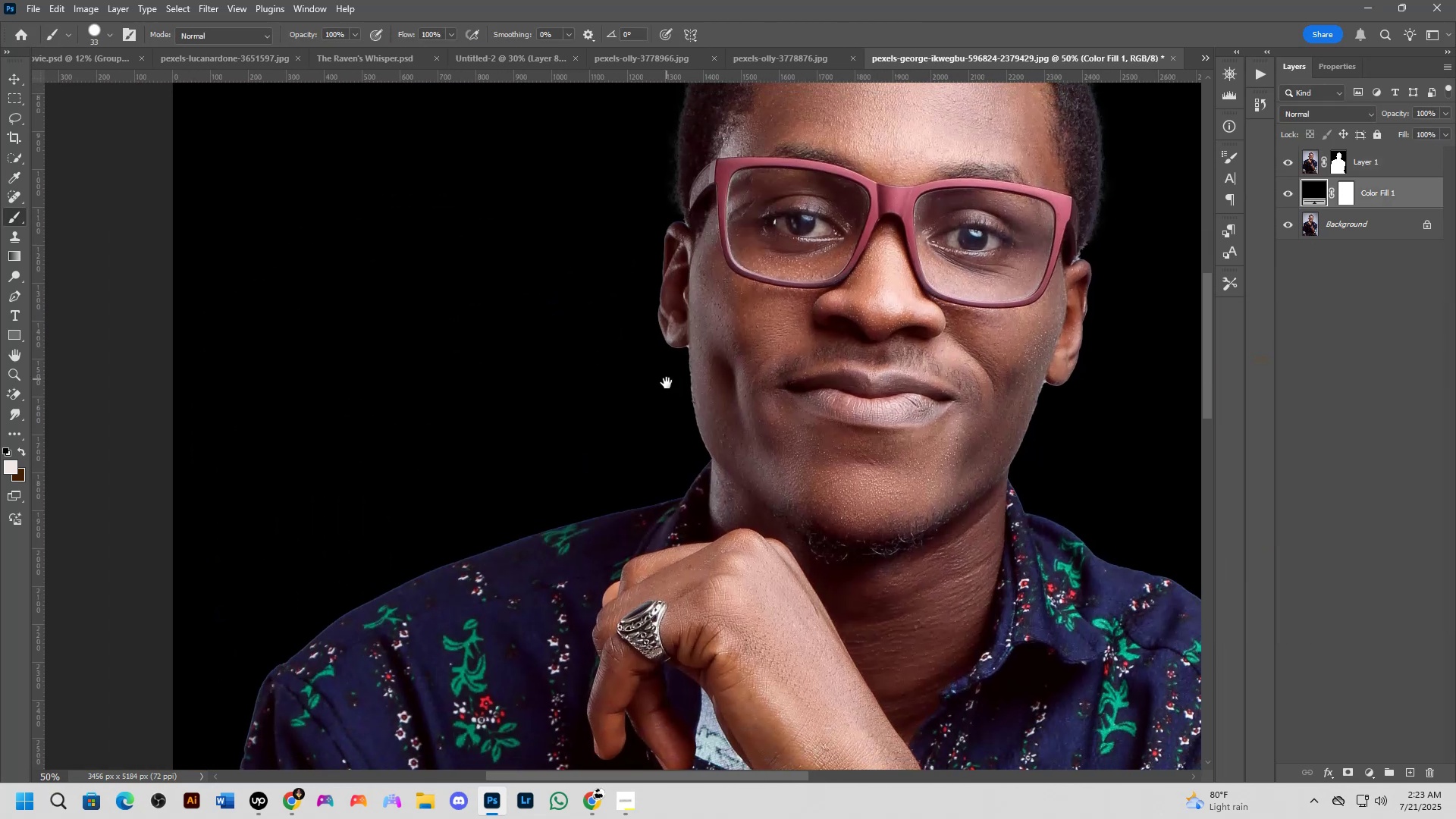 
left_click_drag(start_coordinate=[480, 323], to_coordinate=[933, 60])
 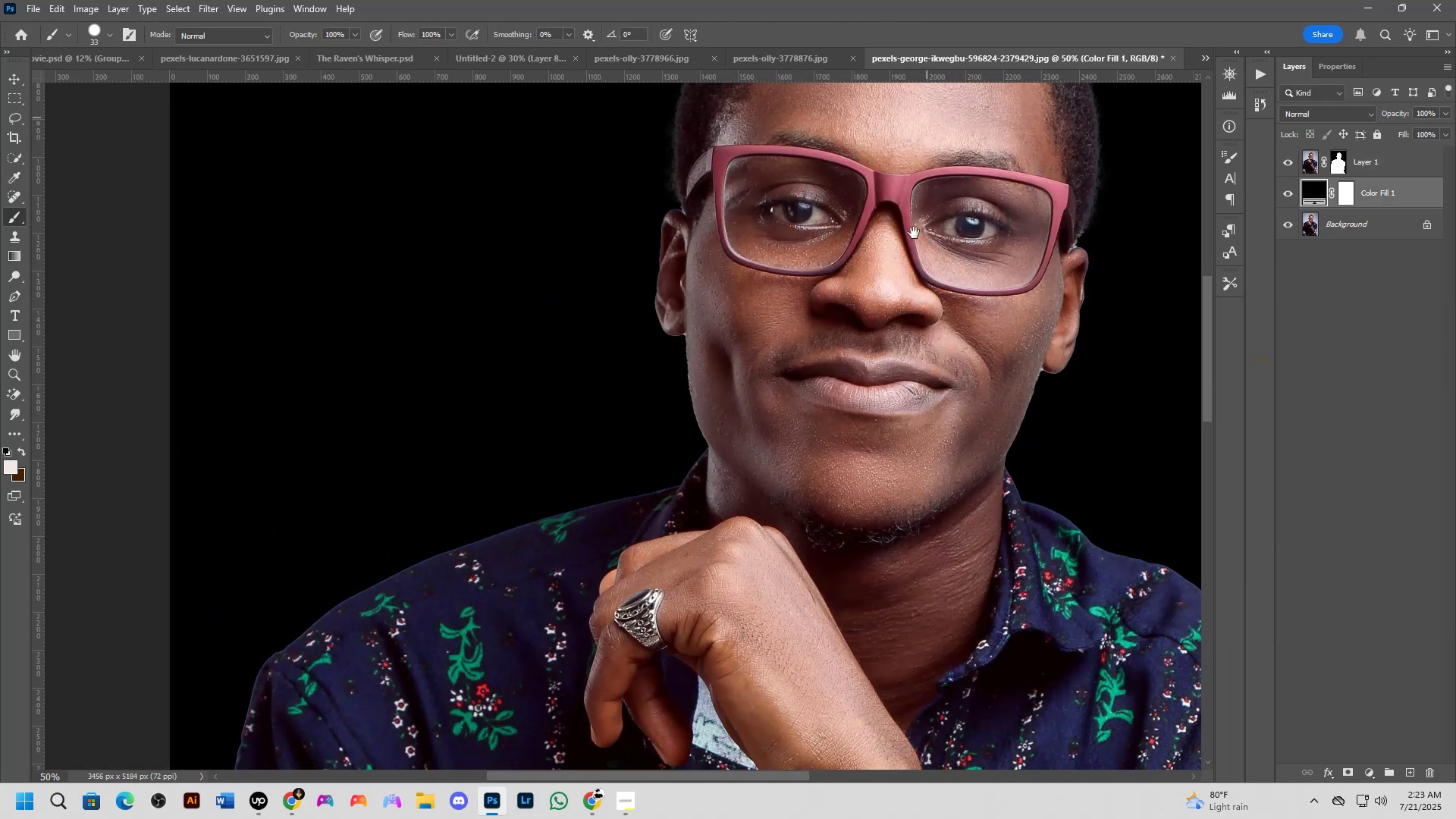 
hold_key(key=Space, duration=0.47)
 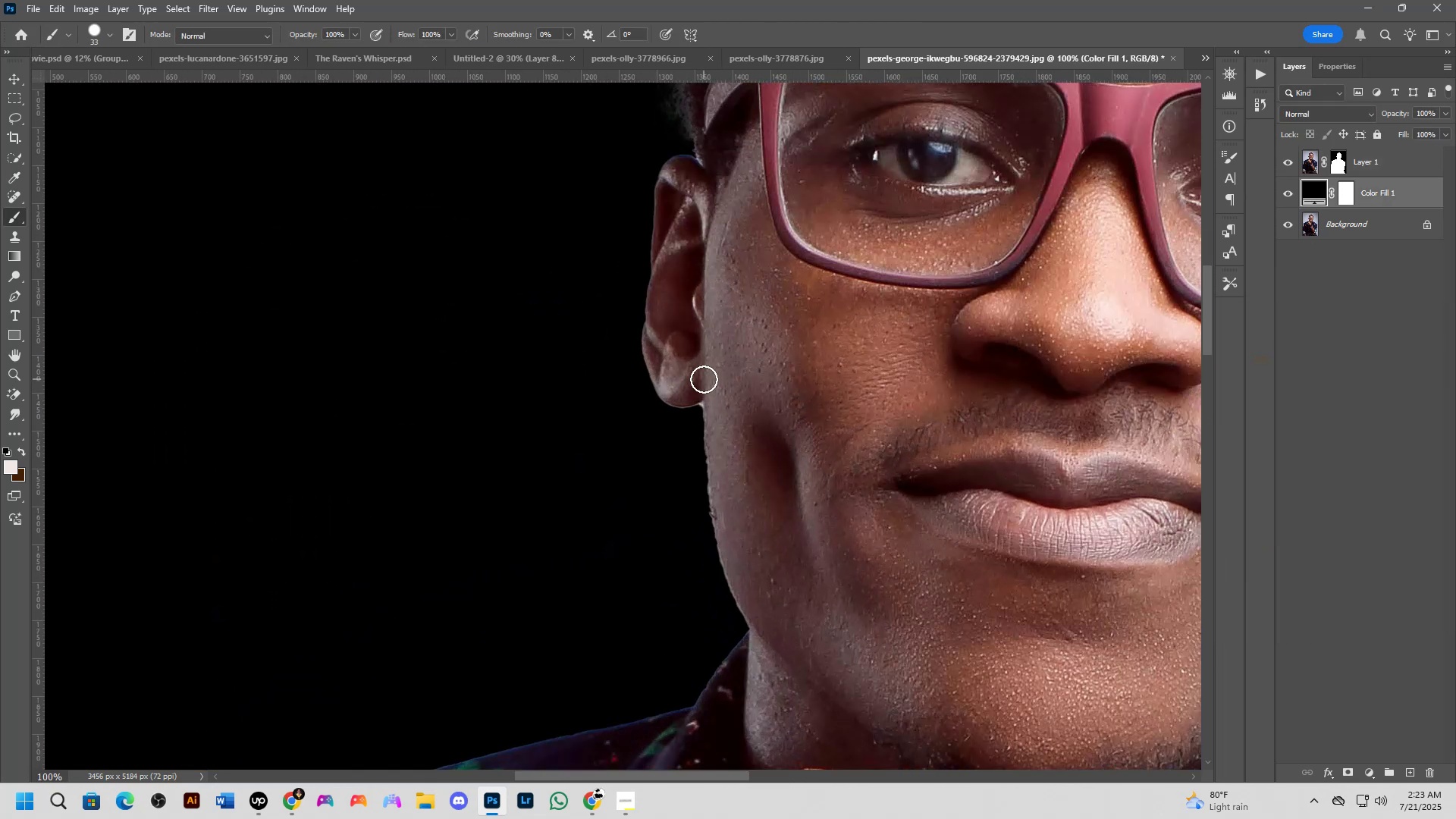 
left_click_drag(start_coordinate=[661, 341], to_coordinate=[667, 383])
 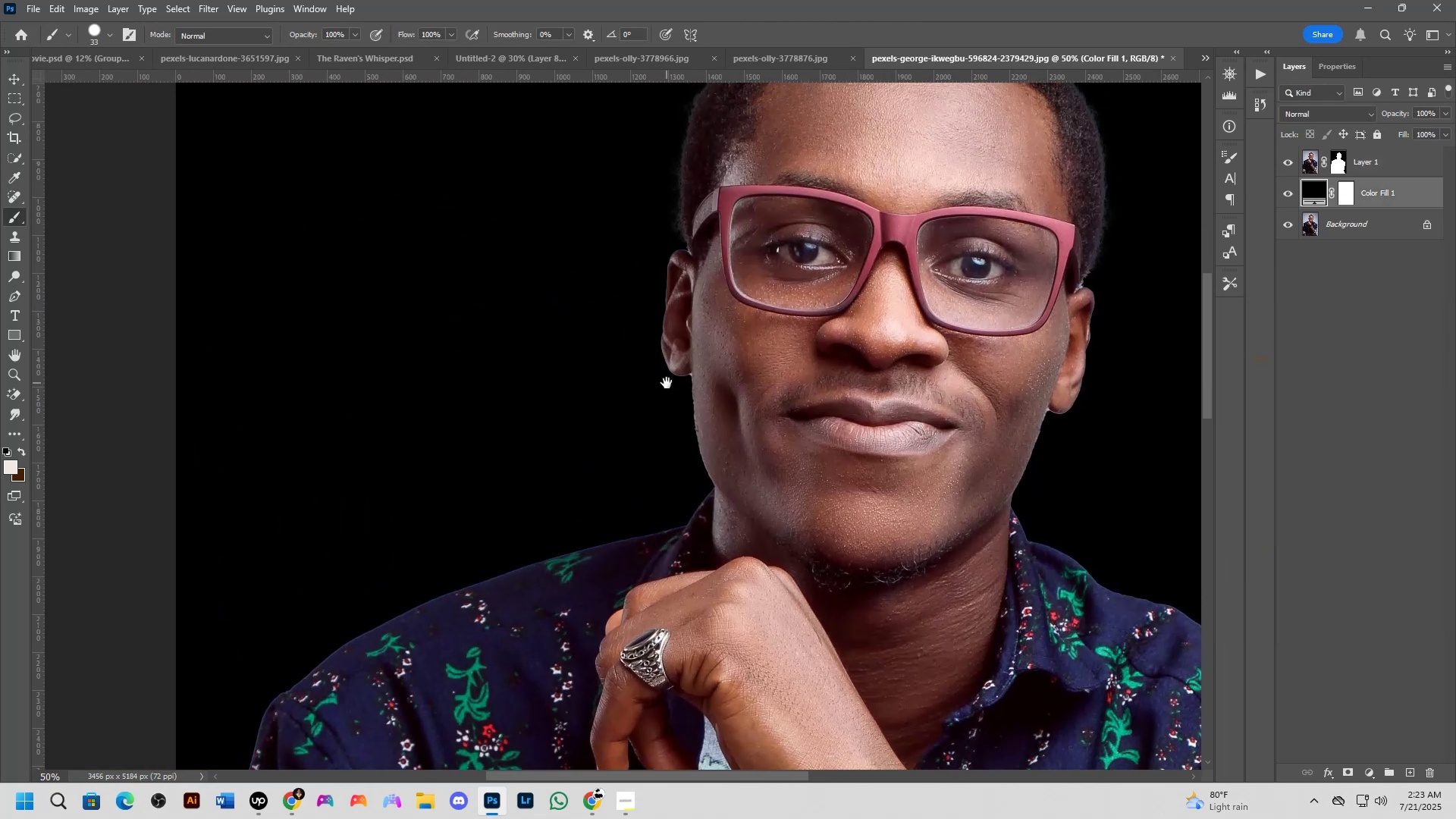 
key(Shift+ShiftLeft)
 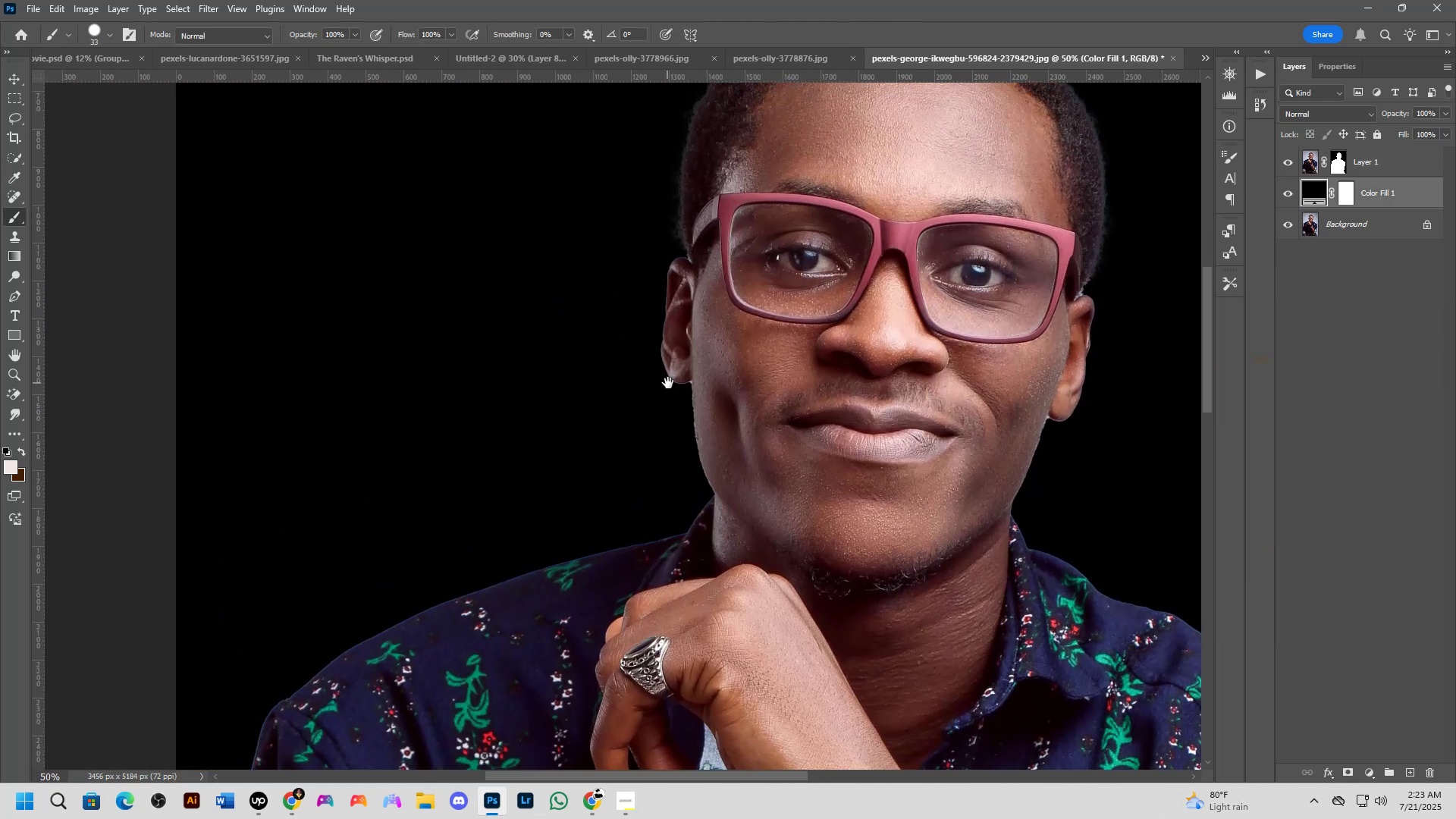 
scroll: coordinate [690, 432], scroll_direction: up, amount: 22.0
 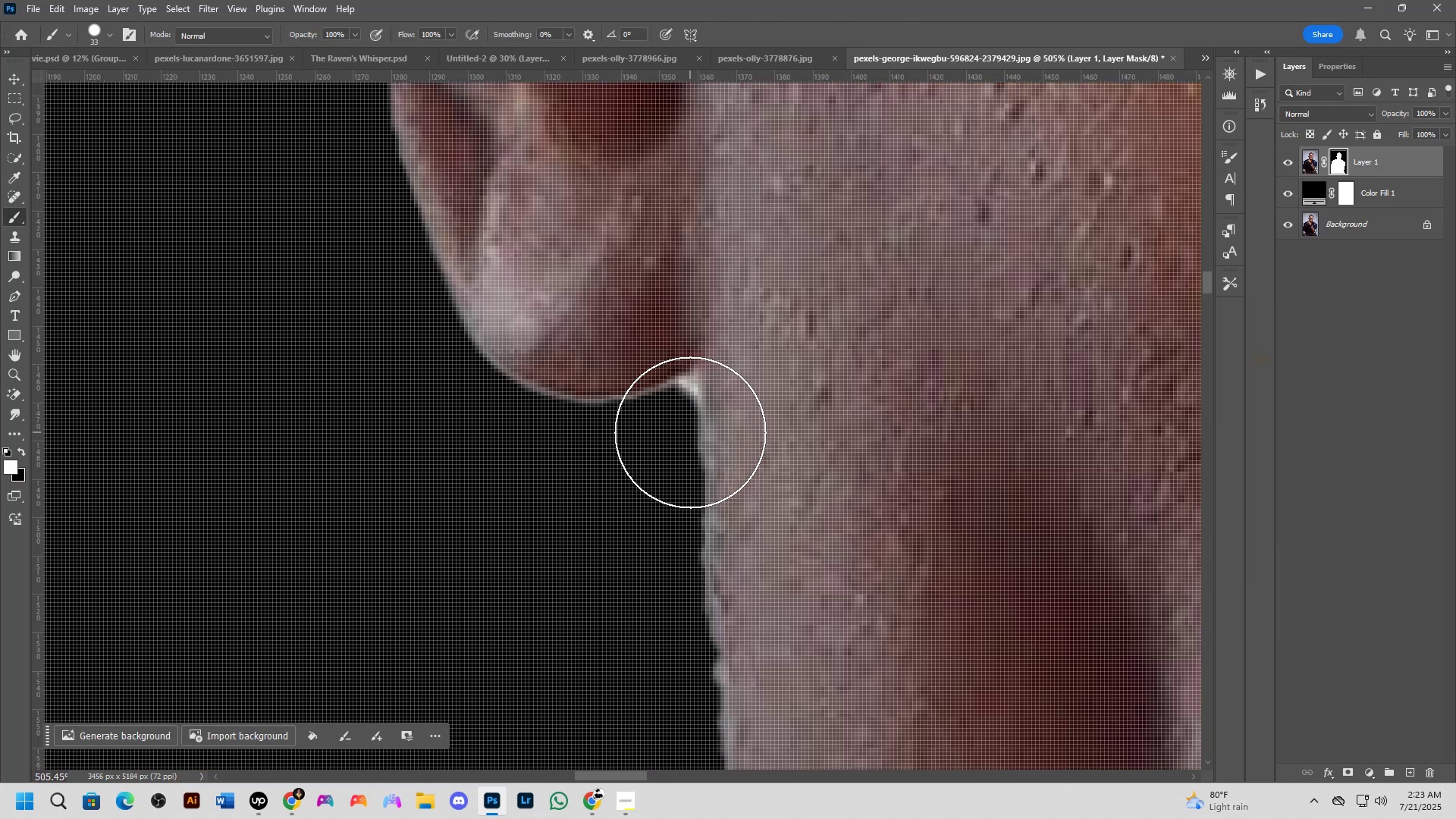 
hold_key(key=AltLeft, duration=1.5)
 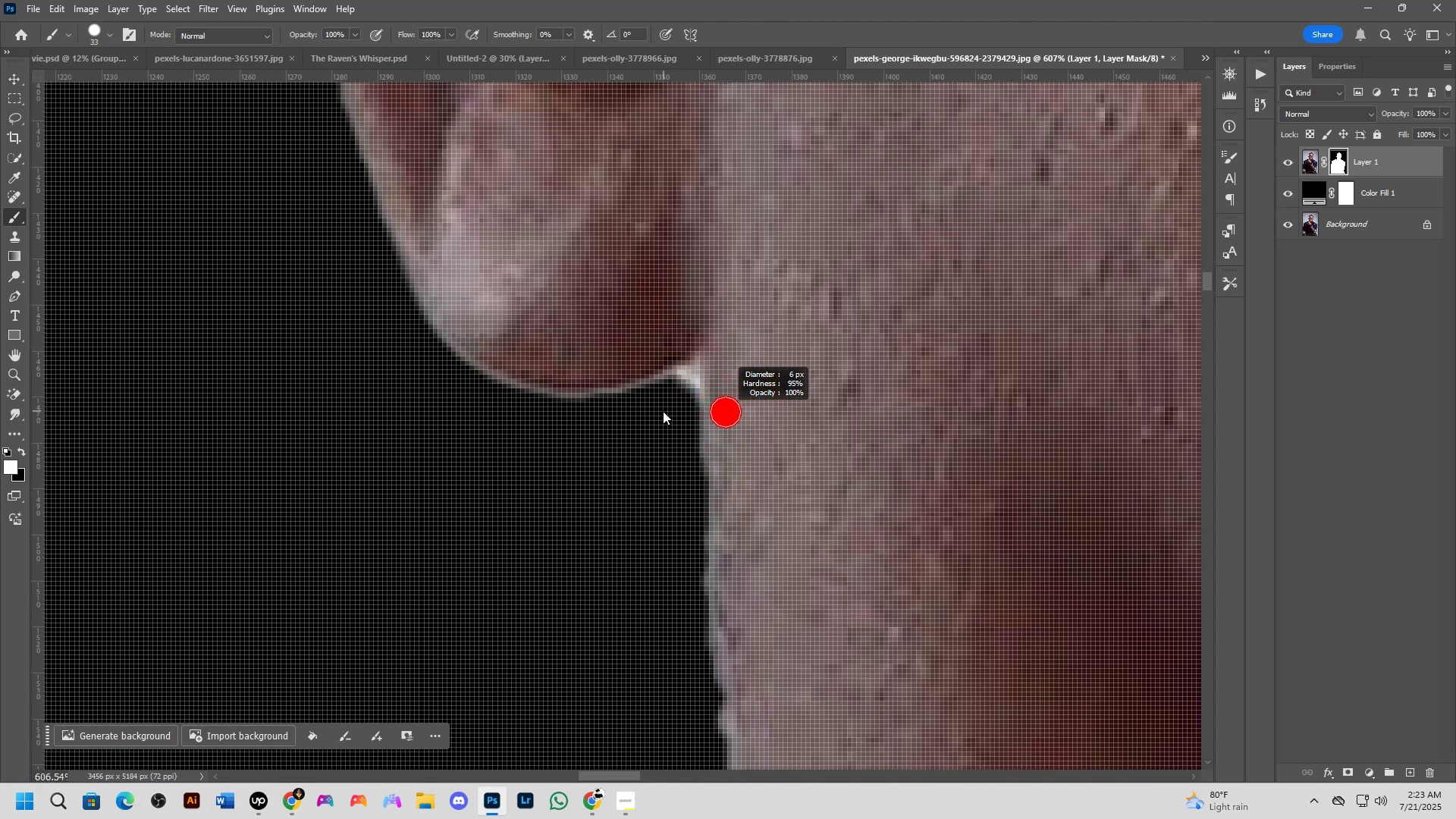 
hold_key(key=AltLeft, duration=1.51)
 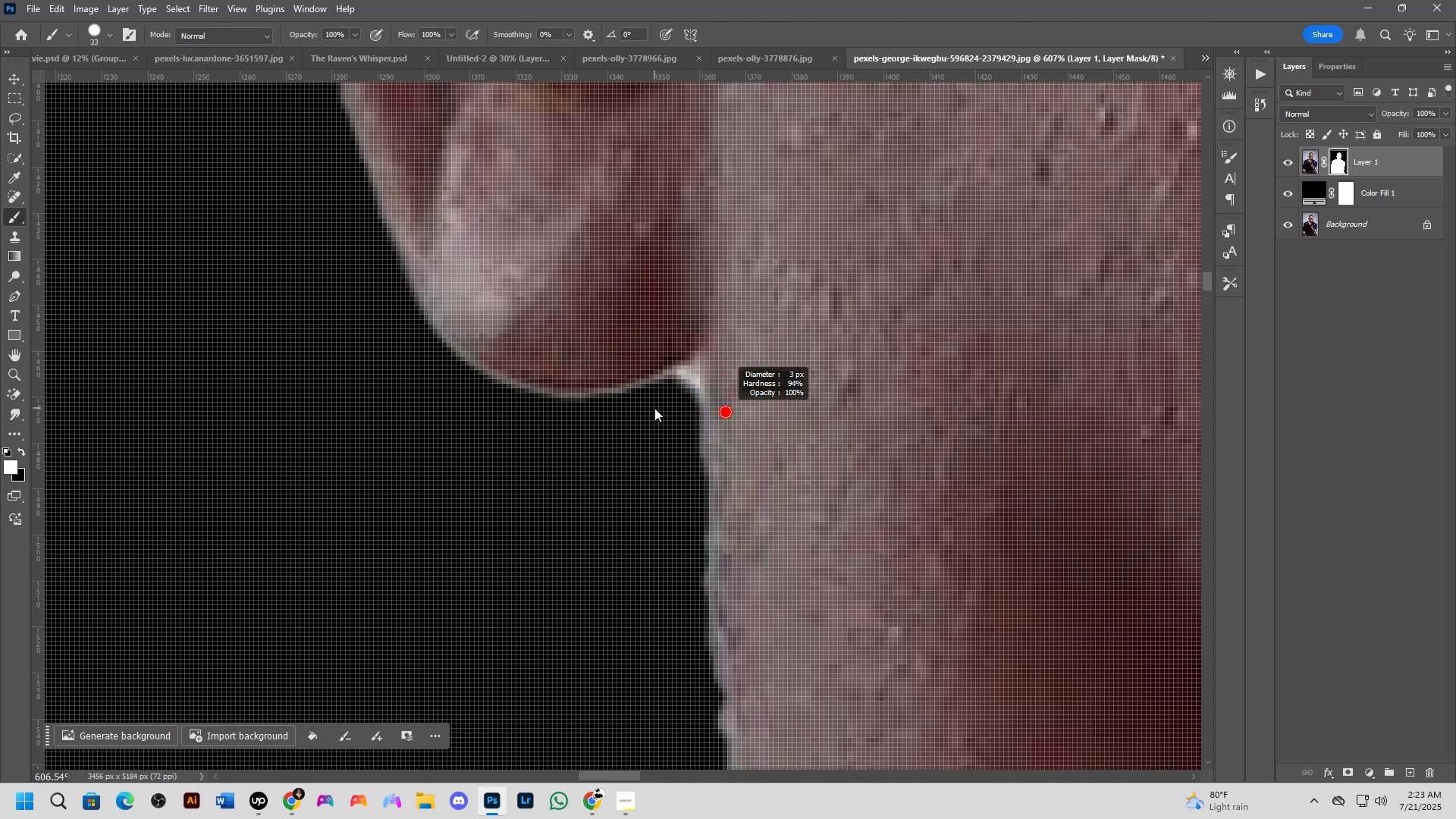 
hold_key(key=AltLeft, duration=1.53)
 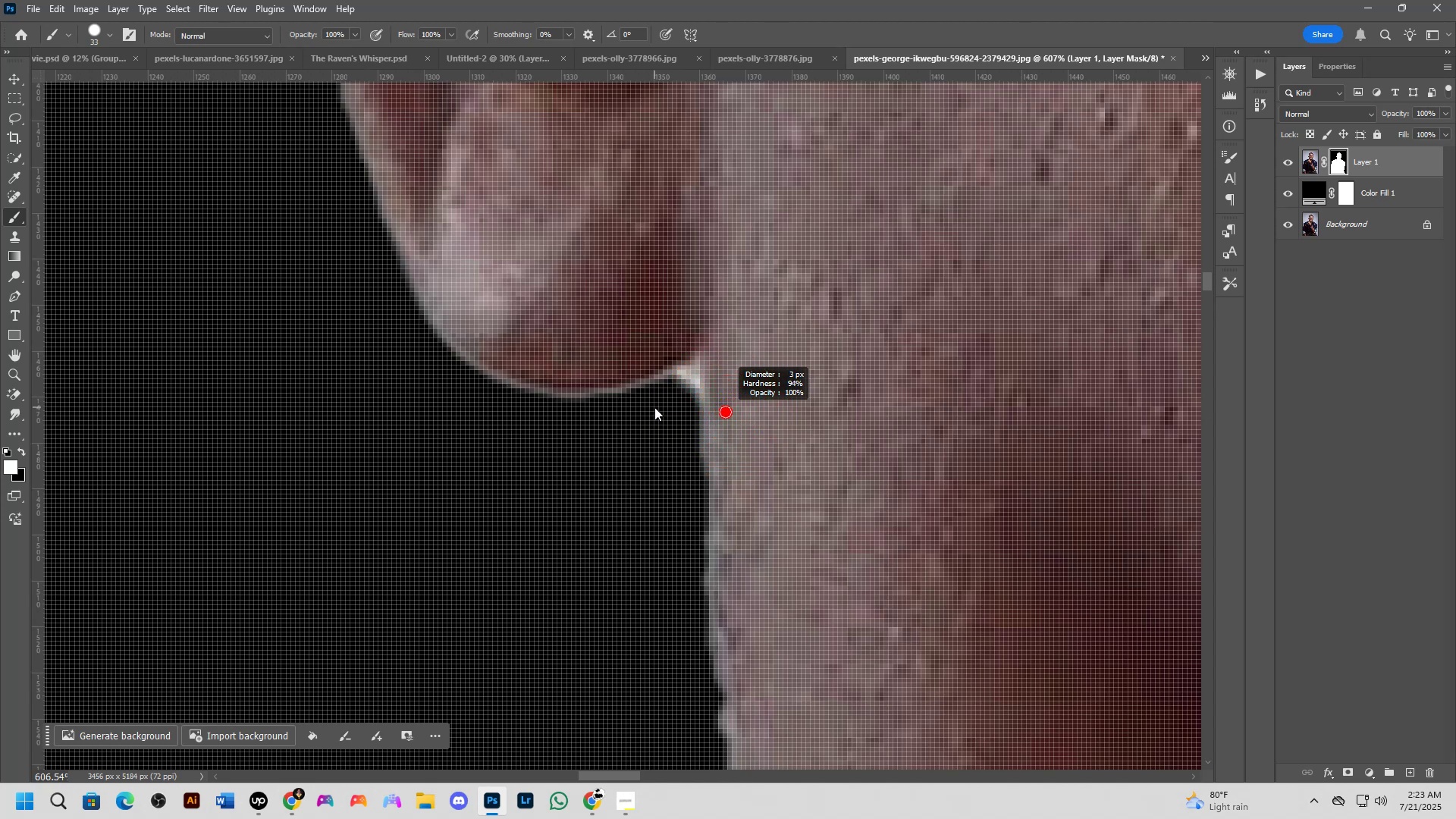 
hold_key(key=AltLeft, duration=1.0)
 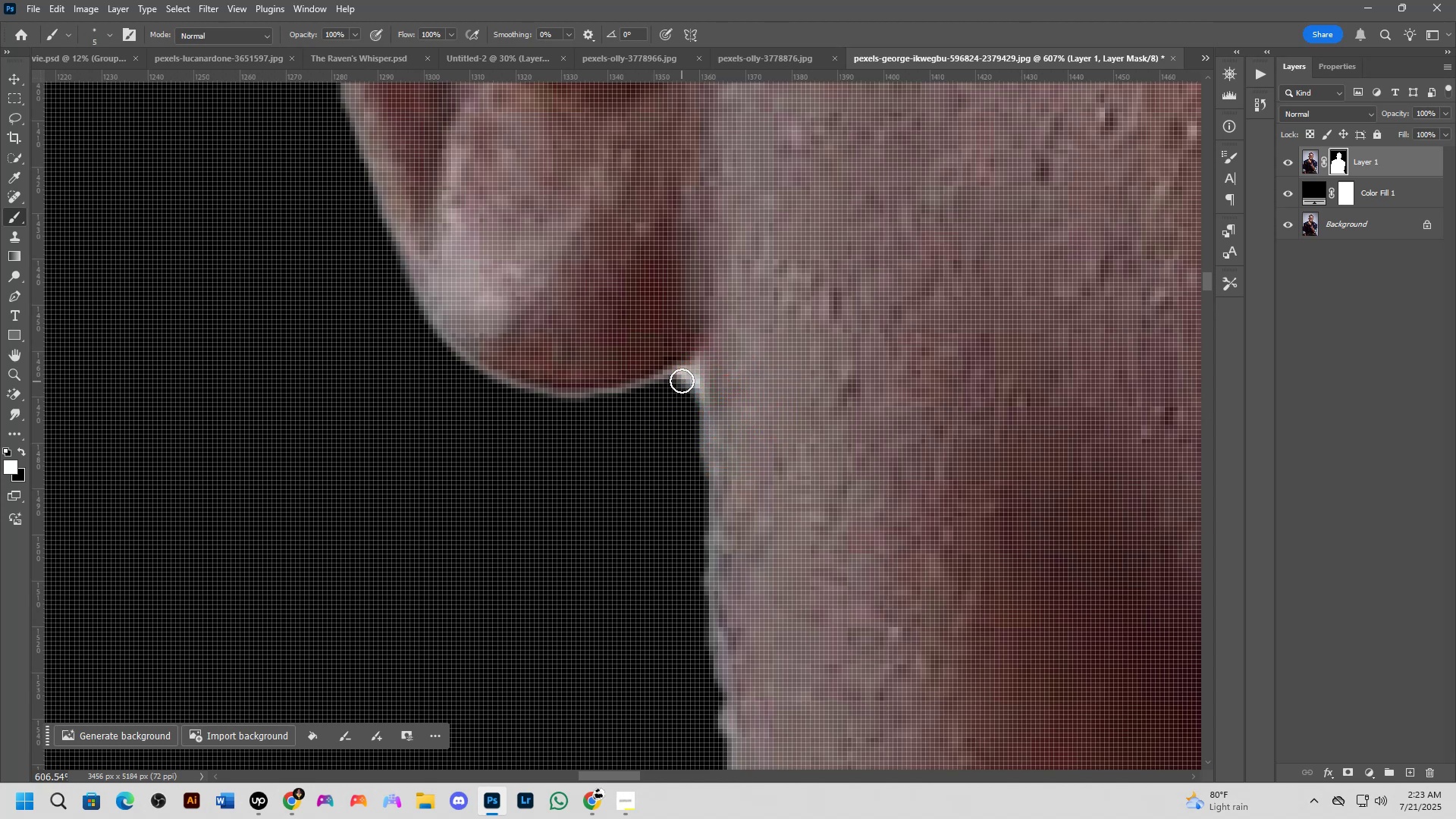 
left_click_drag(start_coordinate=[685, 374], to_coordinate=[668, 414])
 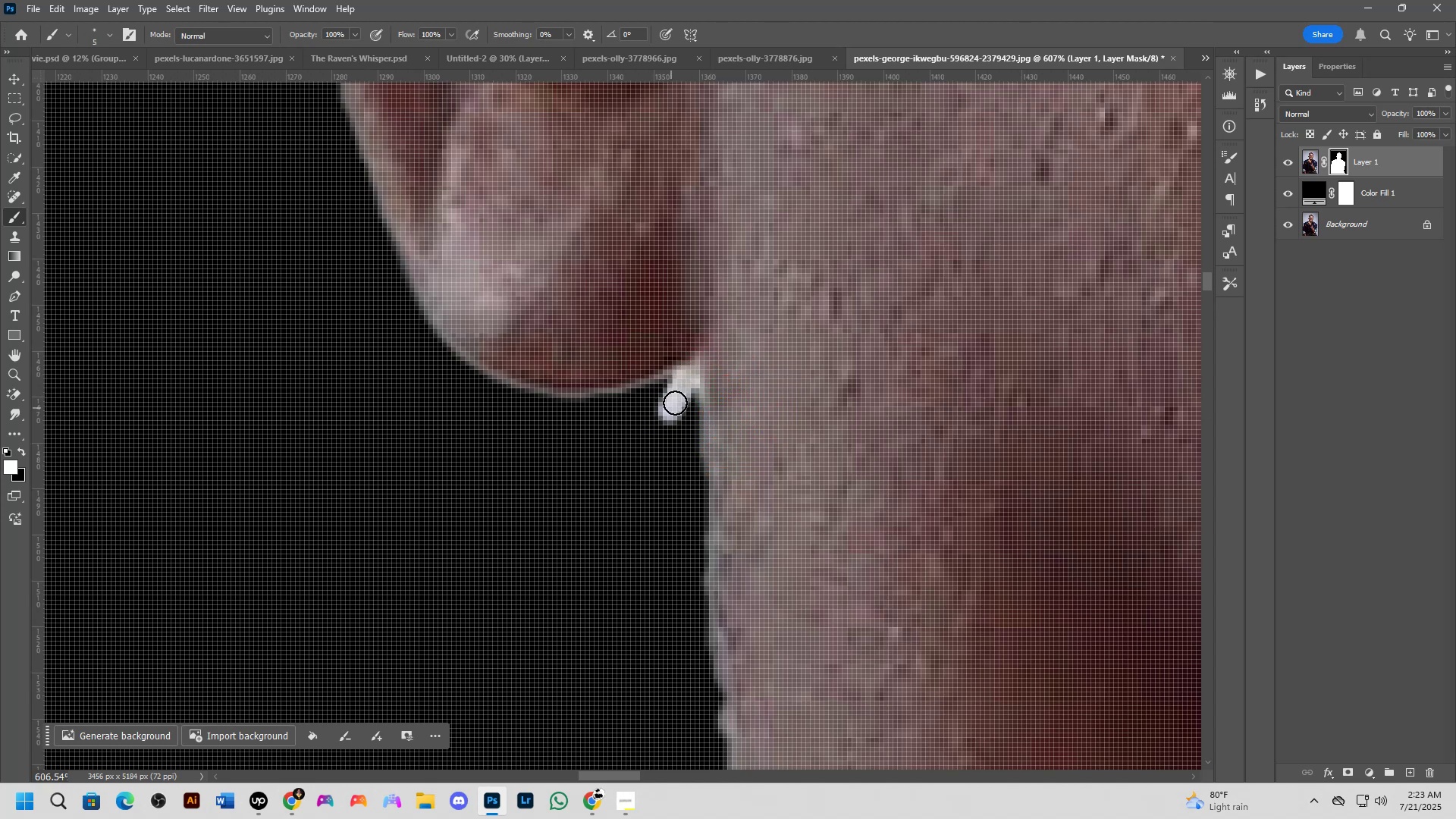 
key(Control+ControlLeft)
 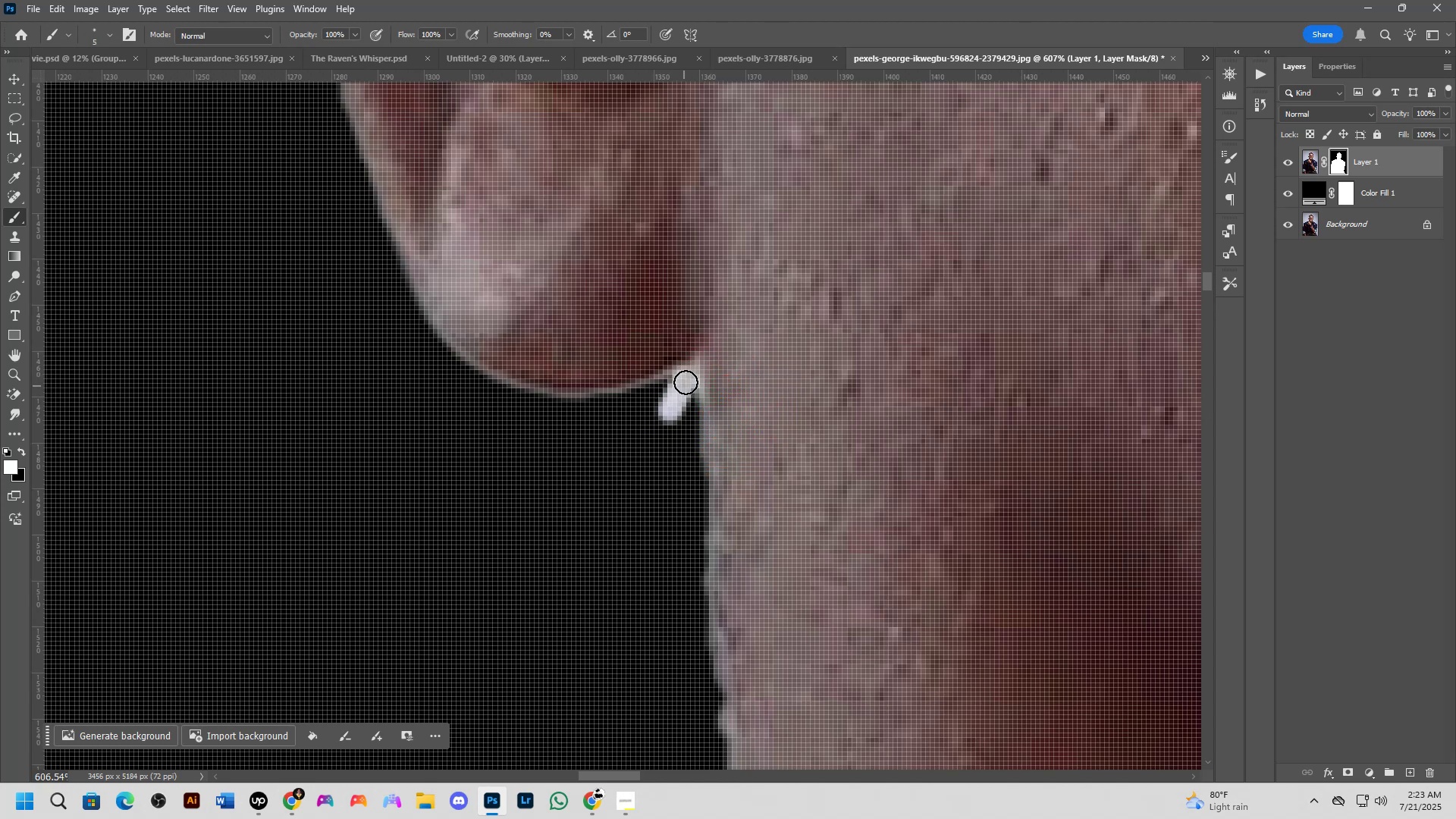 
key(Control+Z)
 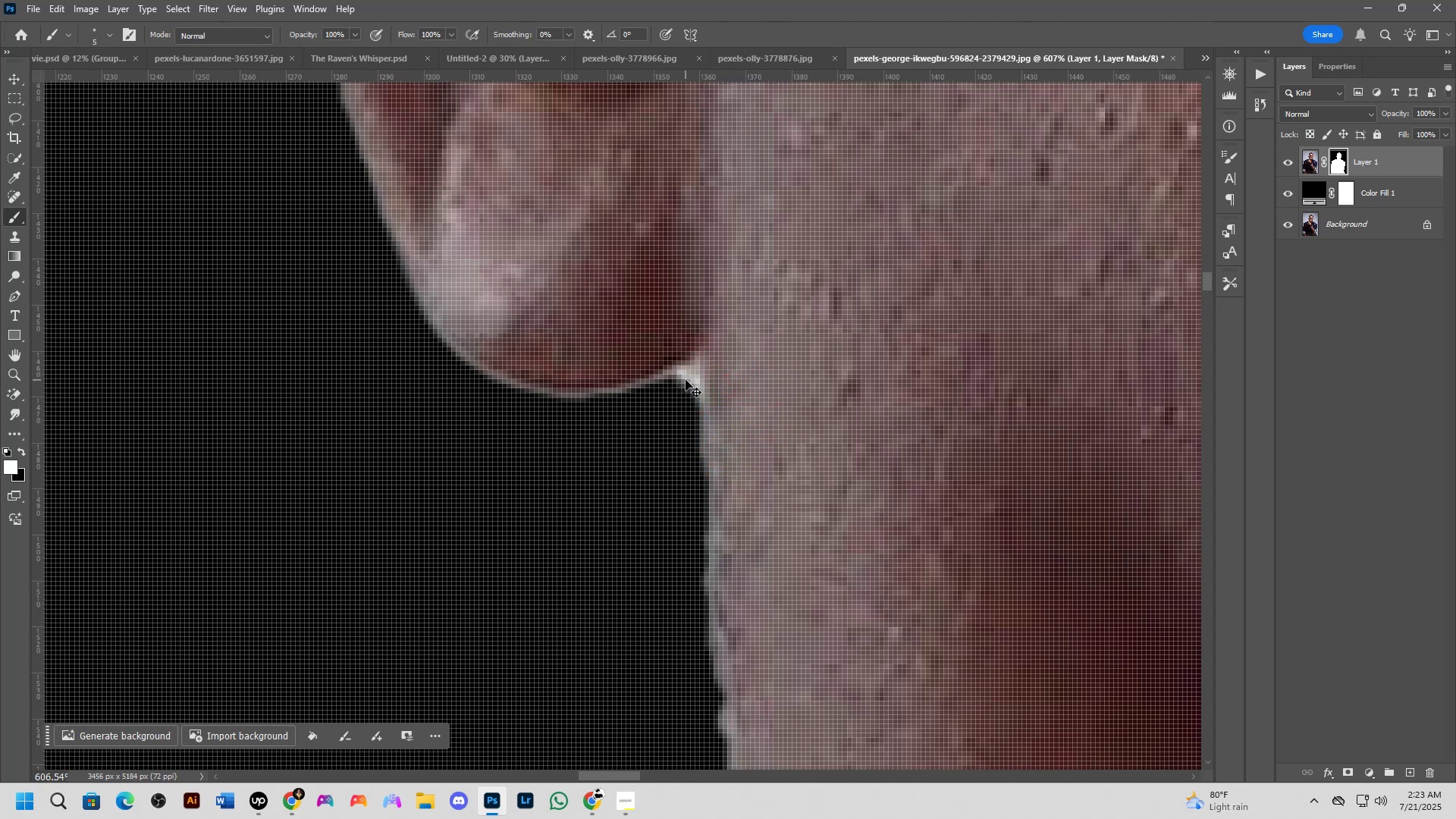 
key(X)
 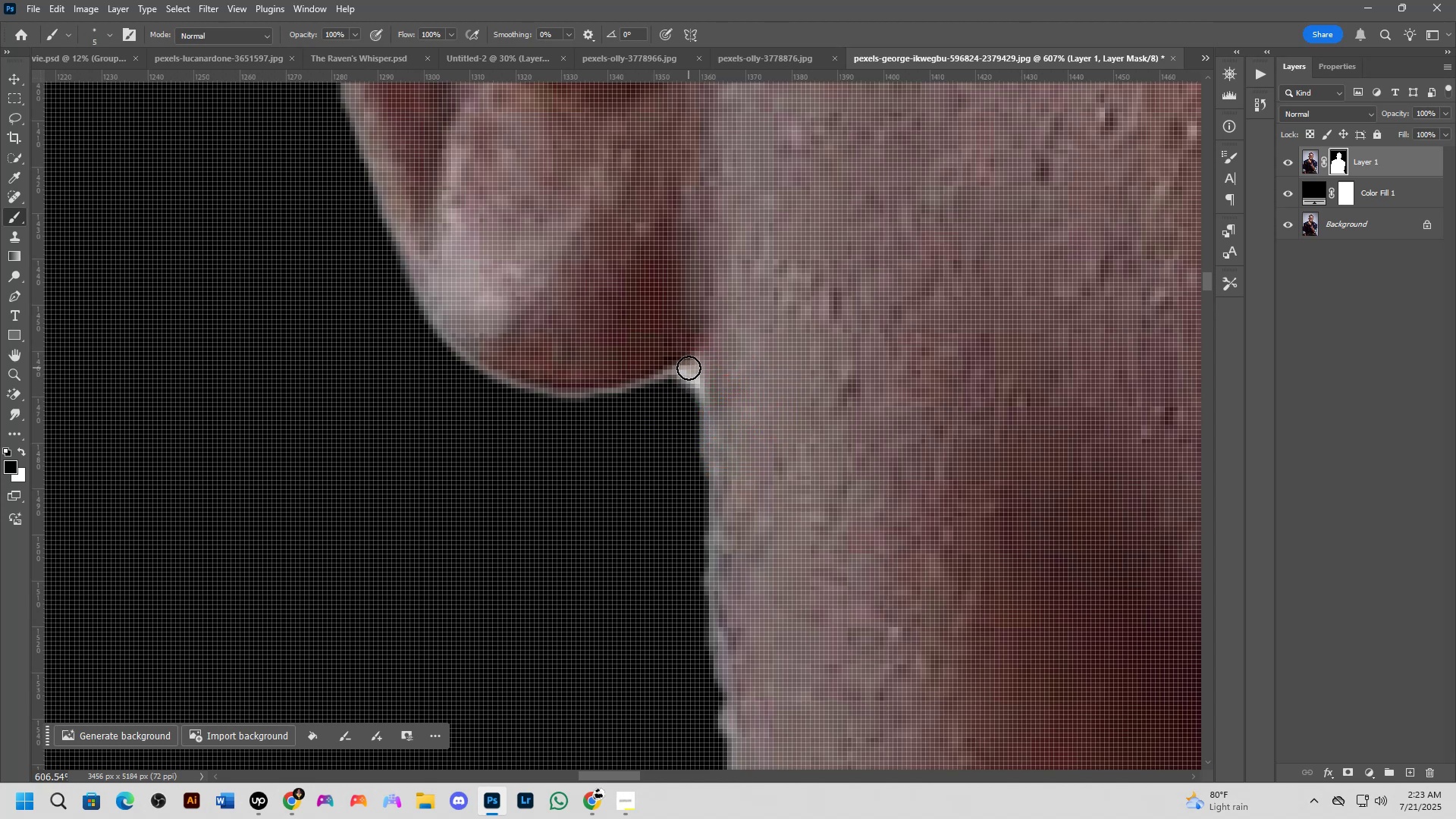 
left_click_drag(start_coordinate=[689, 368], to_coordinate=[666, 405])
 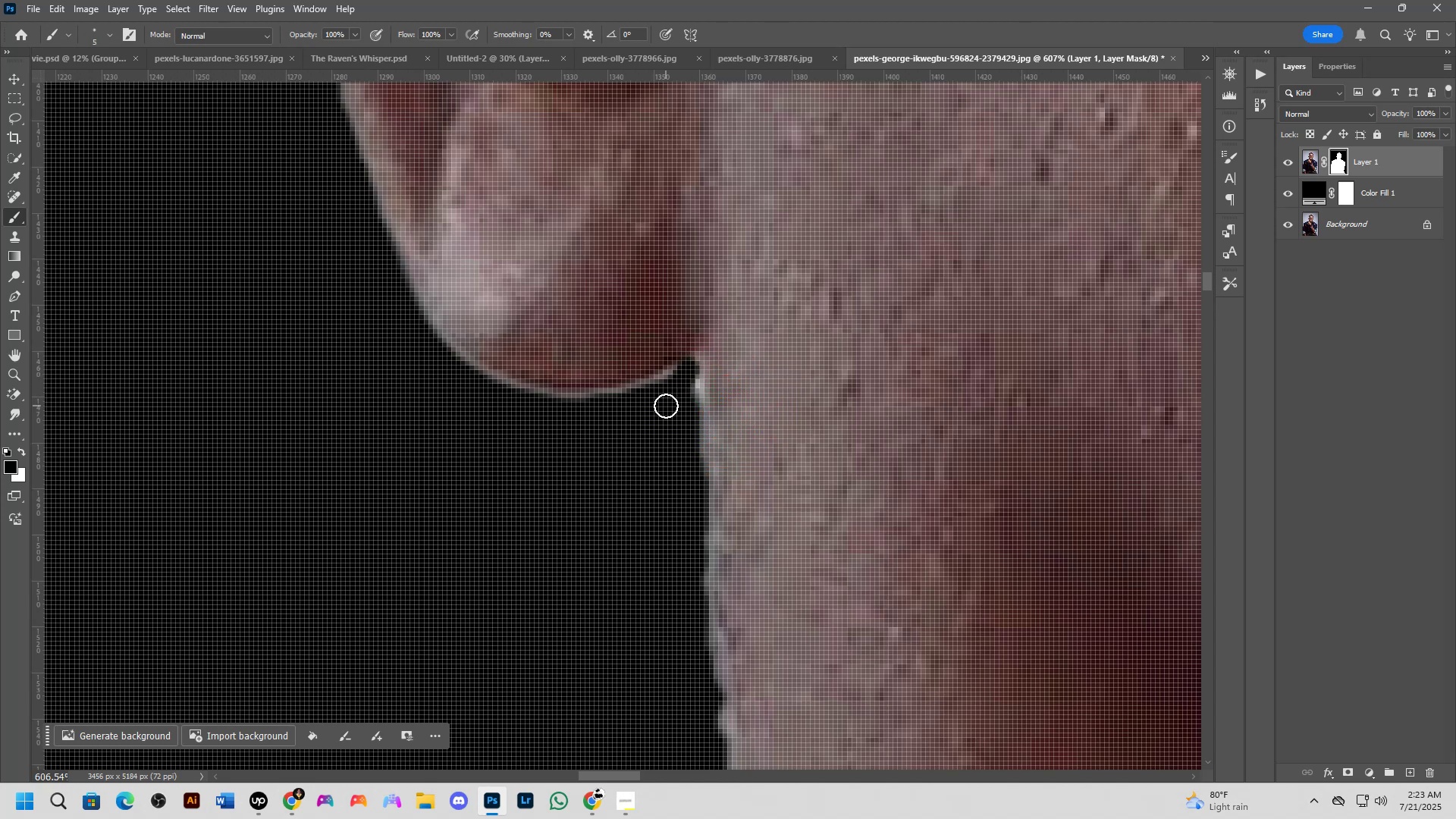 
key(Control+ControlLeft)
 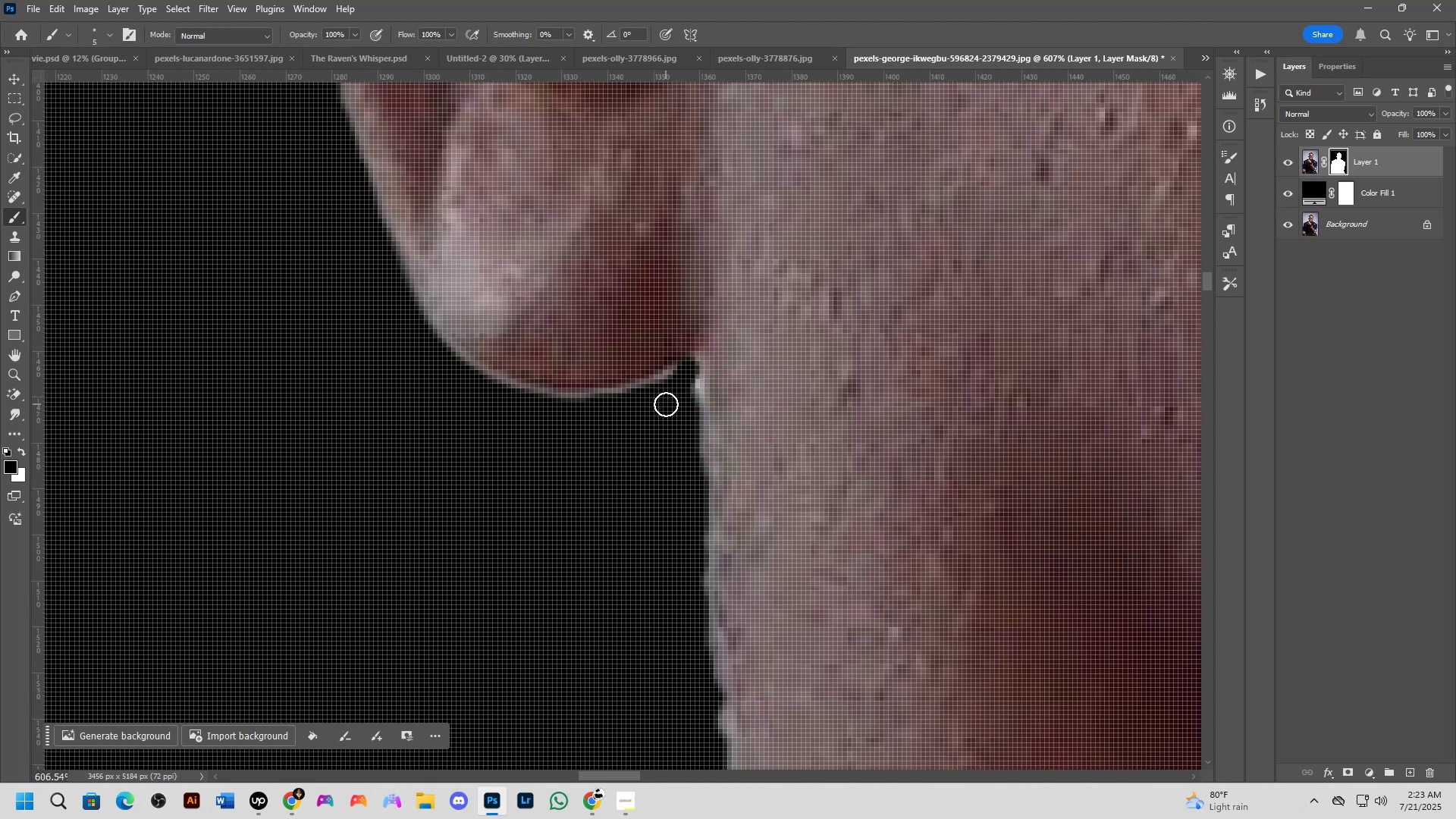 
key(Control+Z)
 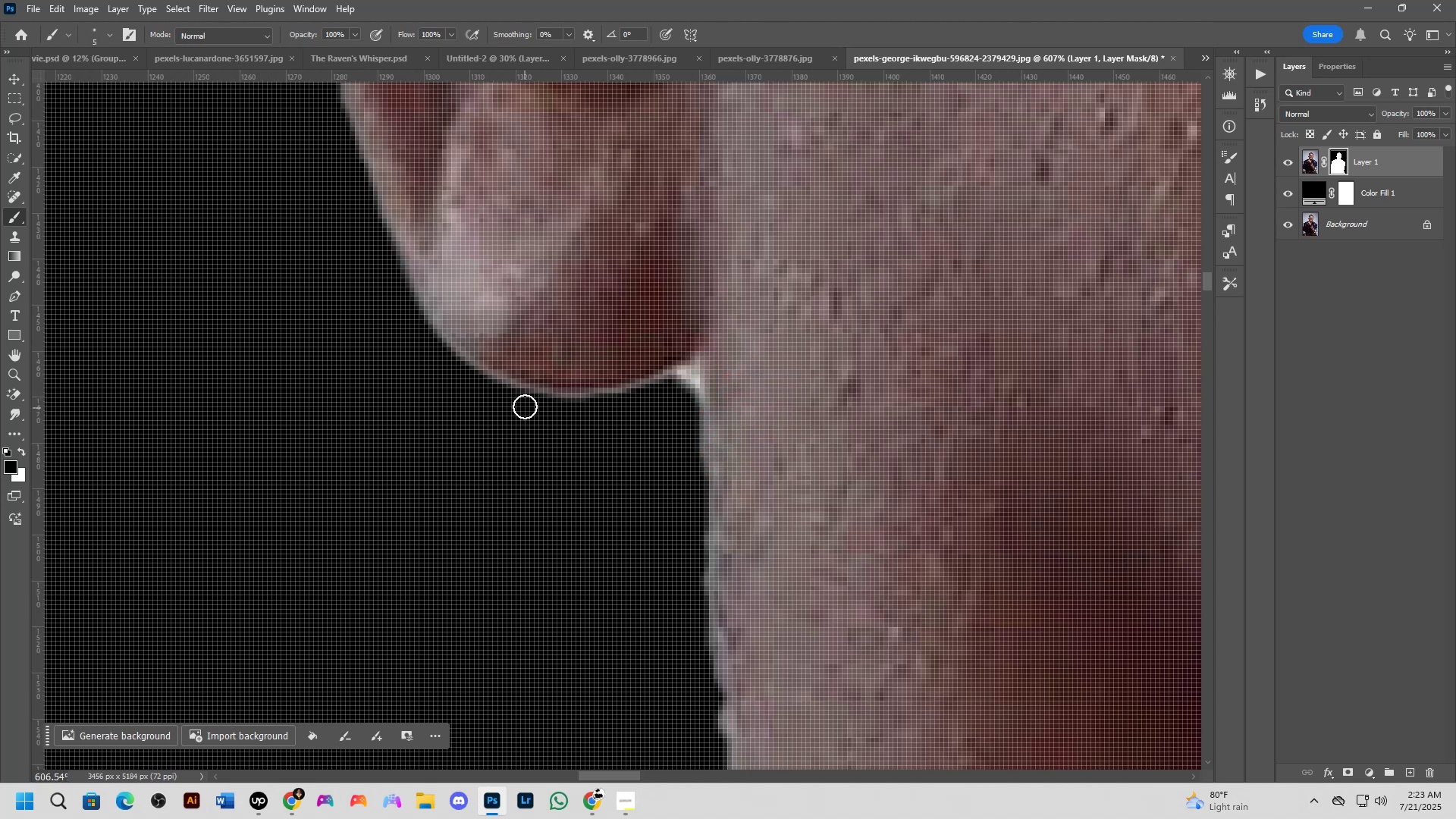 
left_click_drag(start_coordinate=[529, 403], to_coordinate=[704, 353])
 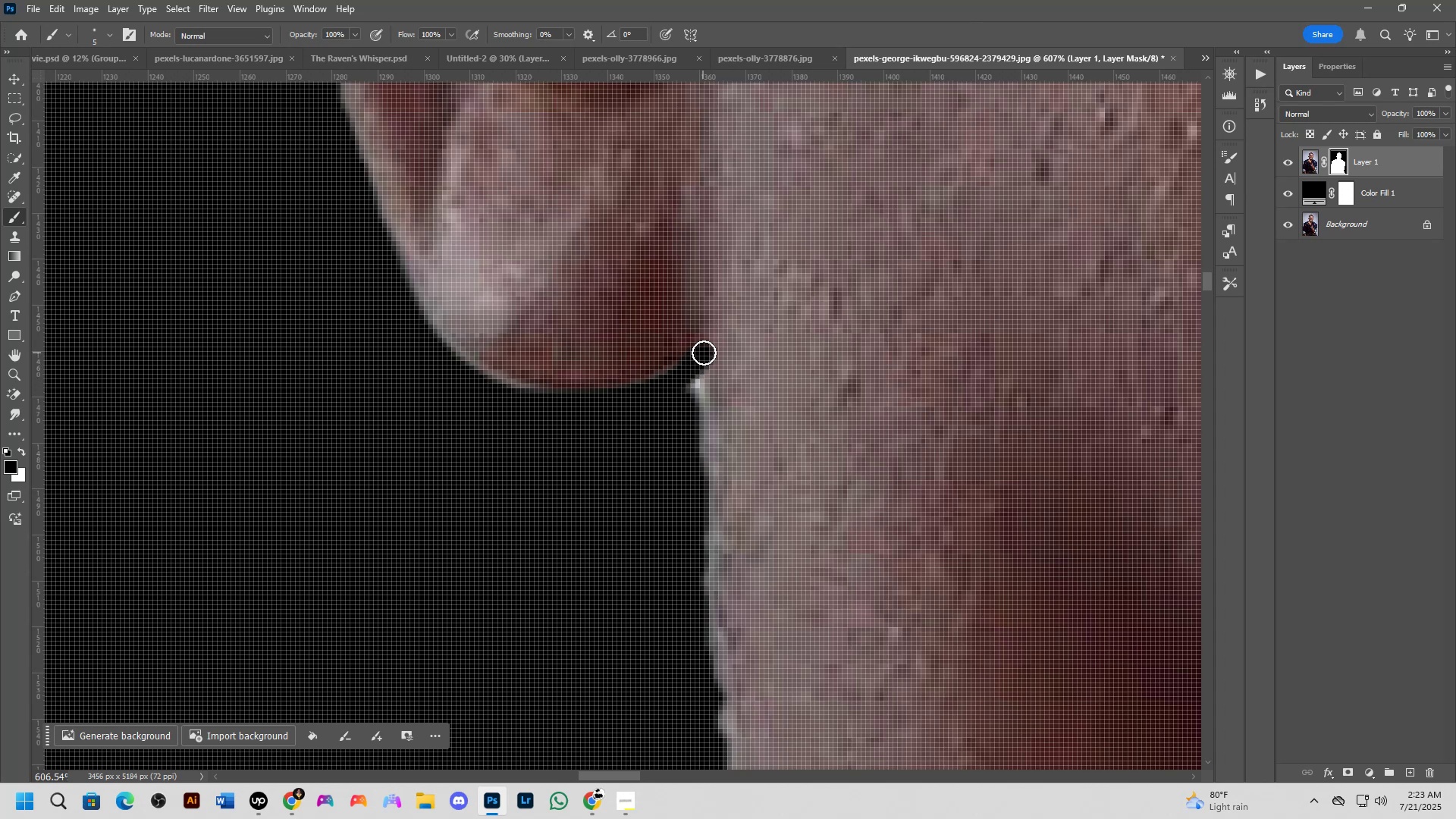 
type(zb)
 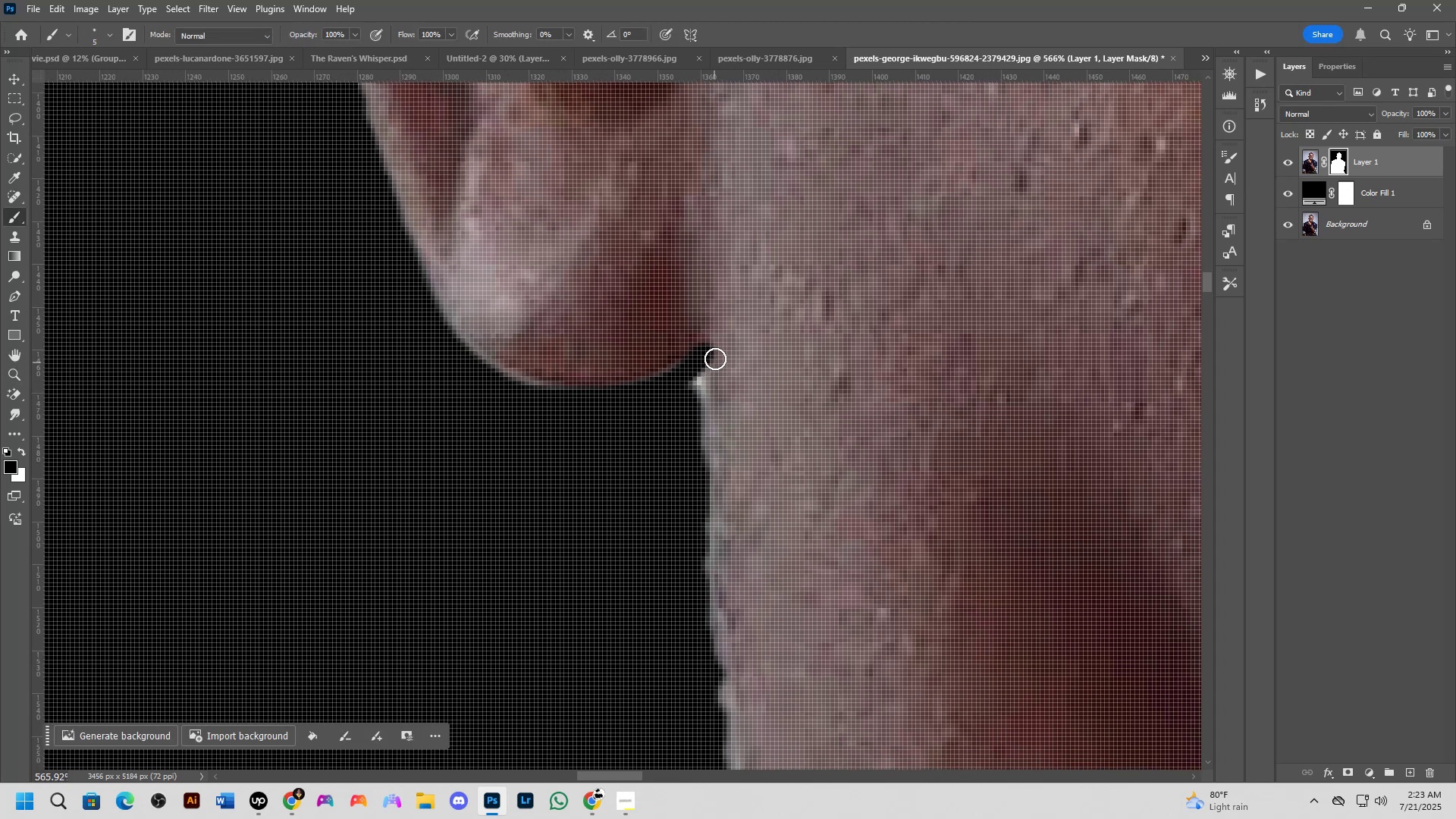 
left_click_drag(start_coordinate=[716, 341], to_coordinate=[711, 406])
 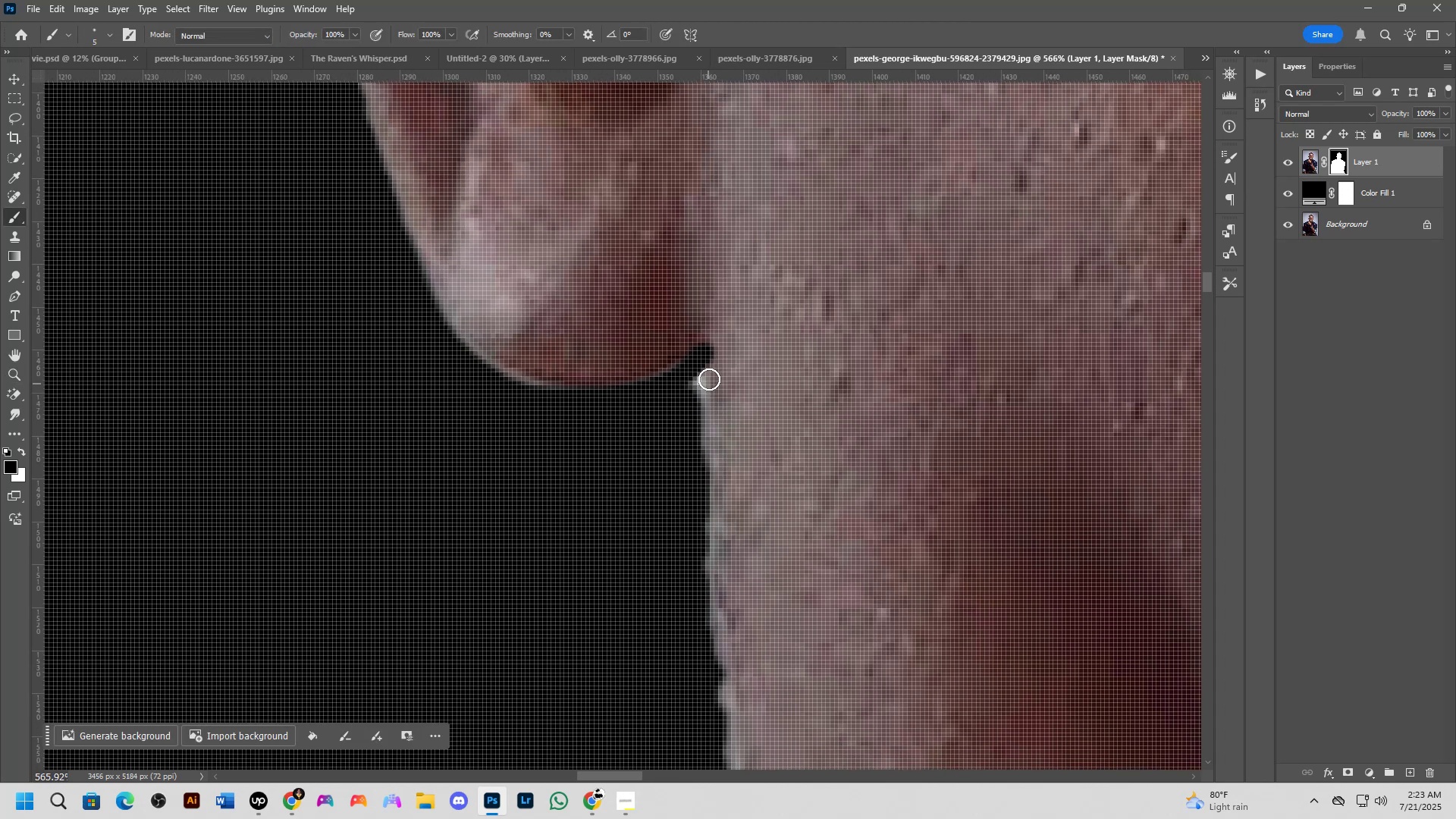 
left_click_drag(start_coordinate=[713, 342], to_coordinate=[710, 400])
 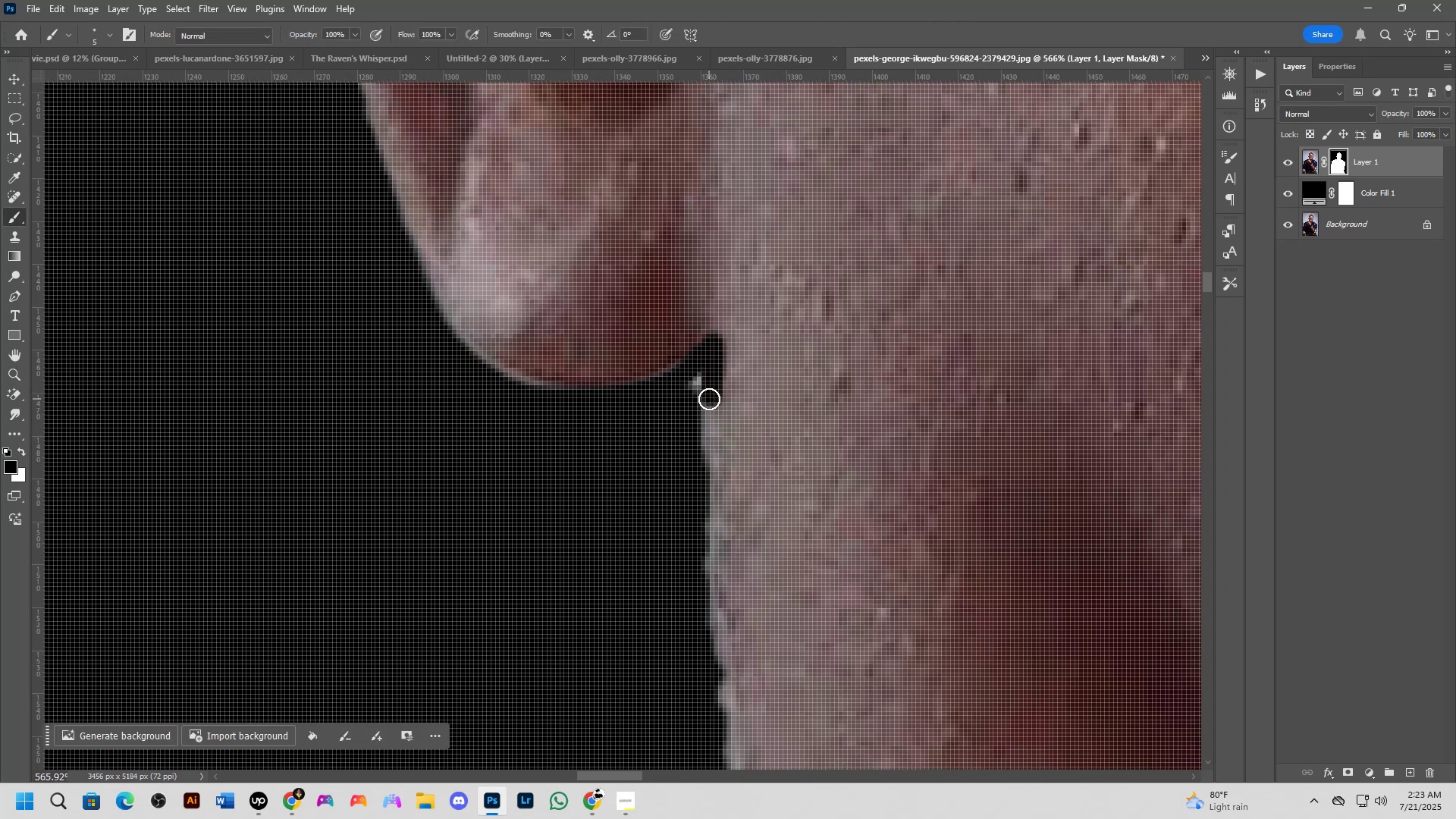 
key(Control+ControlLeft)
 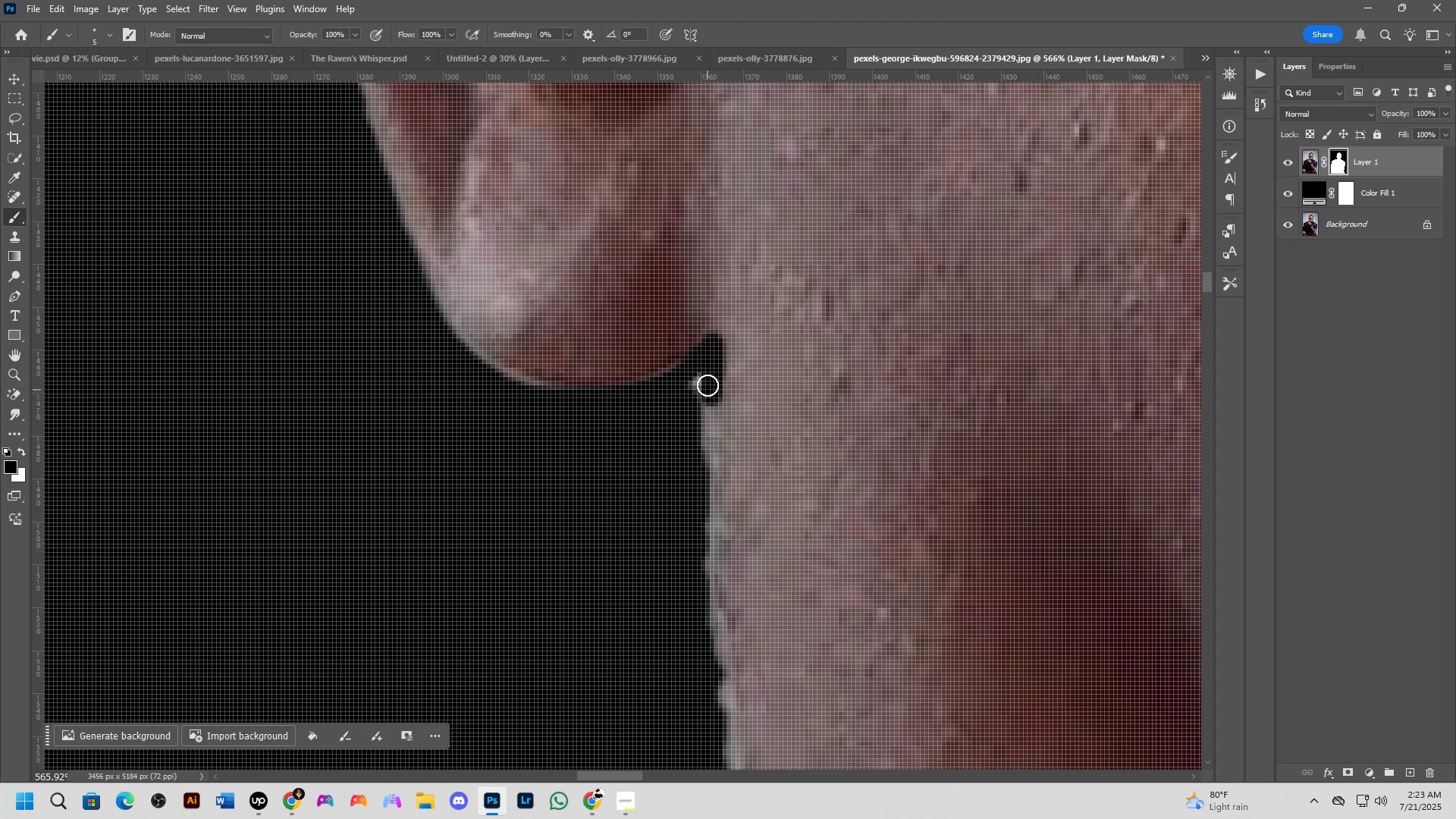 
key(Control+Z)
 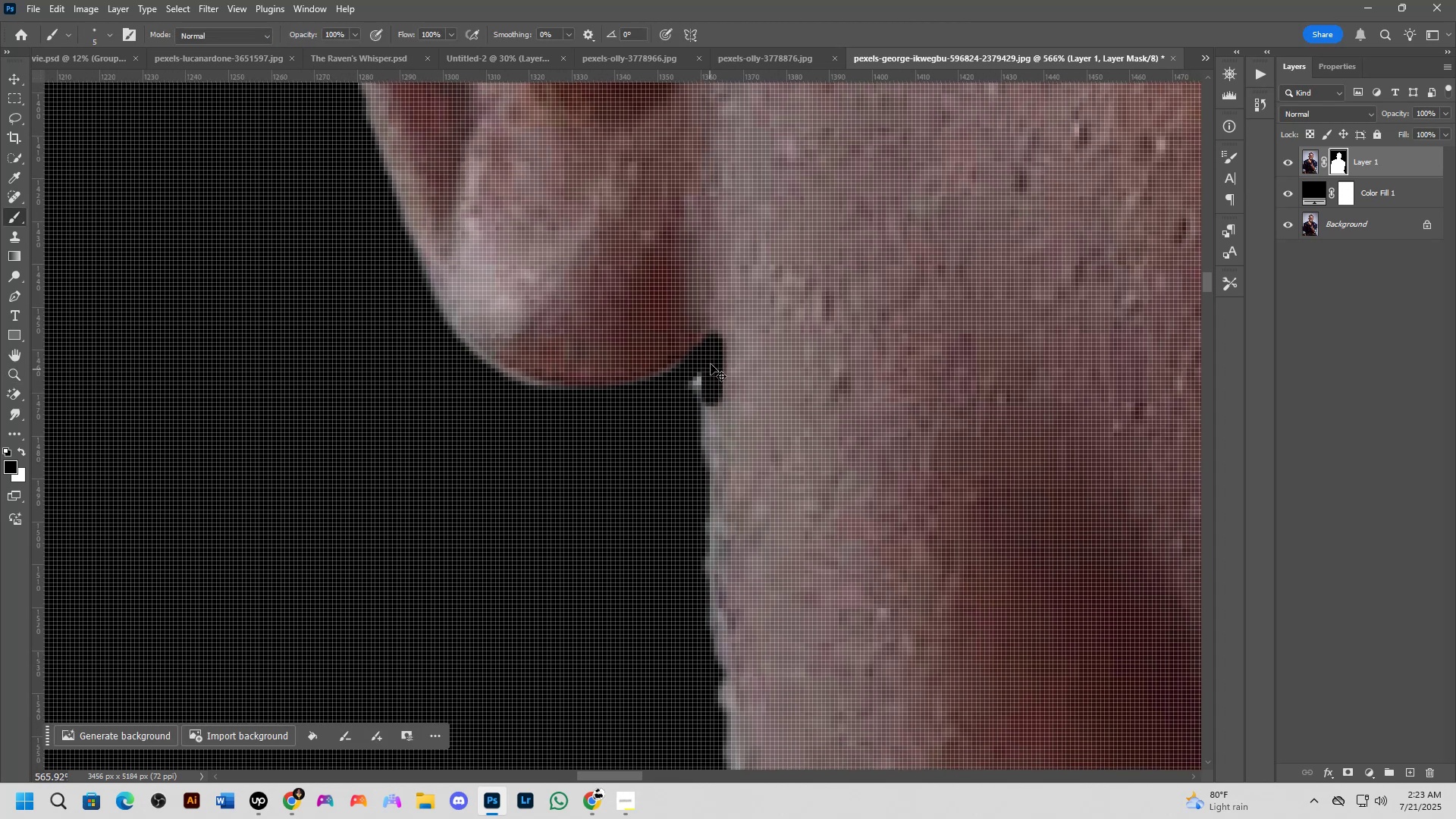 
type(xx)
 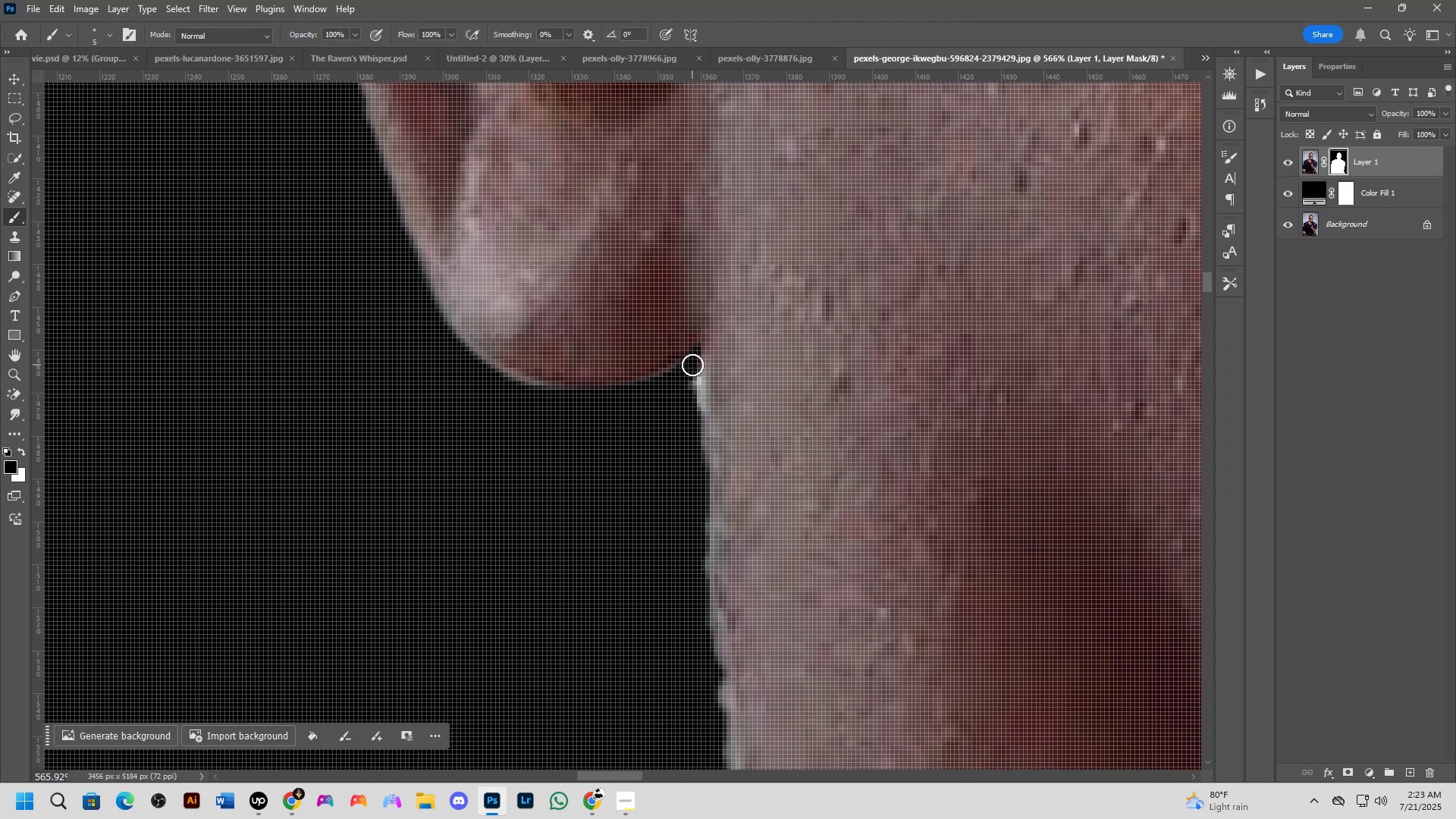 
left_click_drag(start_coordinate=[714, 335], to_coordinate=[709, 410])
 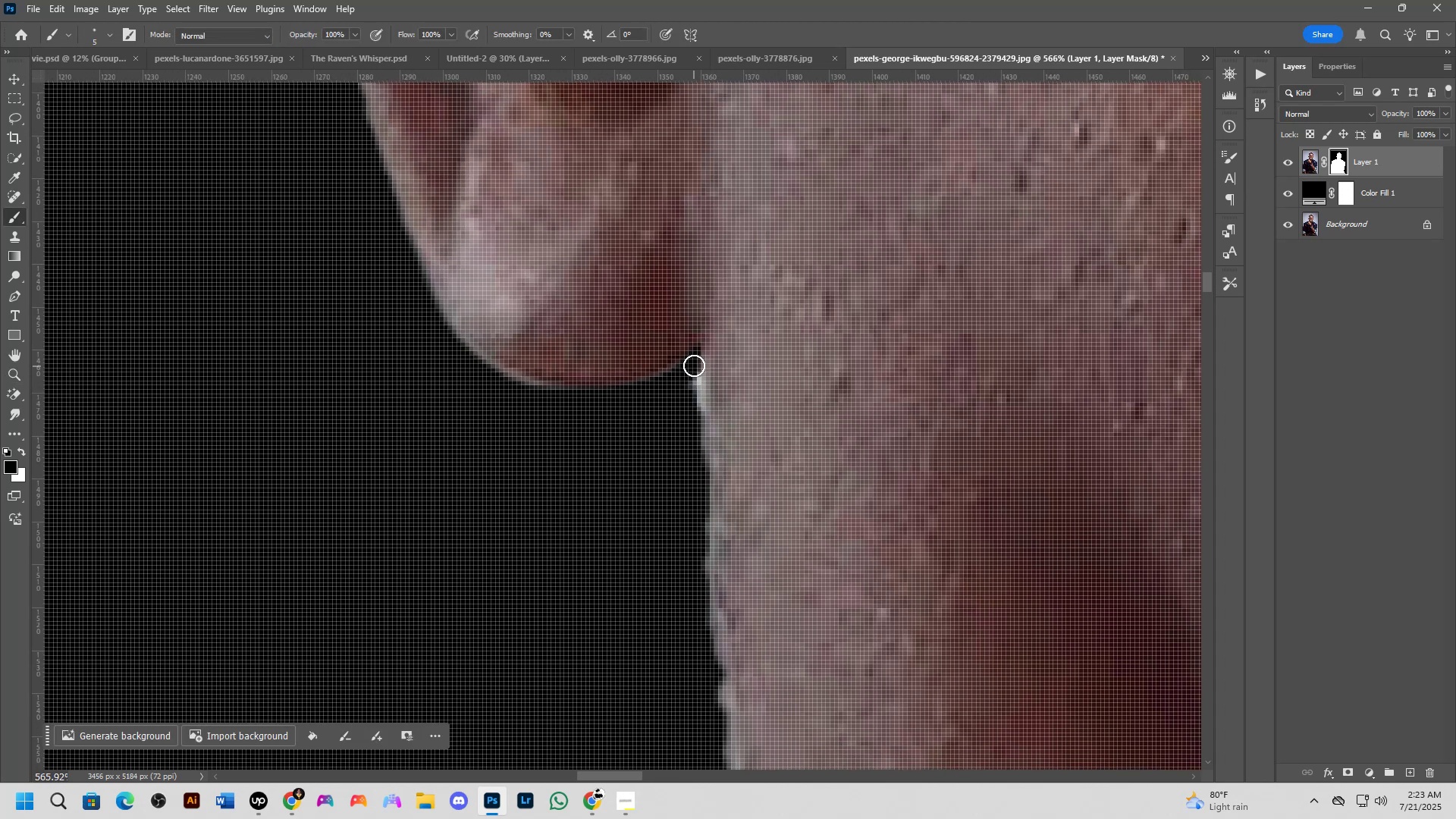 
left_click_drag(start_coordinate=[692, 366], to_coordinate=[696, 419])
 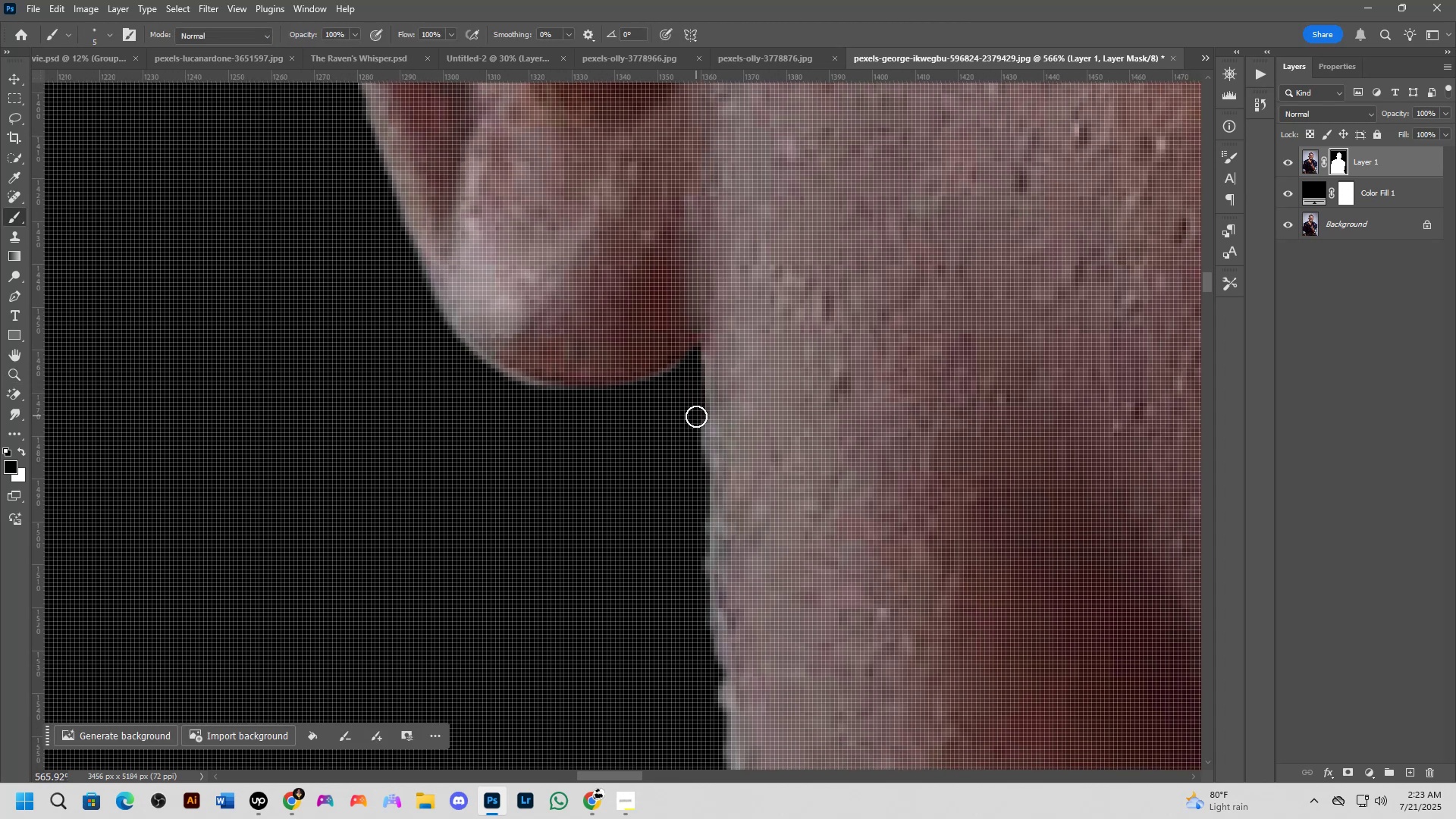 
hold_key(key=ShiftLeft, duration=0.96)
 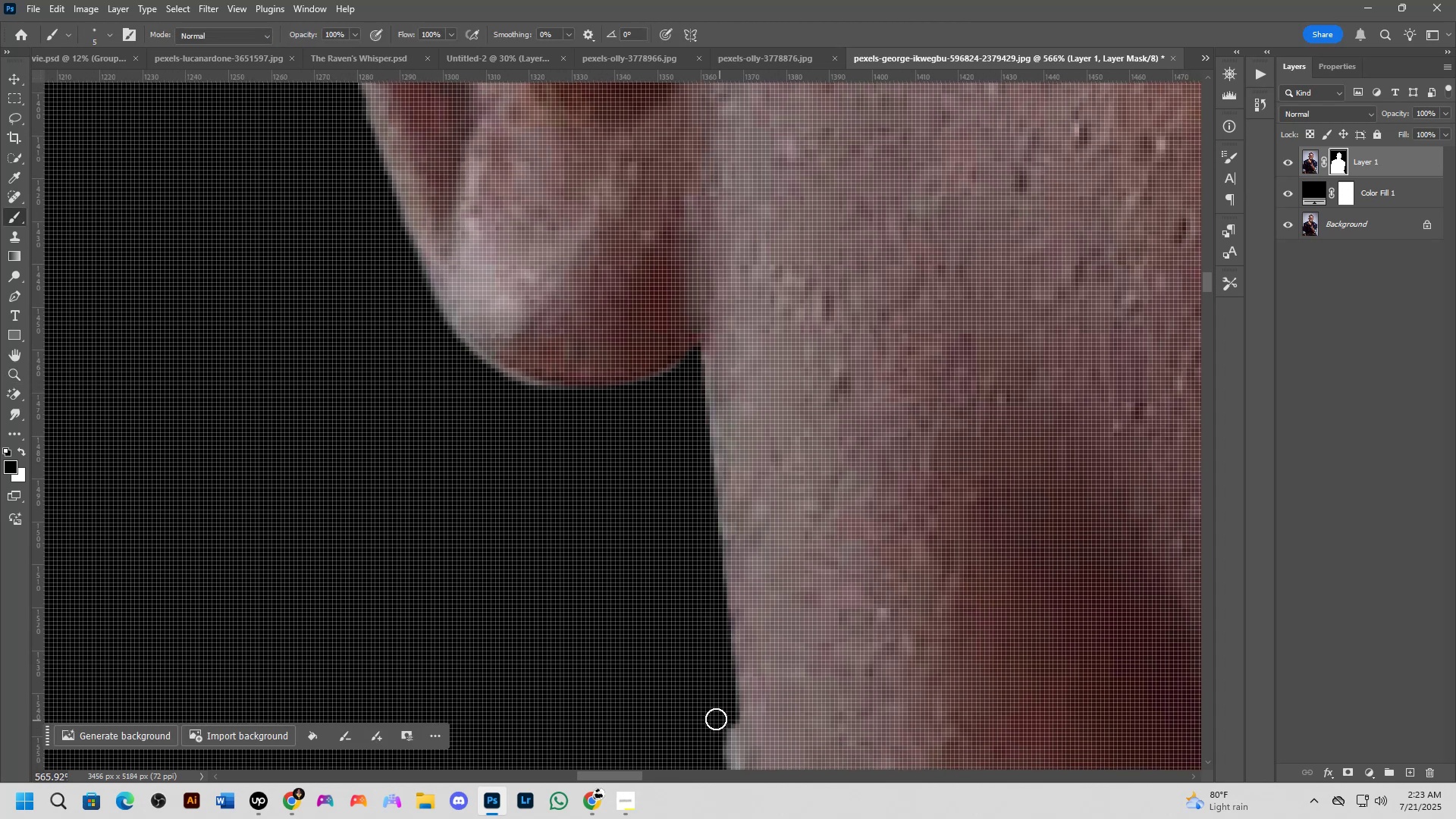 
scroll: coordinate [712, 689], scroll_direction: down, amount: 4.0
 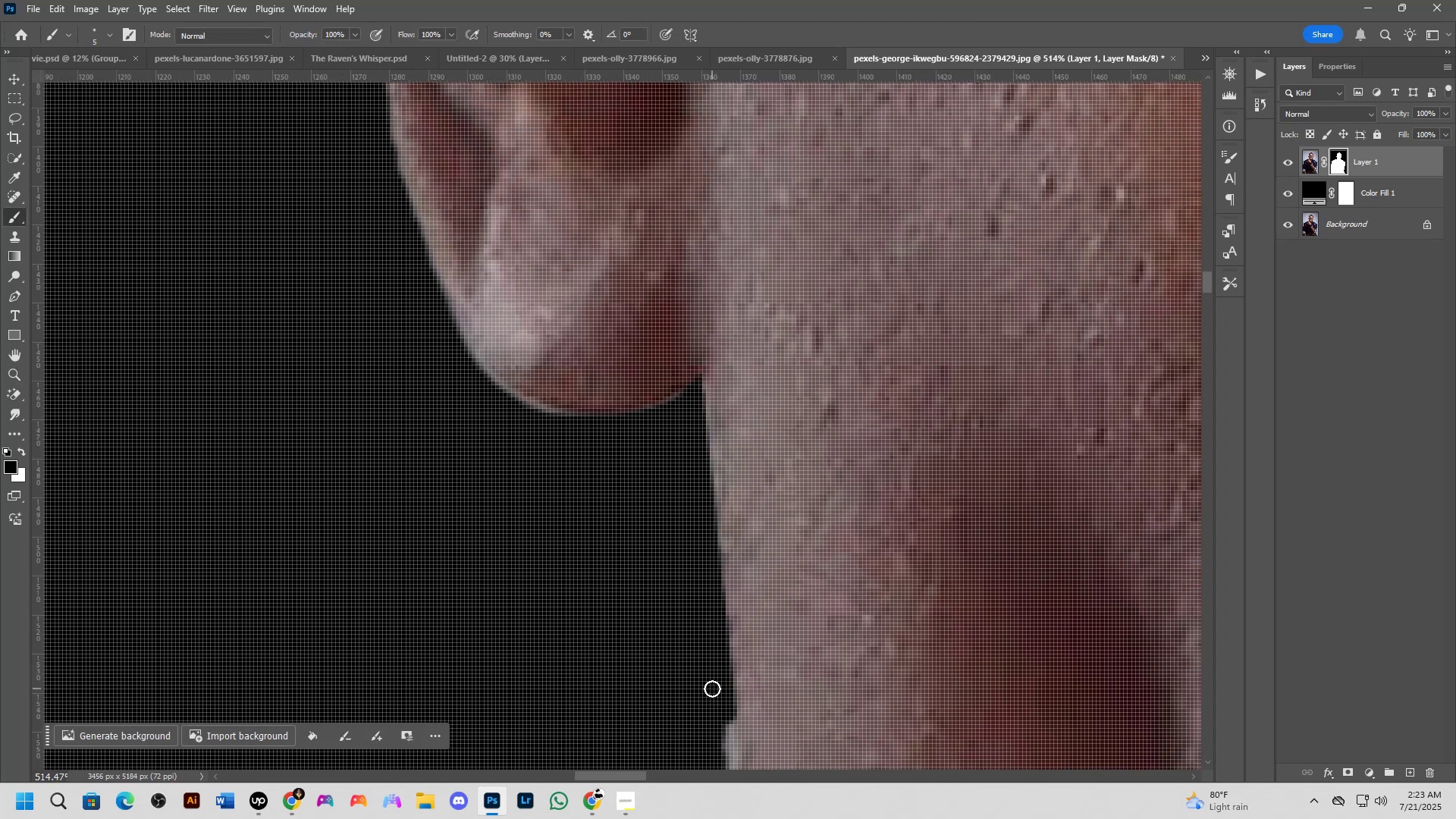 
hold_key(key=Space, duration=0.51)
 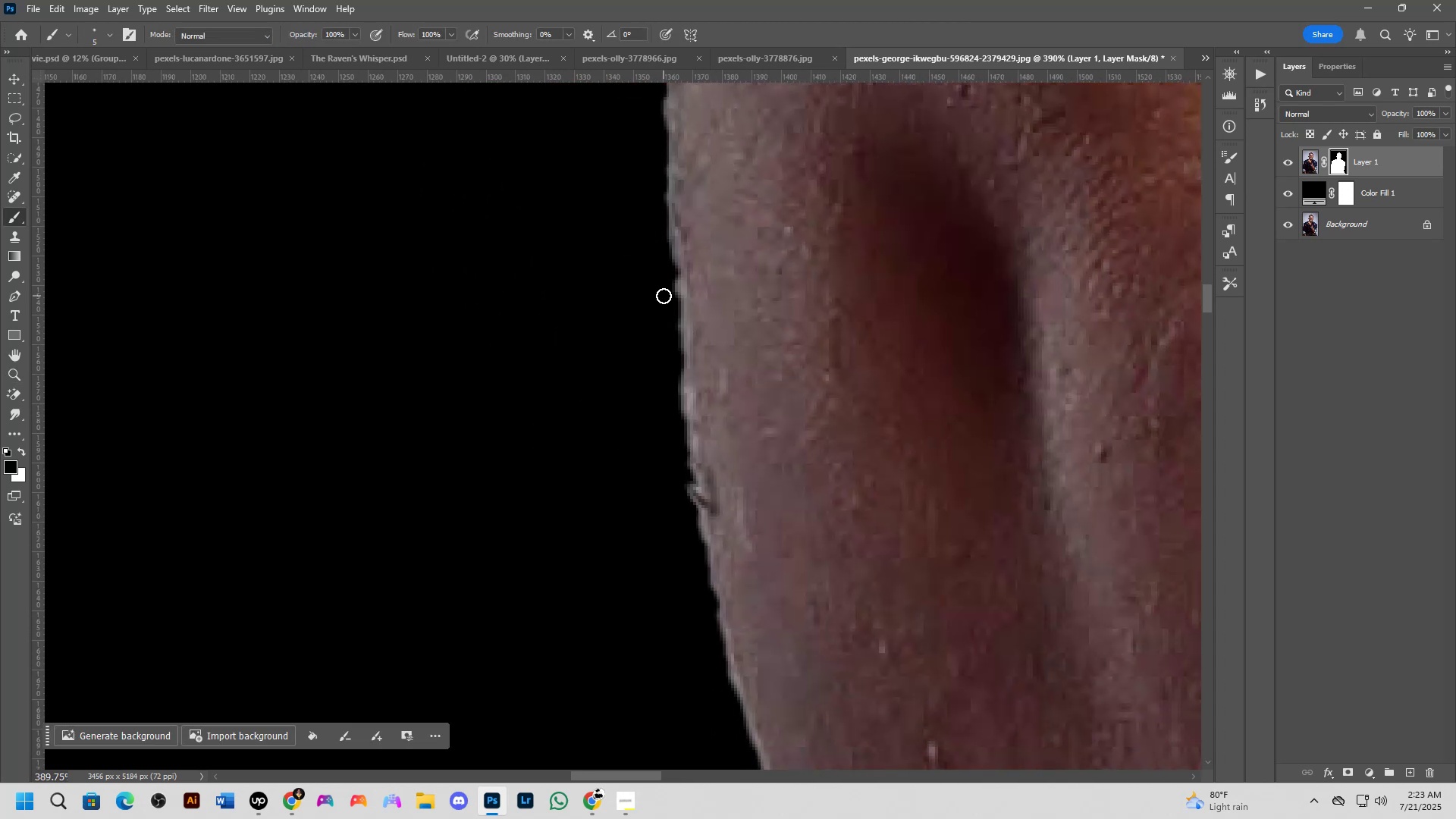 
left_click_drag(start_coordinate=[717, 717], to_coordinate=[676, 310])
 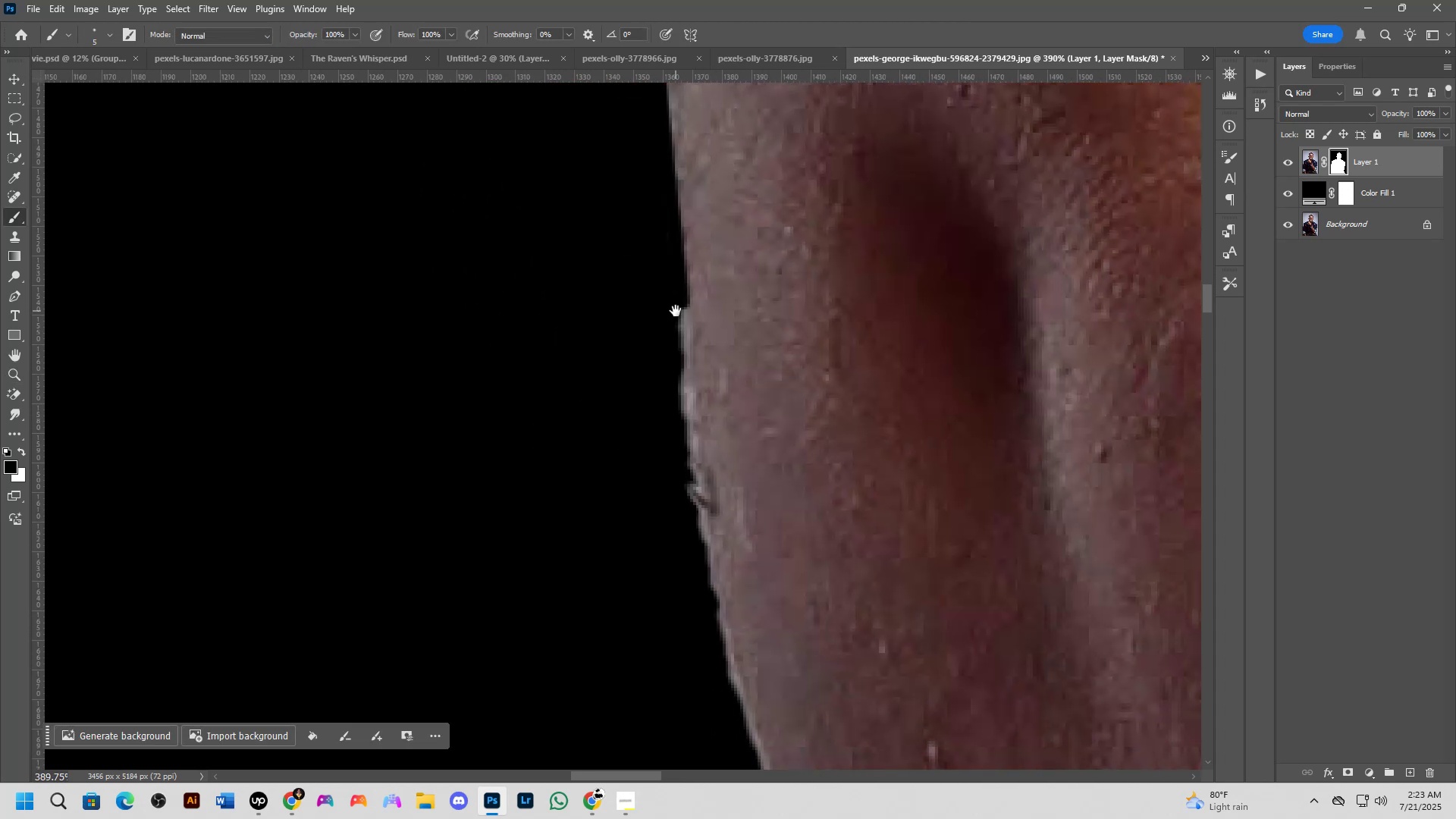 
key(Control+ControlLeft)
 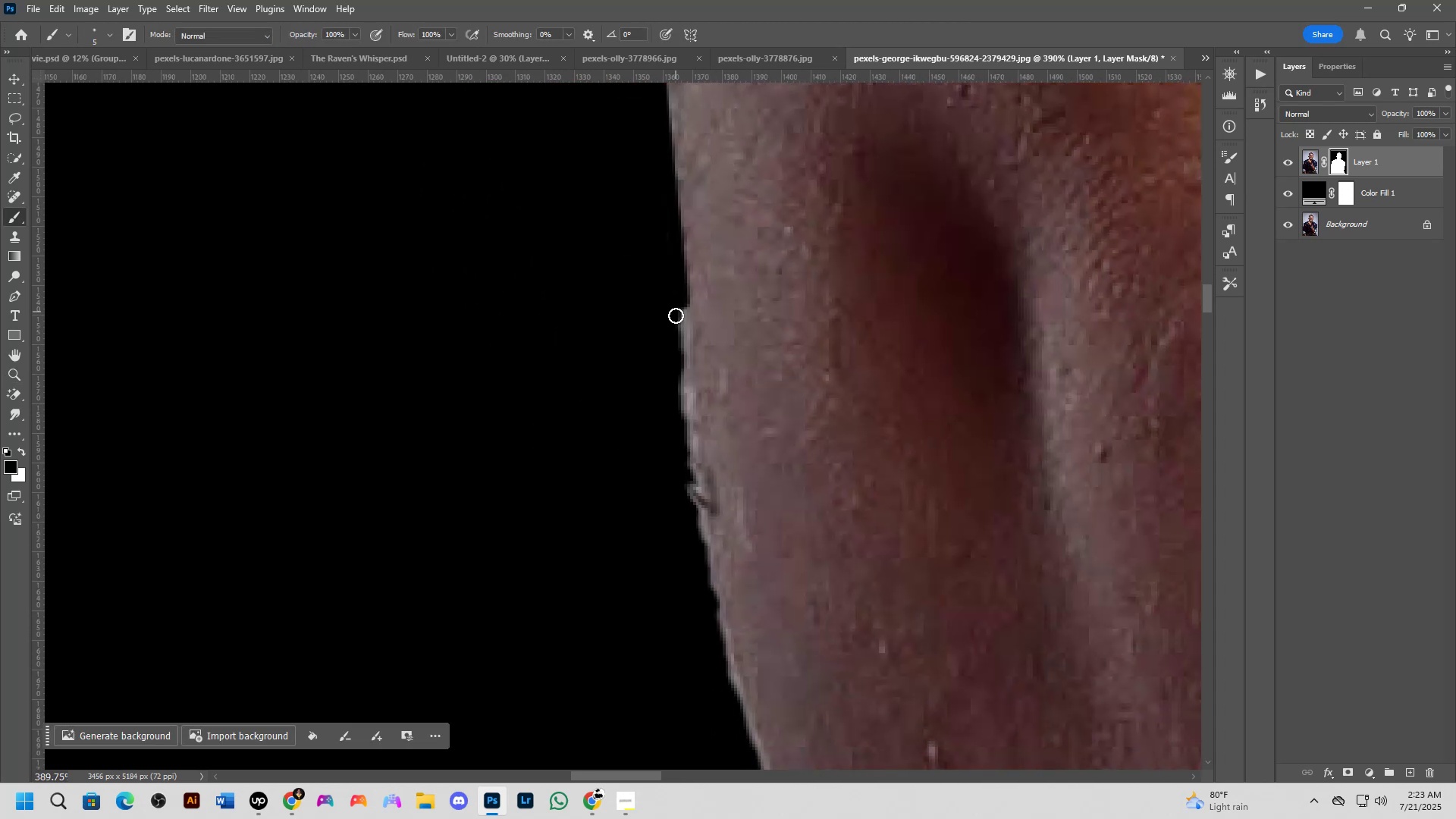 
key(Control+Z)
 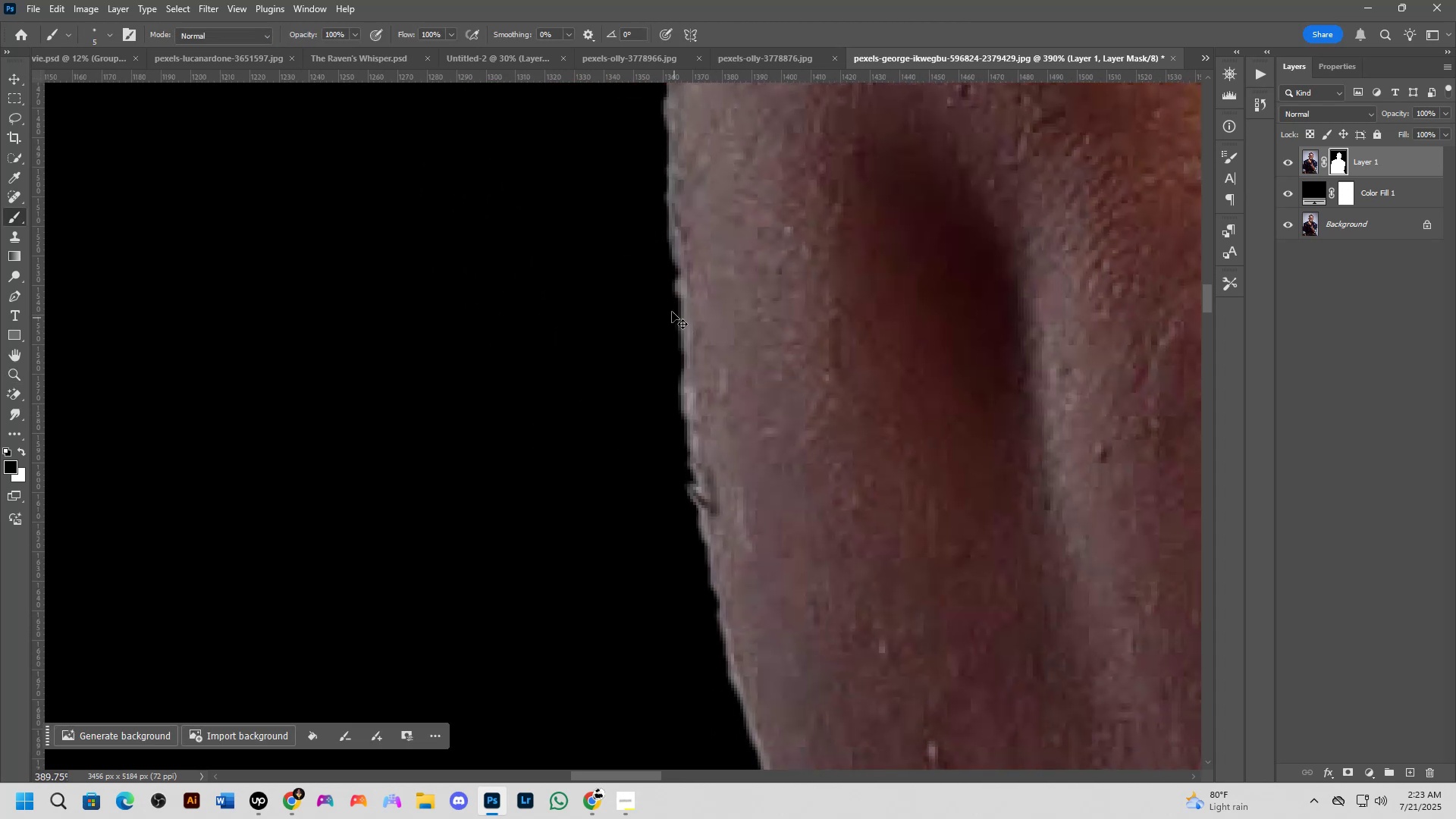 
key(Alt+AltLeft)
 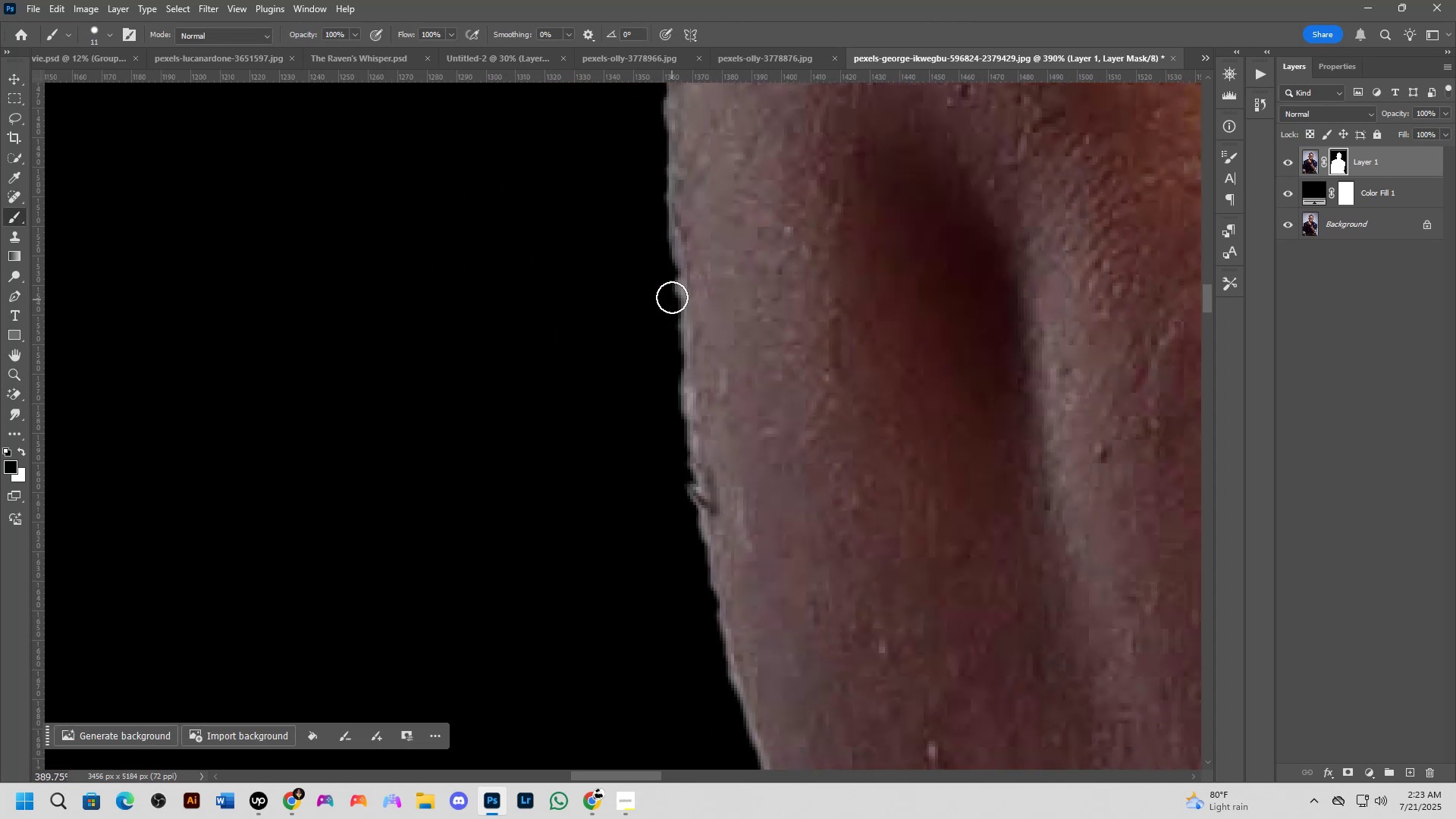 
scroll: coordinate [660, 308], scroll_direction: down, amount: 4.0
 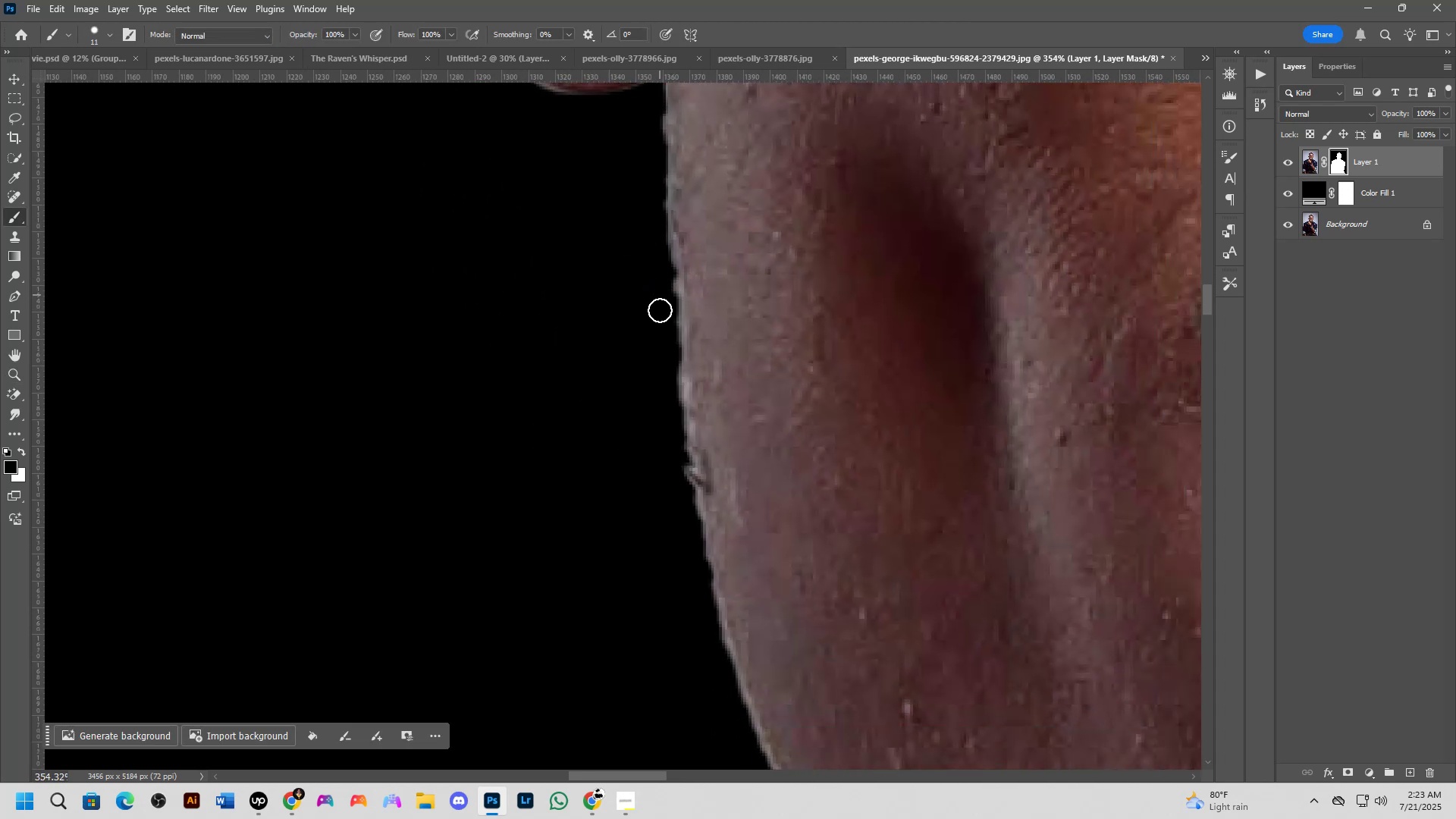 
hold_key(key=Space, duration=0.49)
 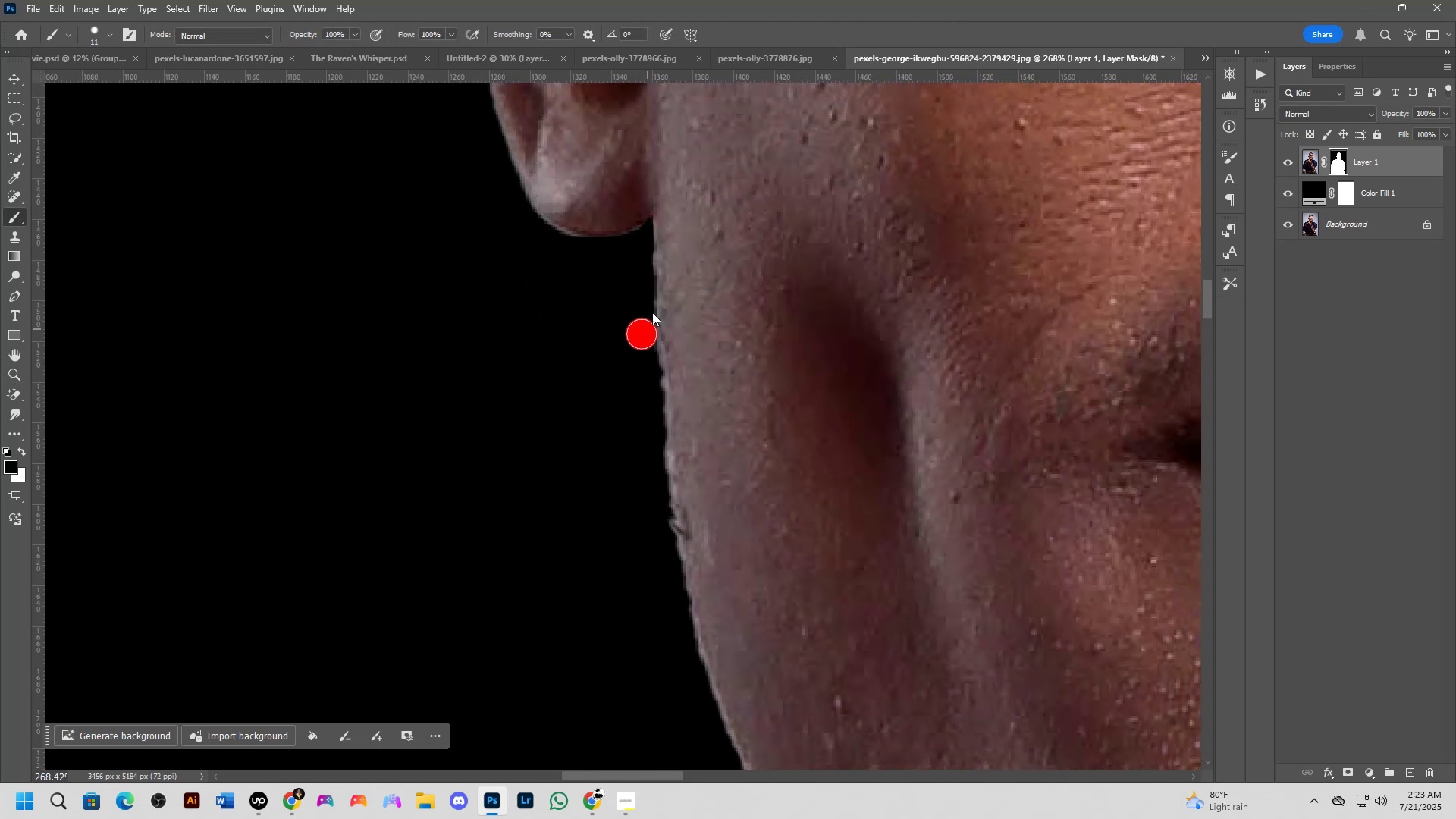 
left_click_drag(start_coordinate=[659, 285], to_coordinate=[649, 378])
 